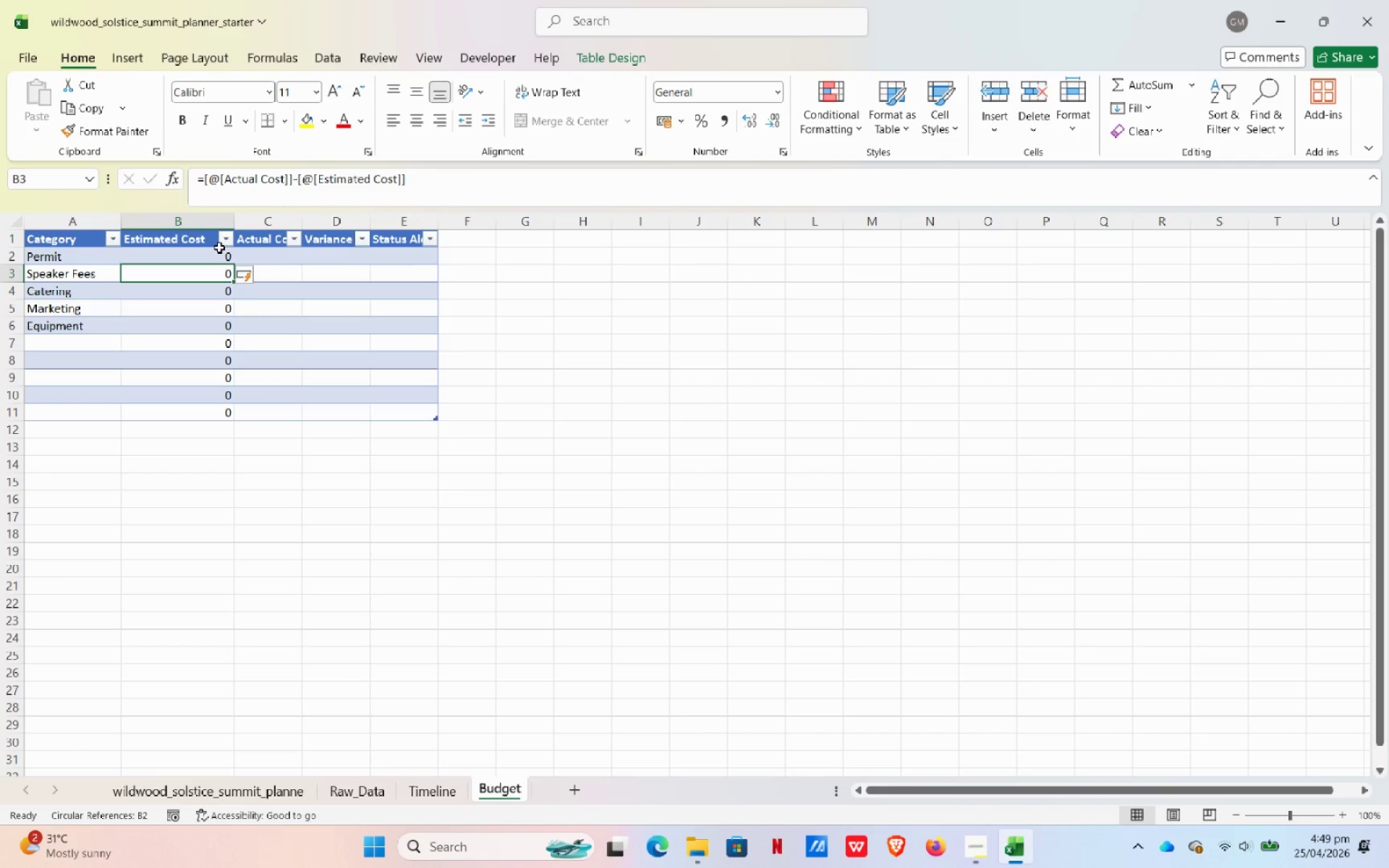 
wait(12.78)
 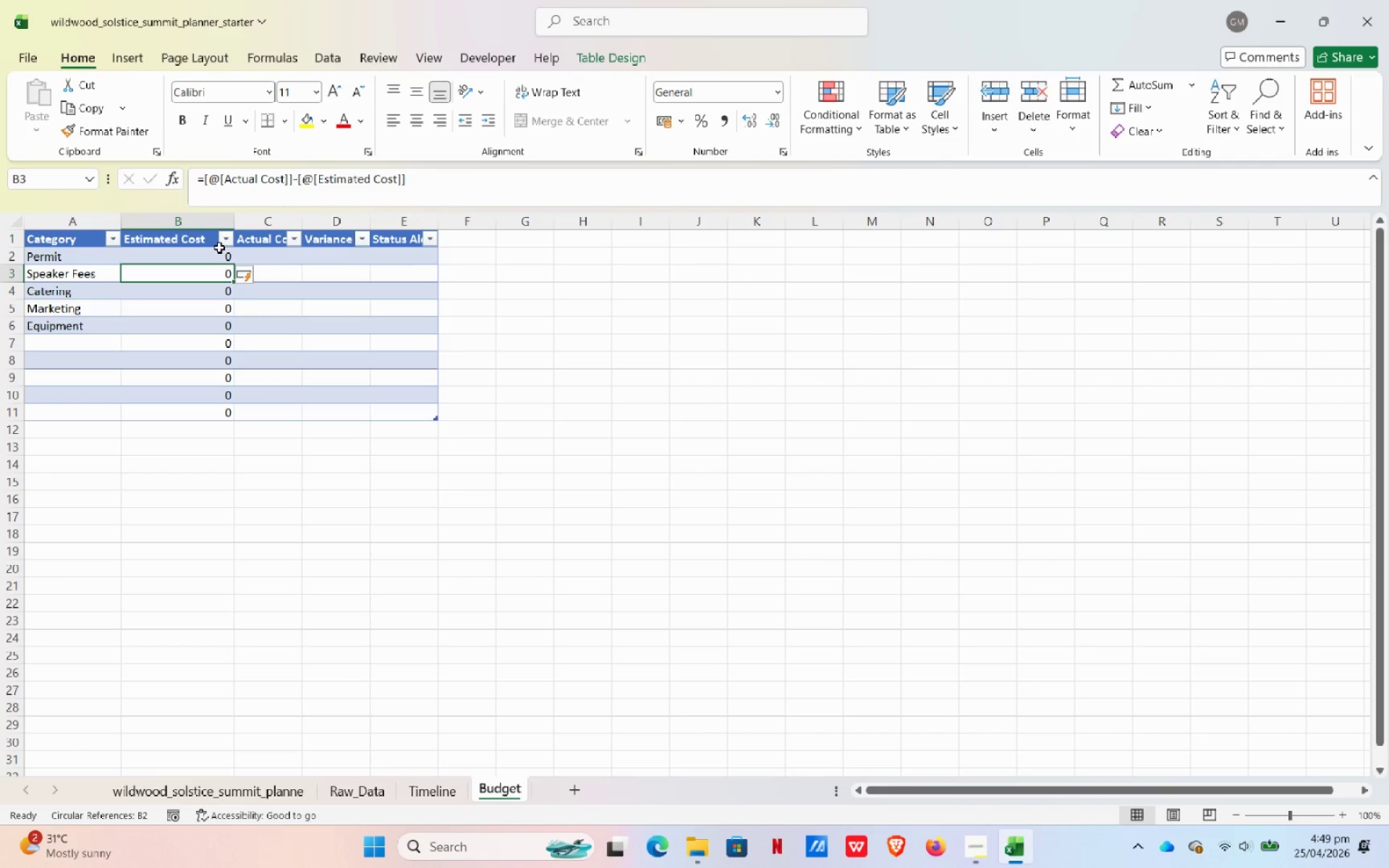 
left_click([386, 258])
 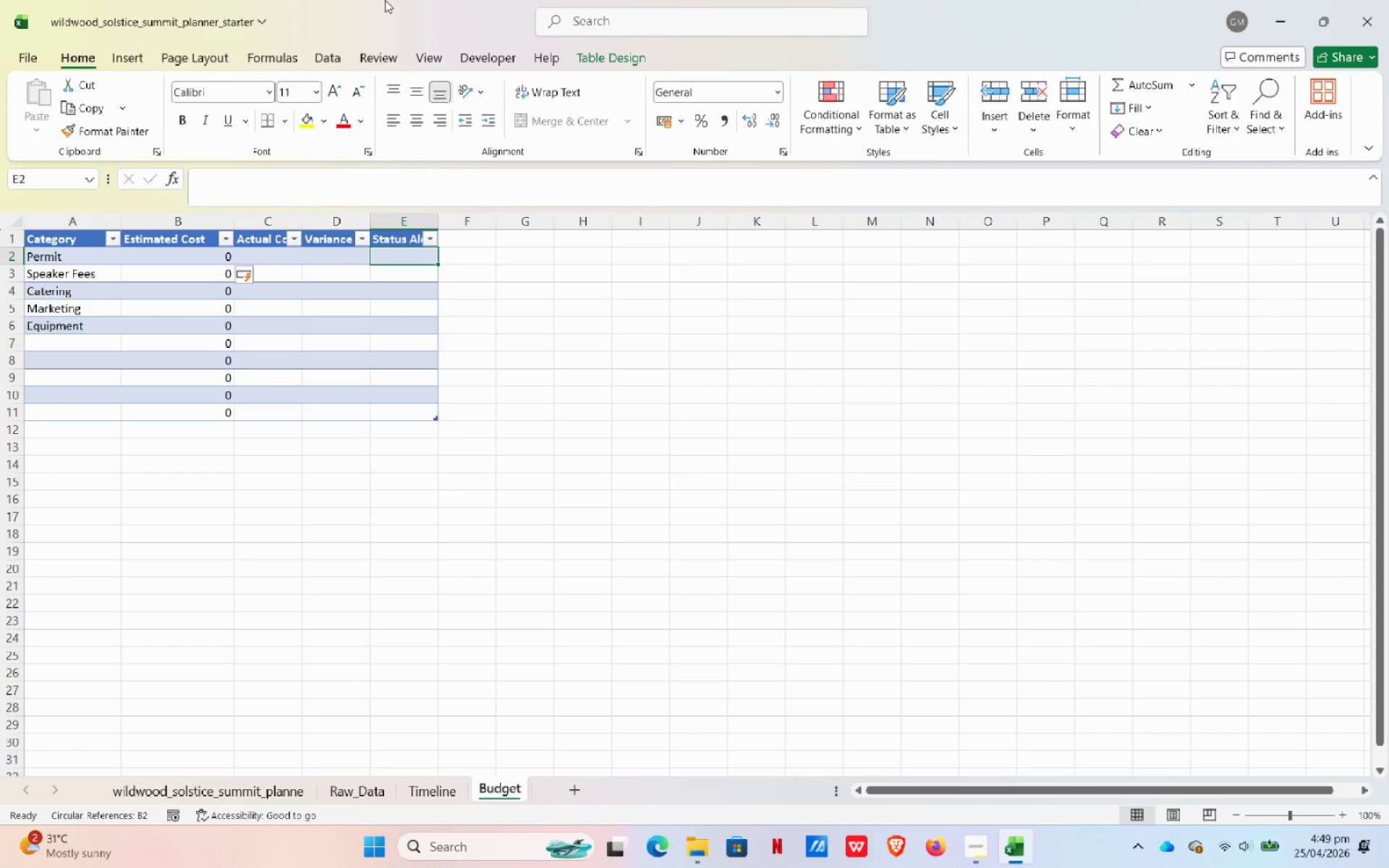 
wait(9.84)
 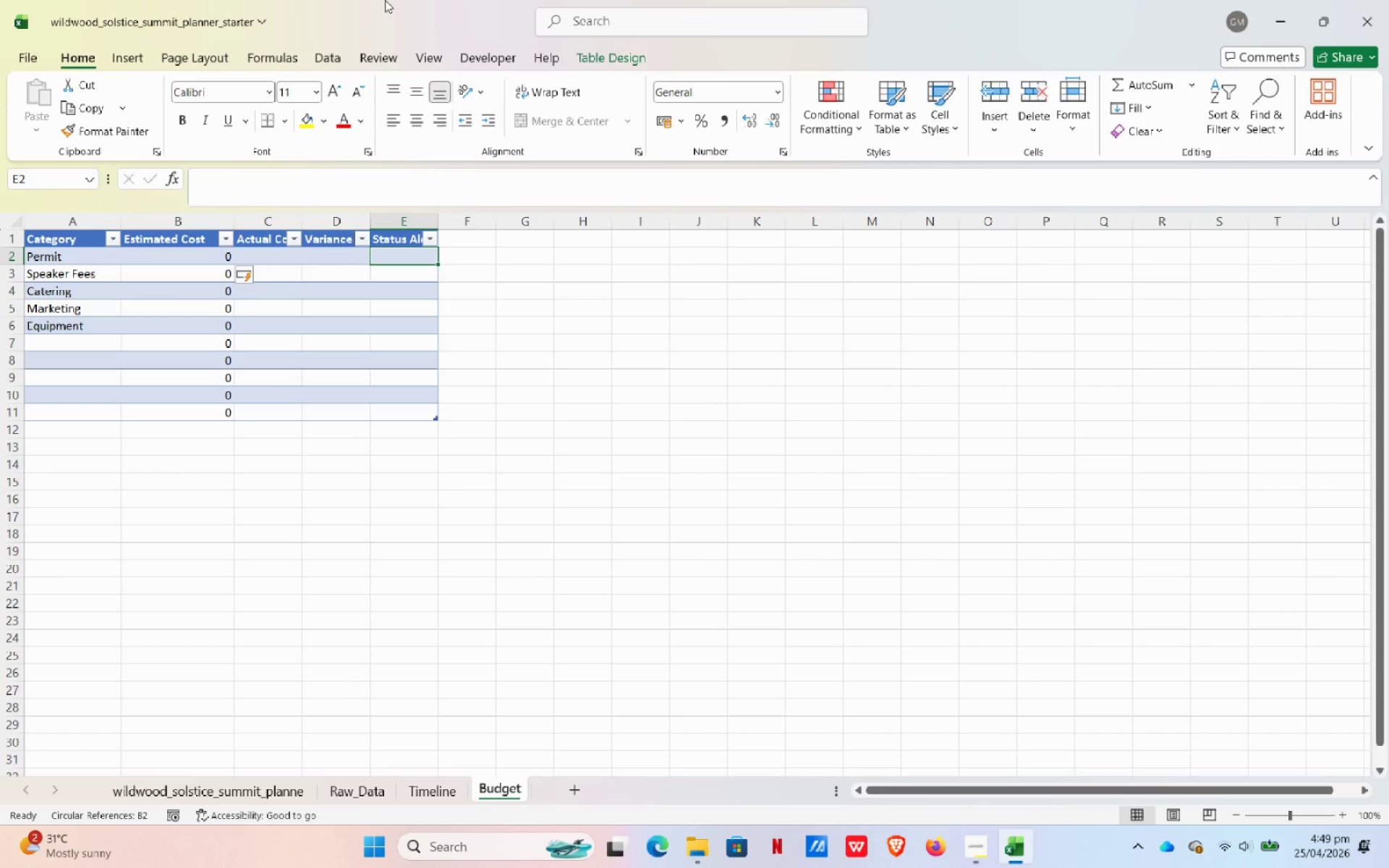 
left_click_drag(start_coordinate=[182, 255], to_coordinate=[192, 425])
 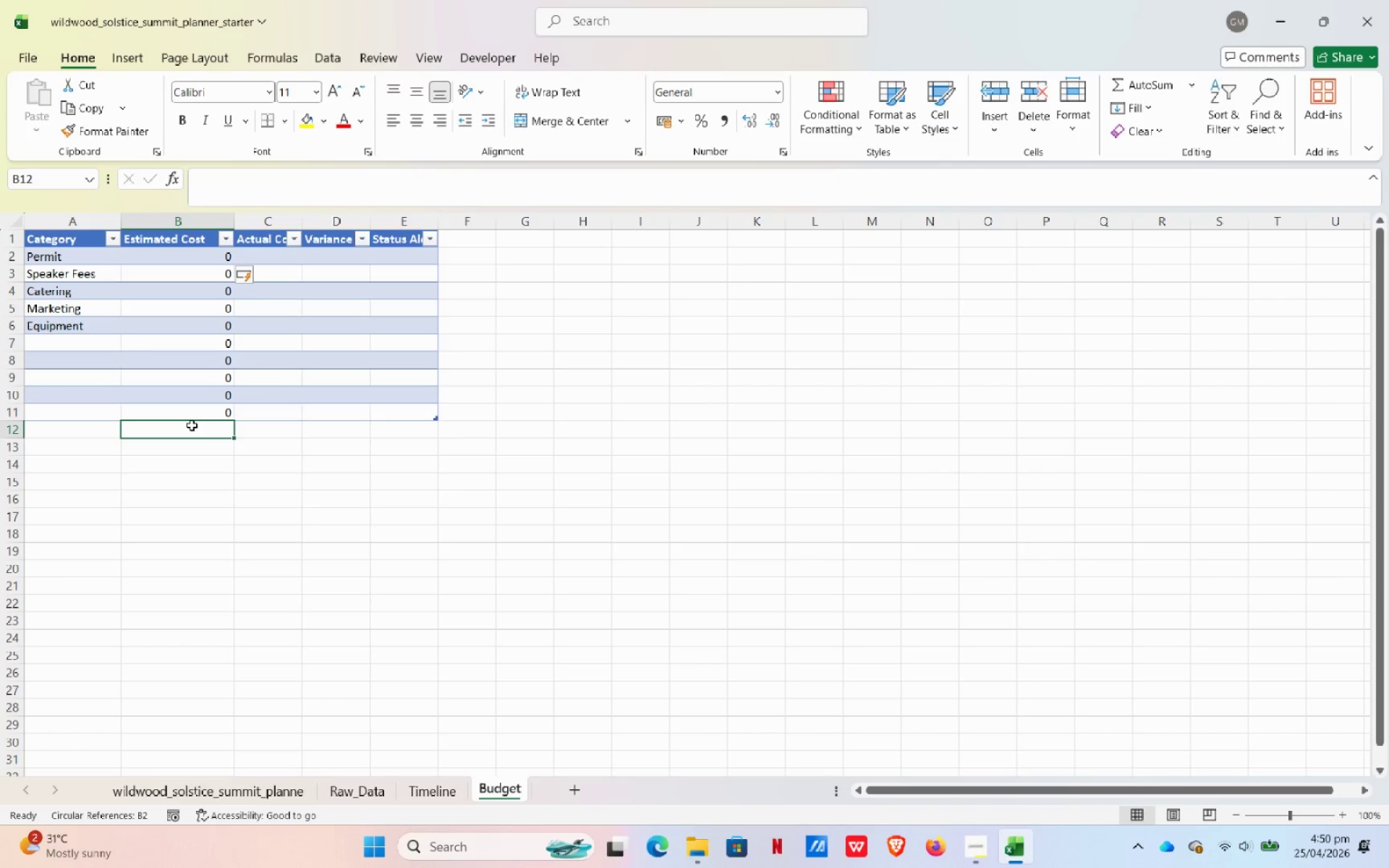 
left_click([192, 425])
 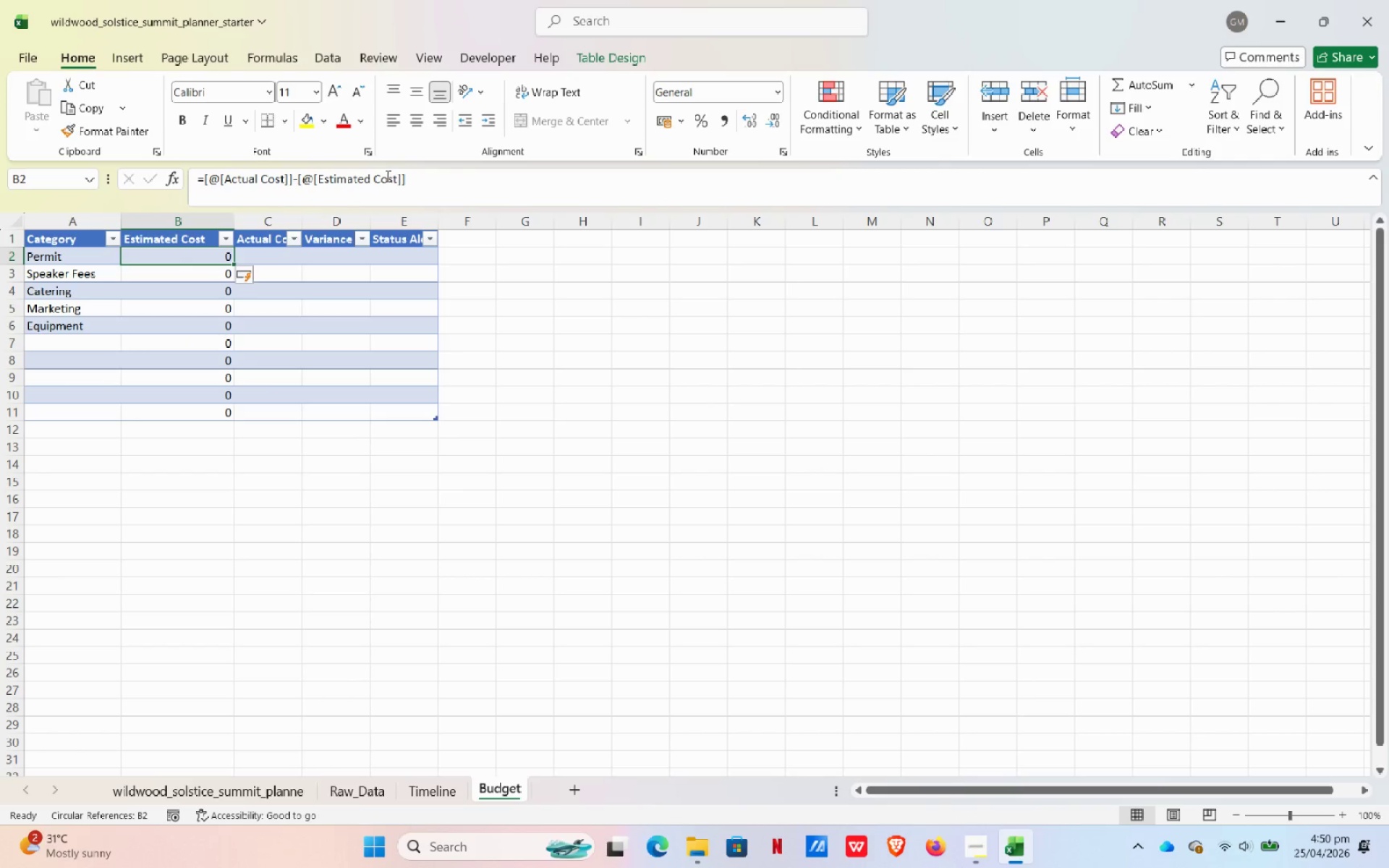 
left_click_drag(start_coordinate=[436, 186], to_coordinate=[127, 212])
 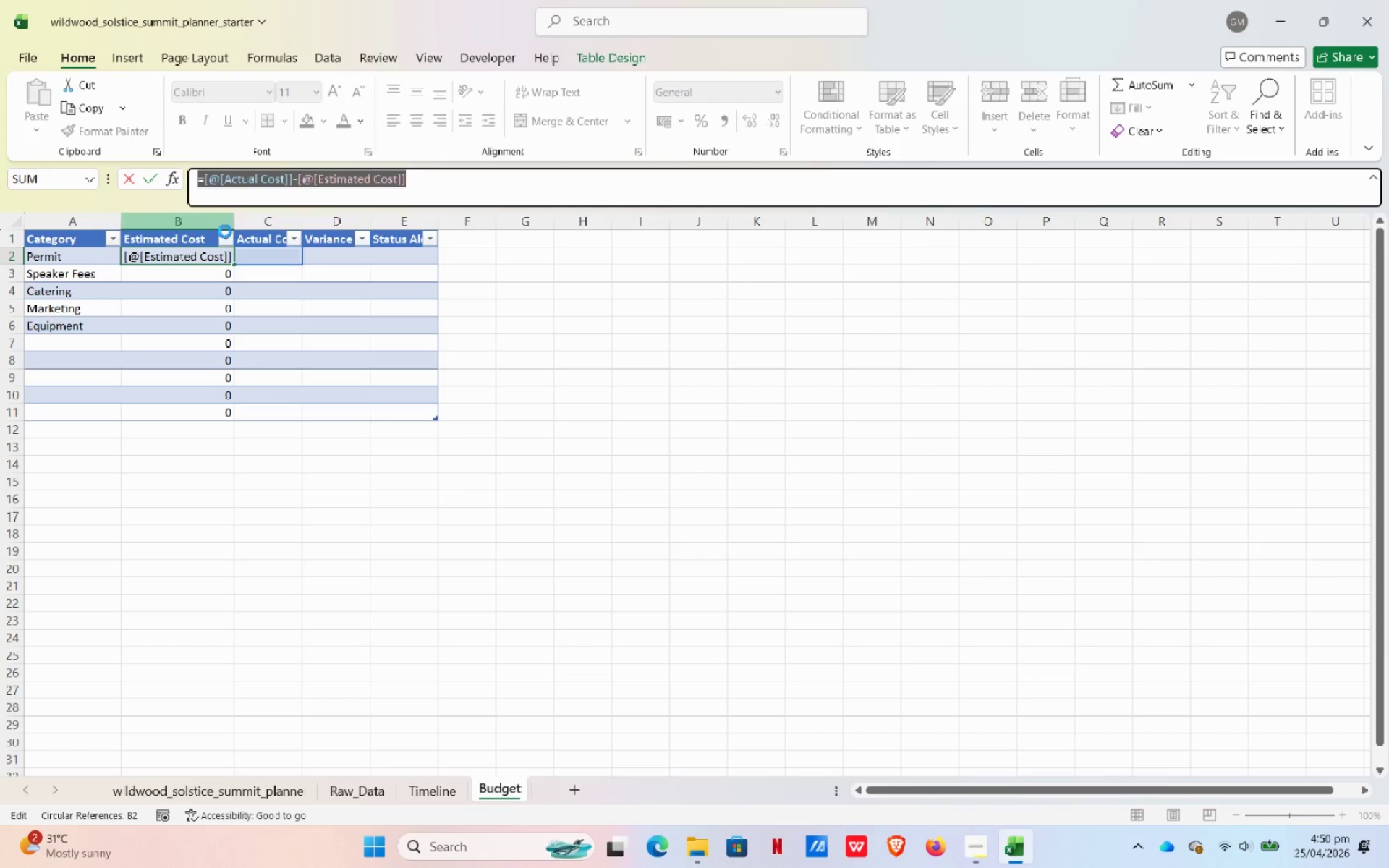 
key(Control+C)
 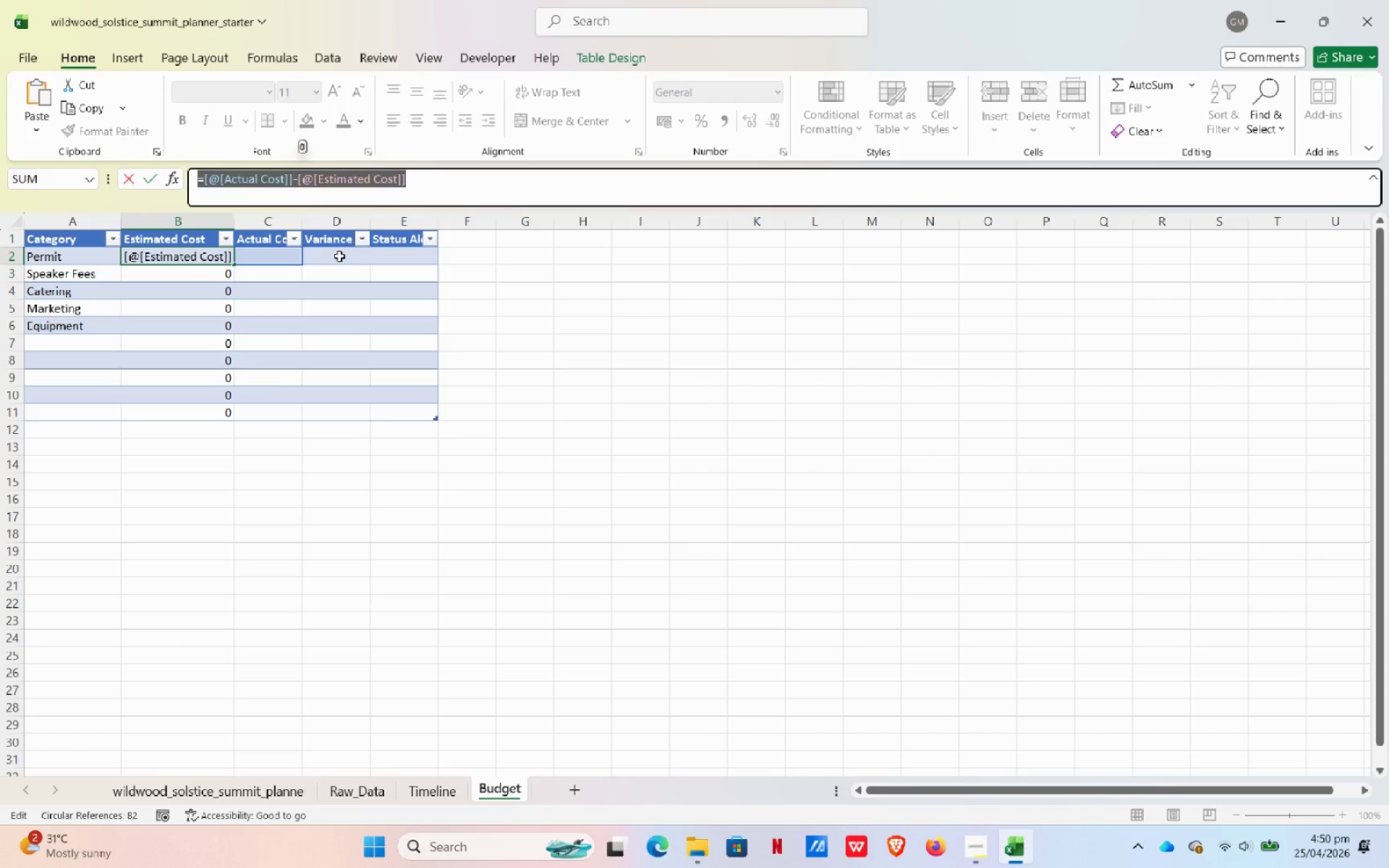 
left_click([339, 256])
 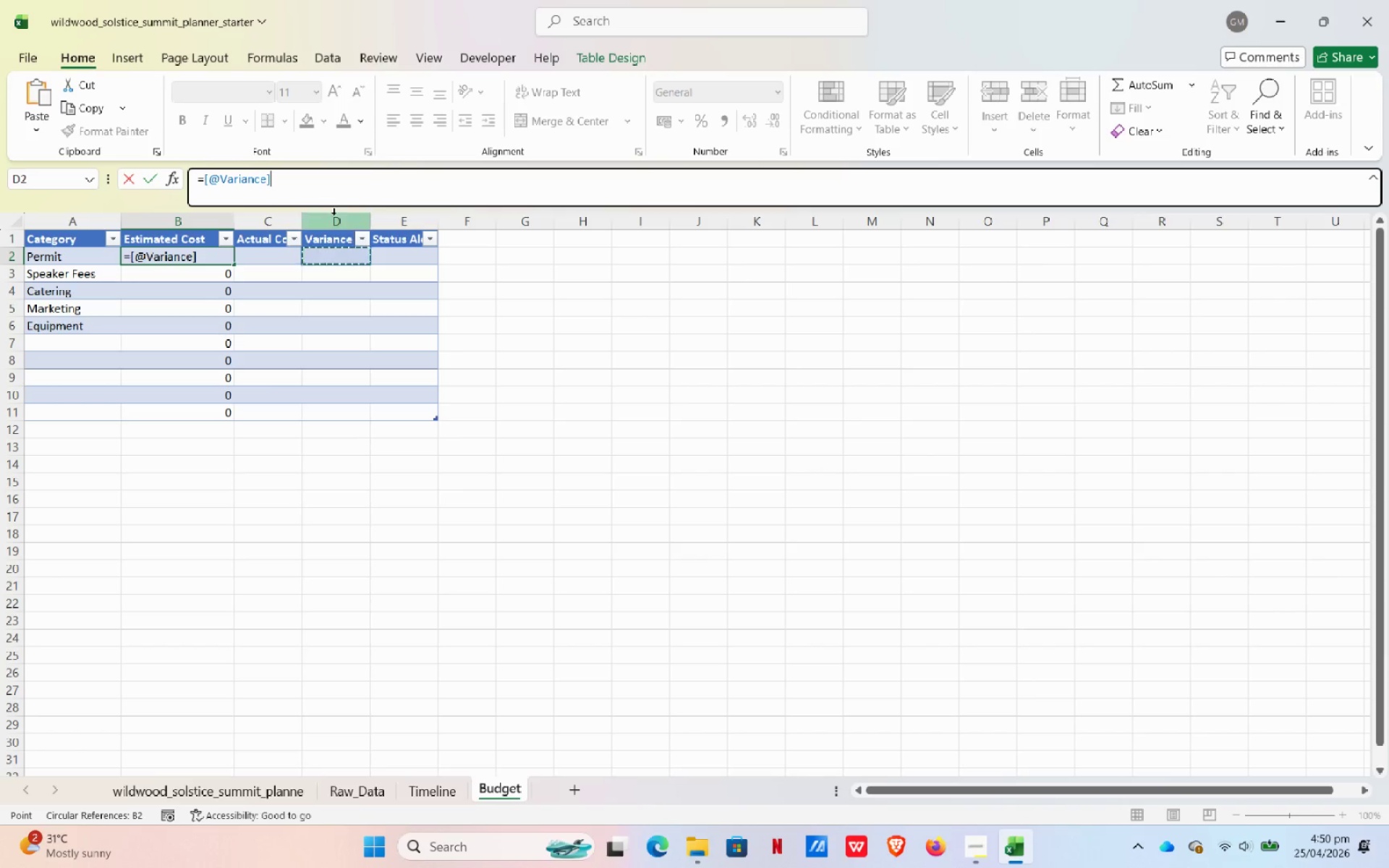 
left_click_drag(start_coordinate=[410, 163], to_coordinate=[166, 177])
 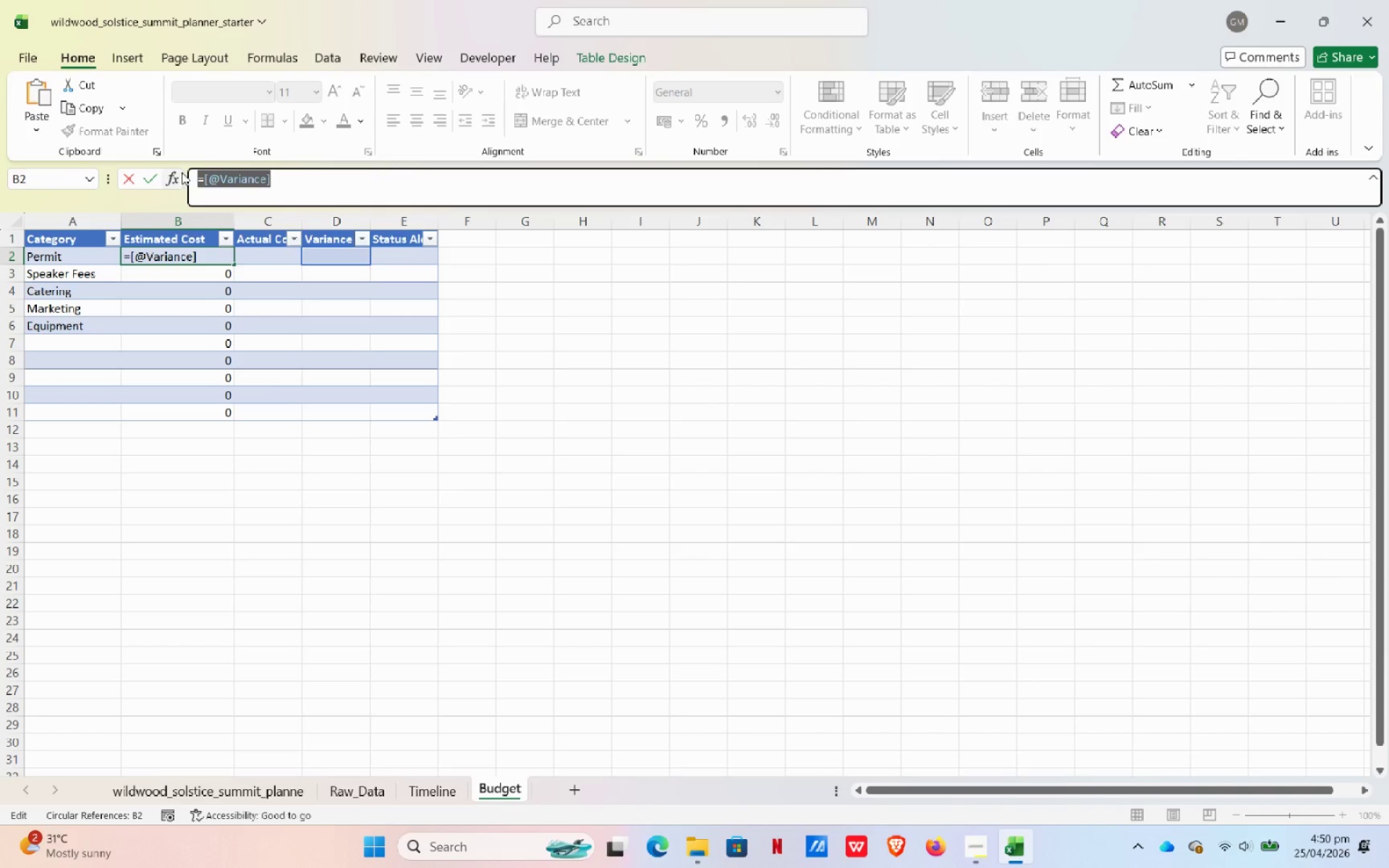 
key(Delete)
 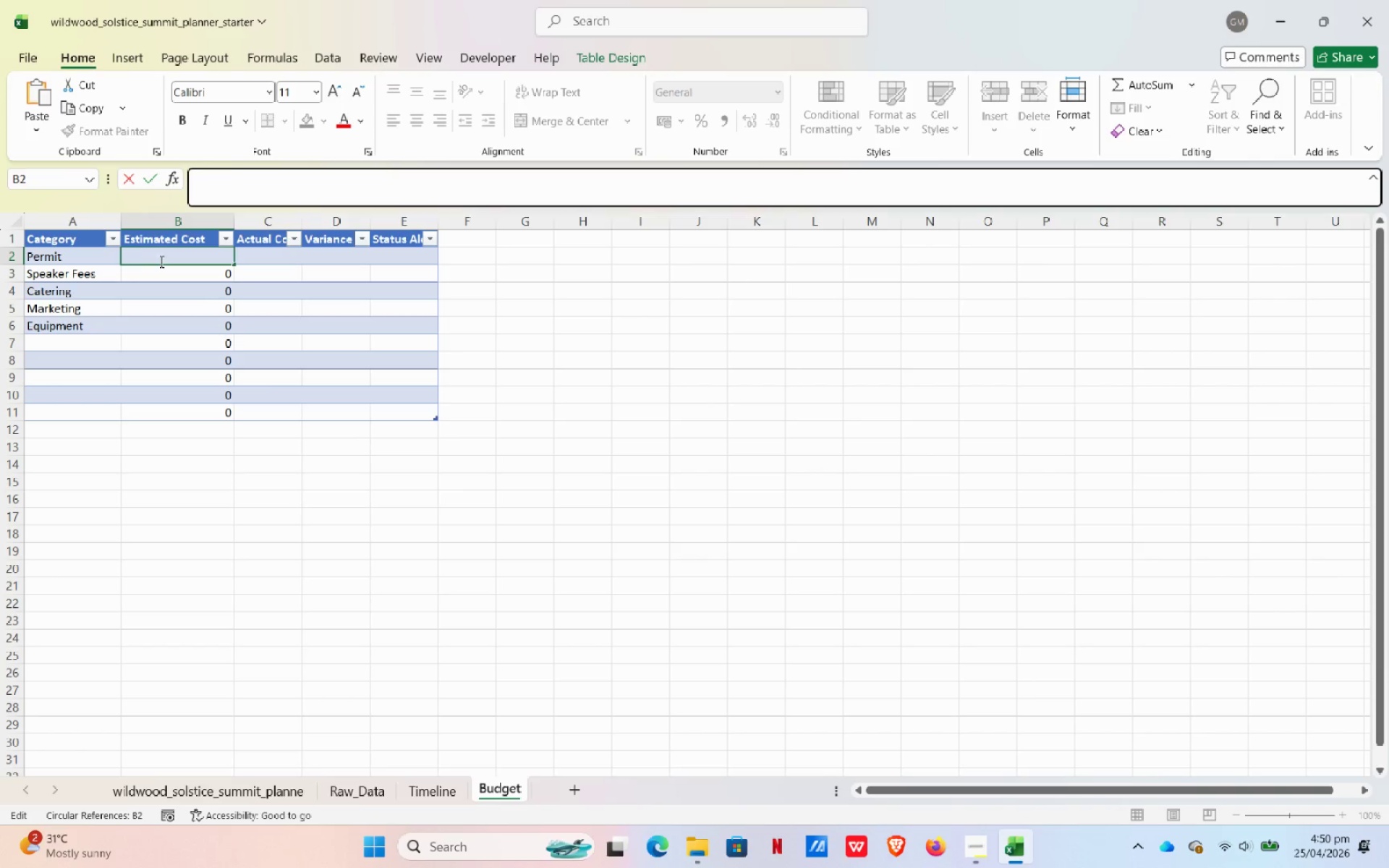 
left_click_drag(start_coordinate=[169, 249], to_coordinate=[202, 368])
 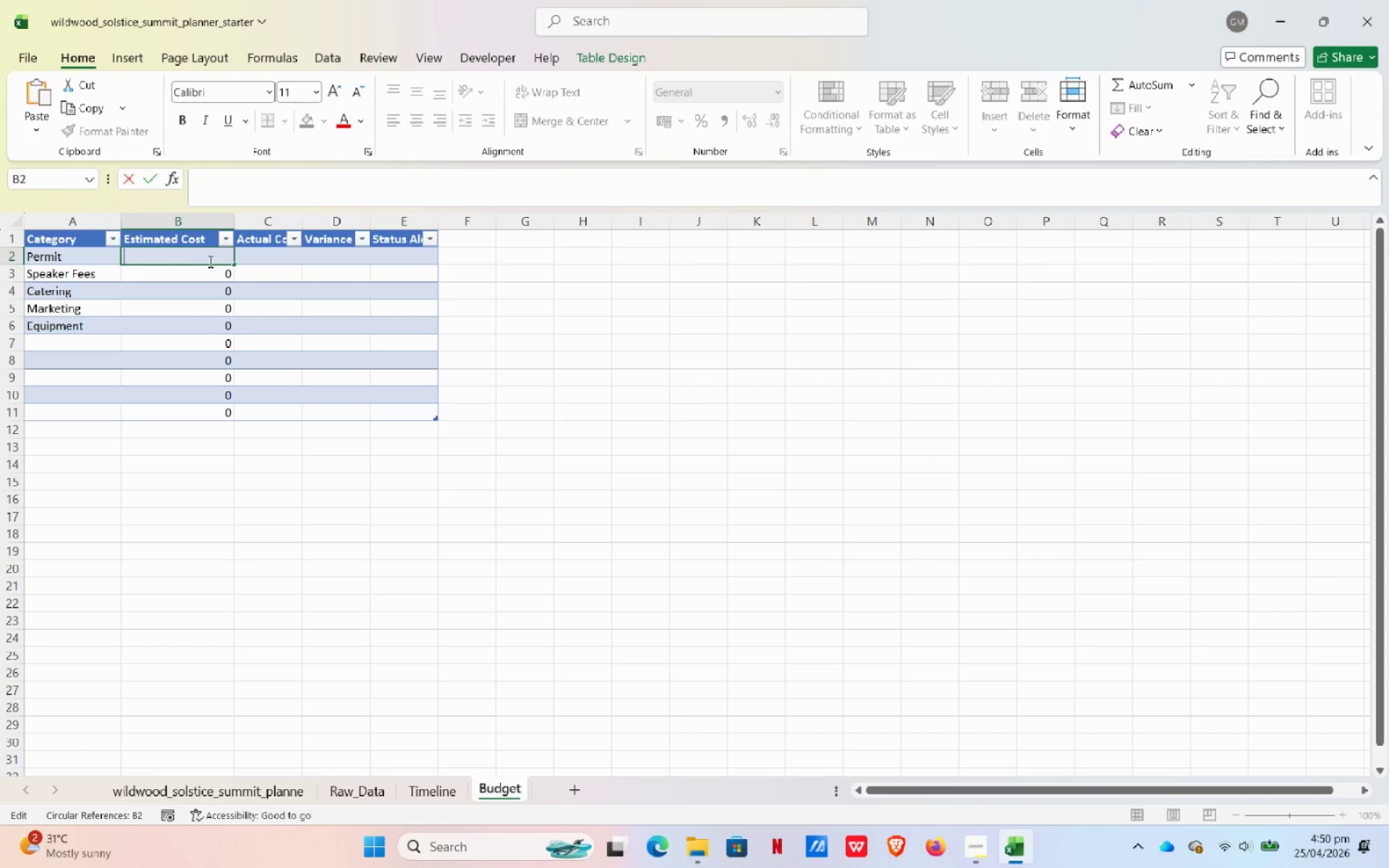 
left_click_drag(start_coordinate=[213, 261], to_coordinate=[235, 385])
 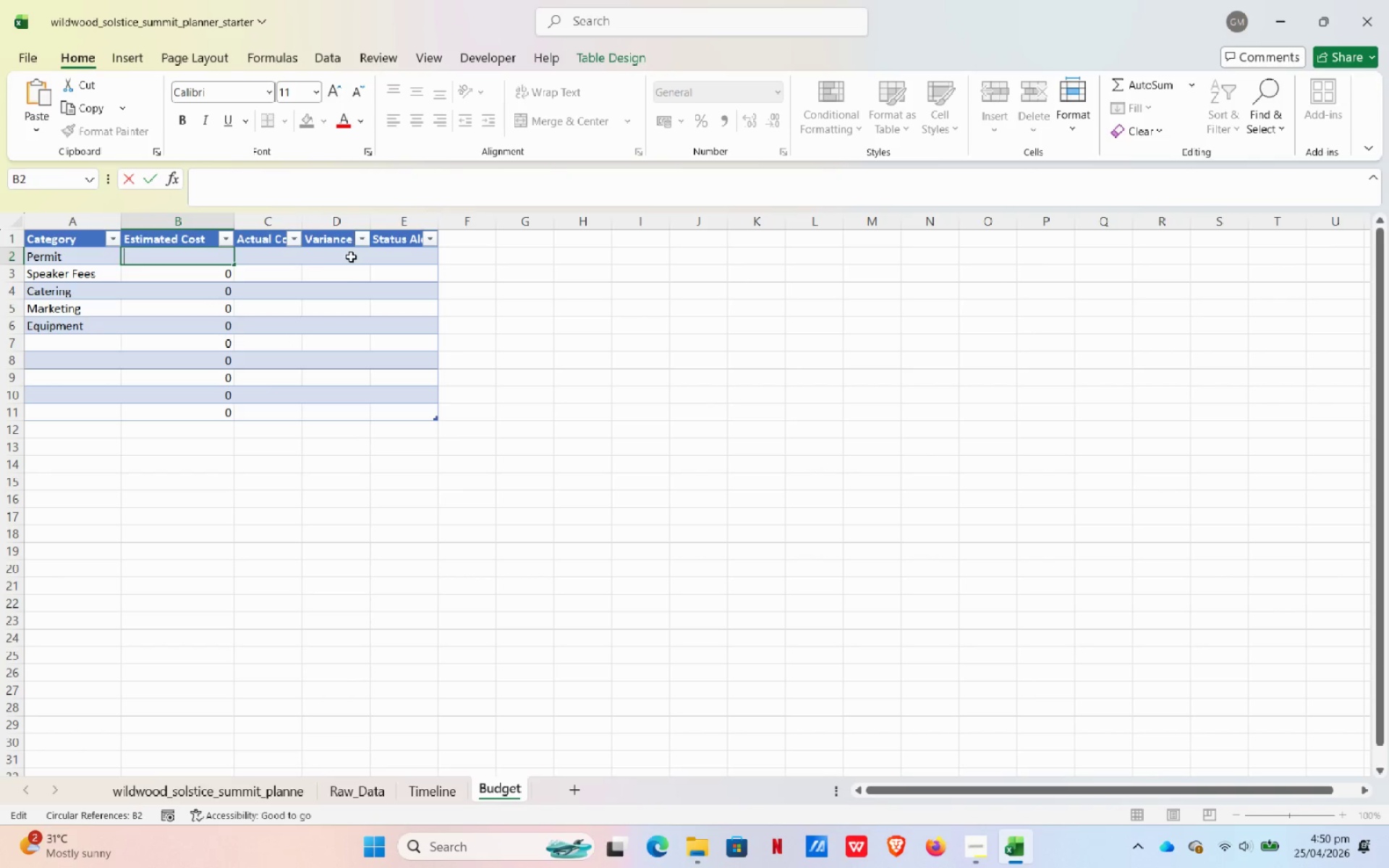 
left_click([344, 264])
 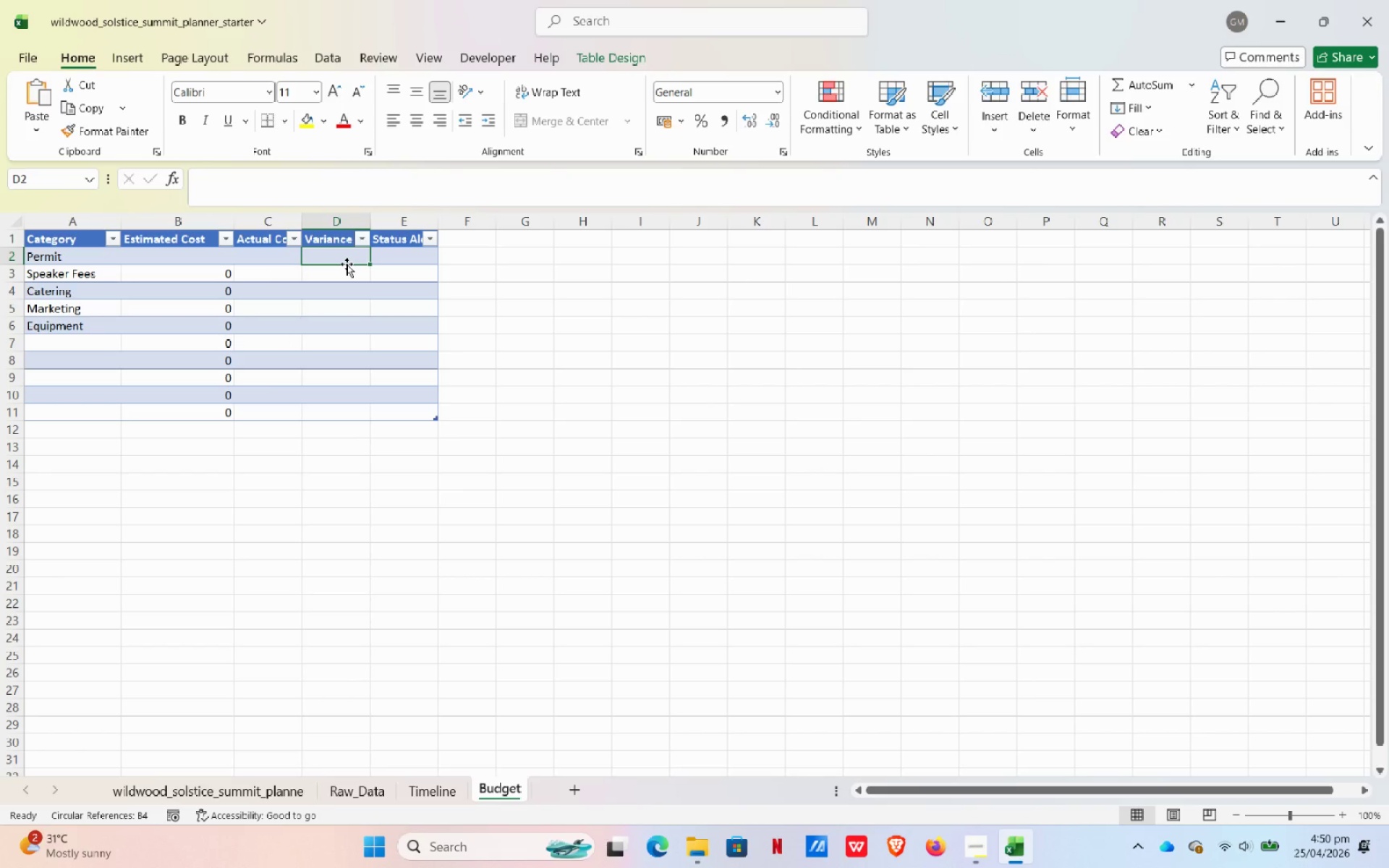 
key(Equal)
 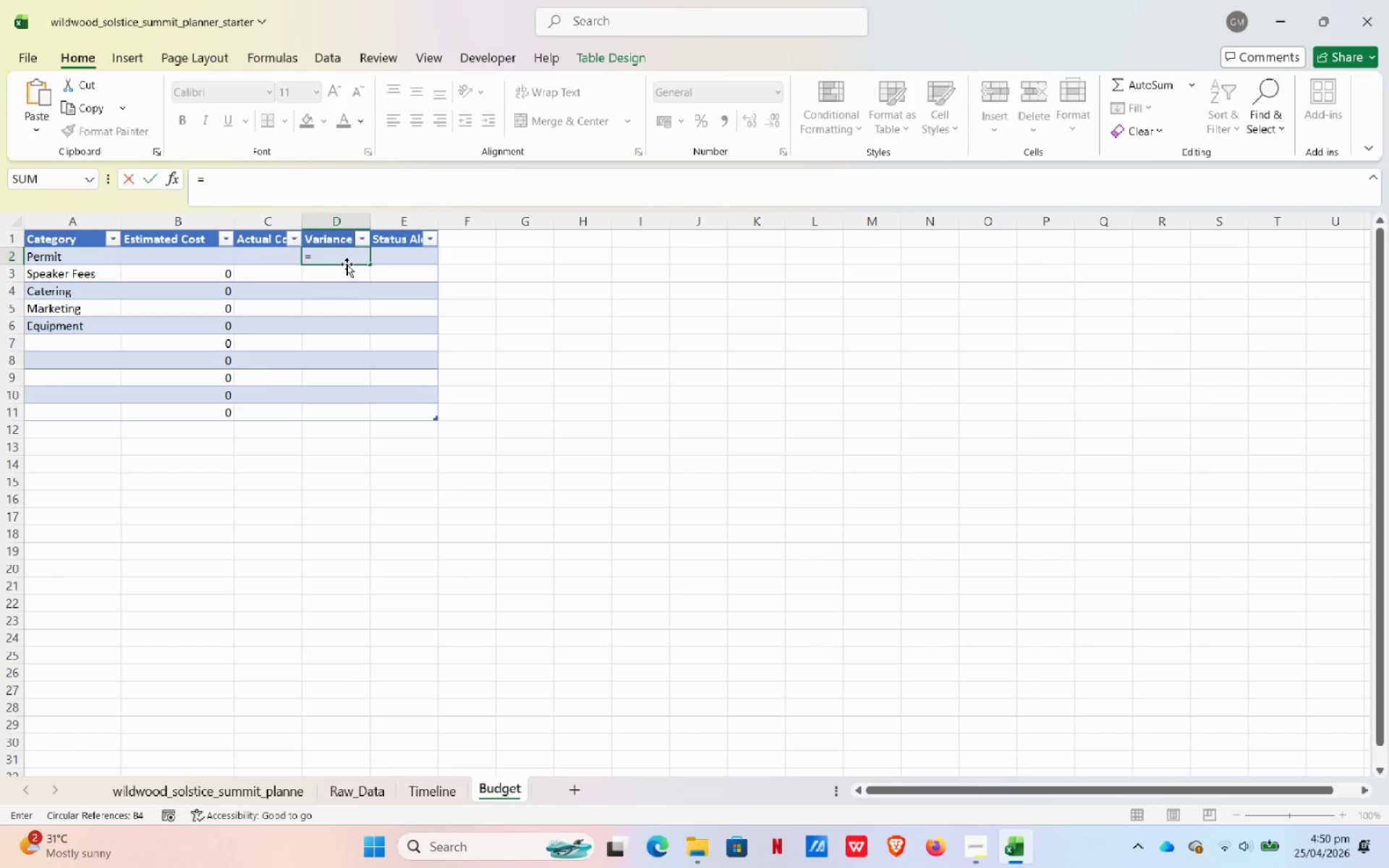 
wait(5.19)
 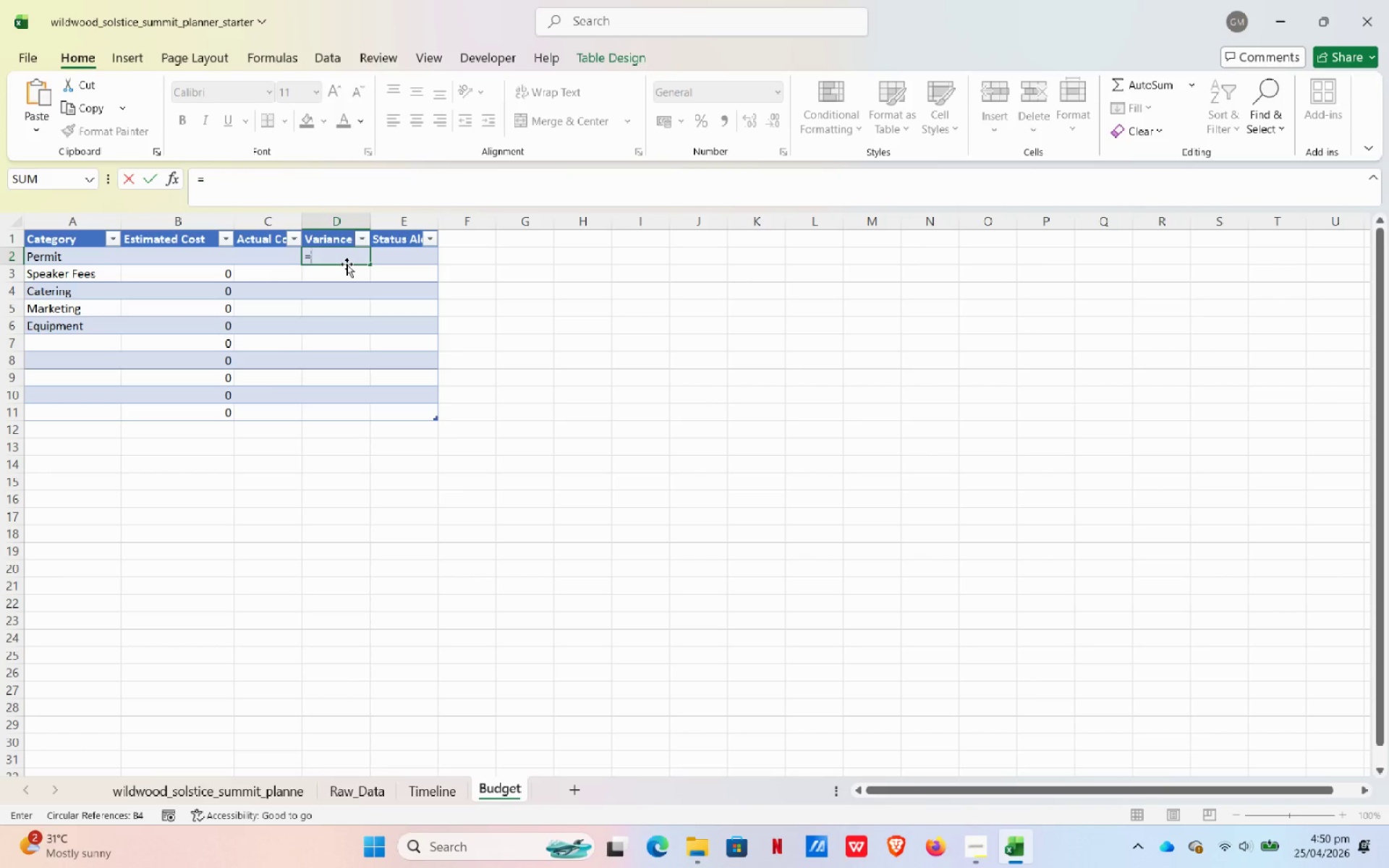 
type([@[Actual Cost]] -[@Est)
key(Backspace)
key(Backspace)
key(Backspace)
type([Estimated Cost}})
key(Backspace)
key(Backspace)
type(]])
key(NumpadEnter)
 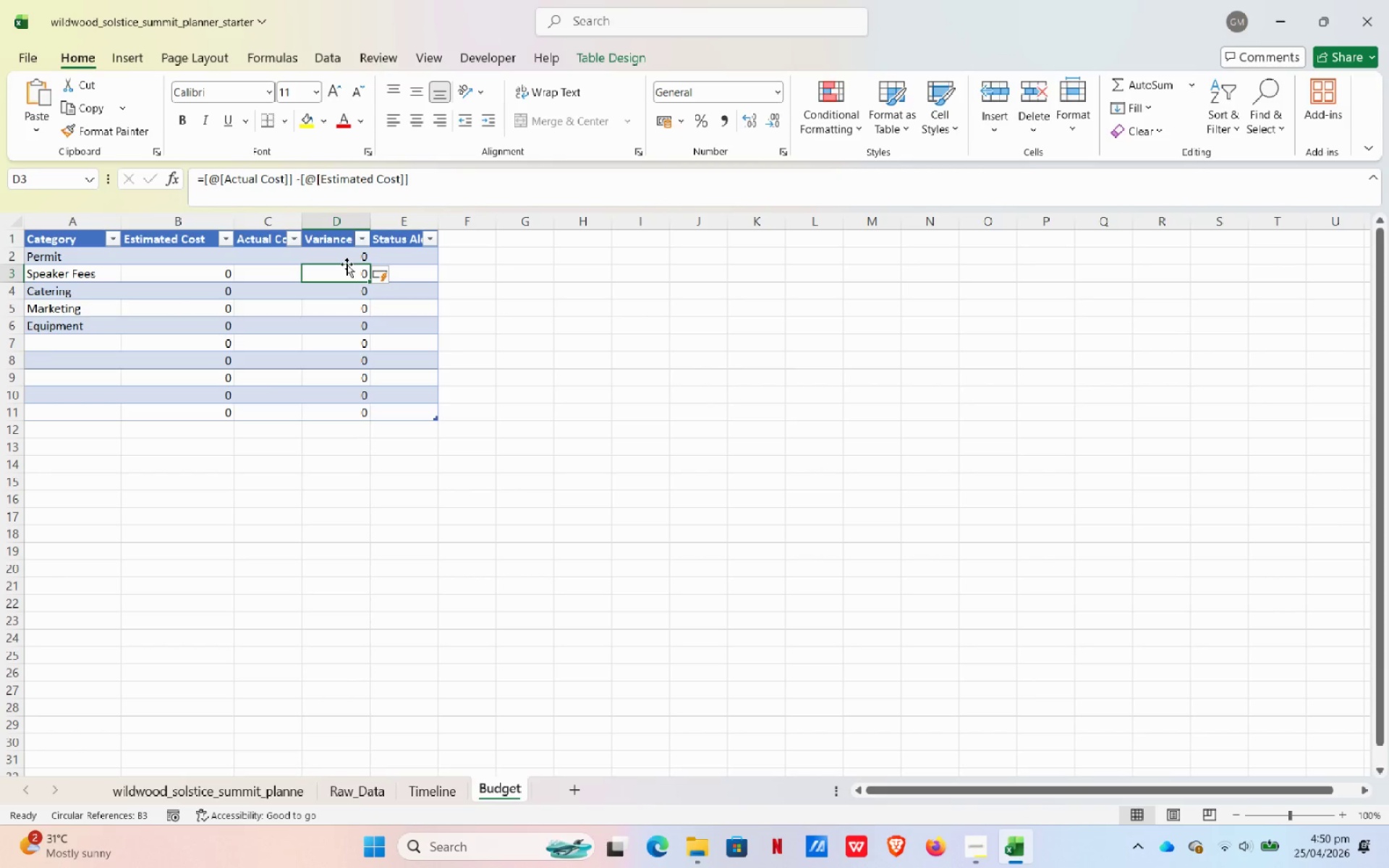 
left_click_drag(start_coordinate=[160, 277], to_coordinate=[205, 422])
 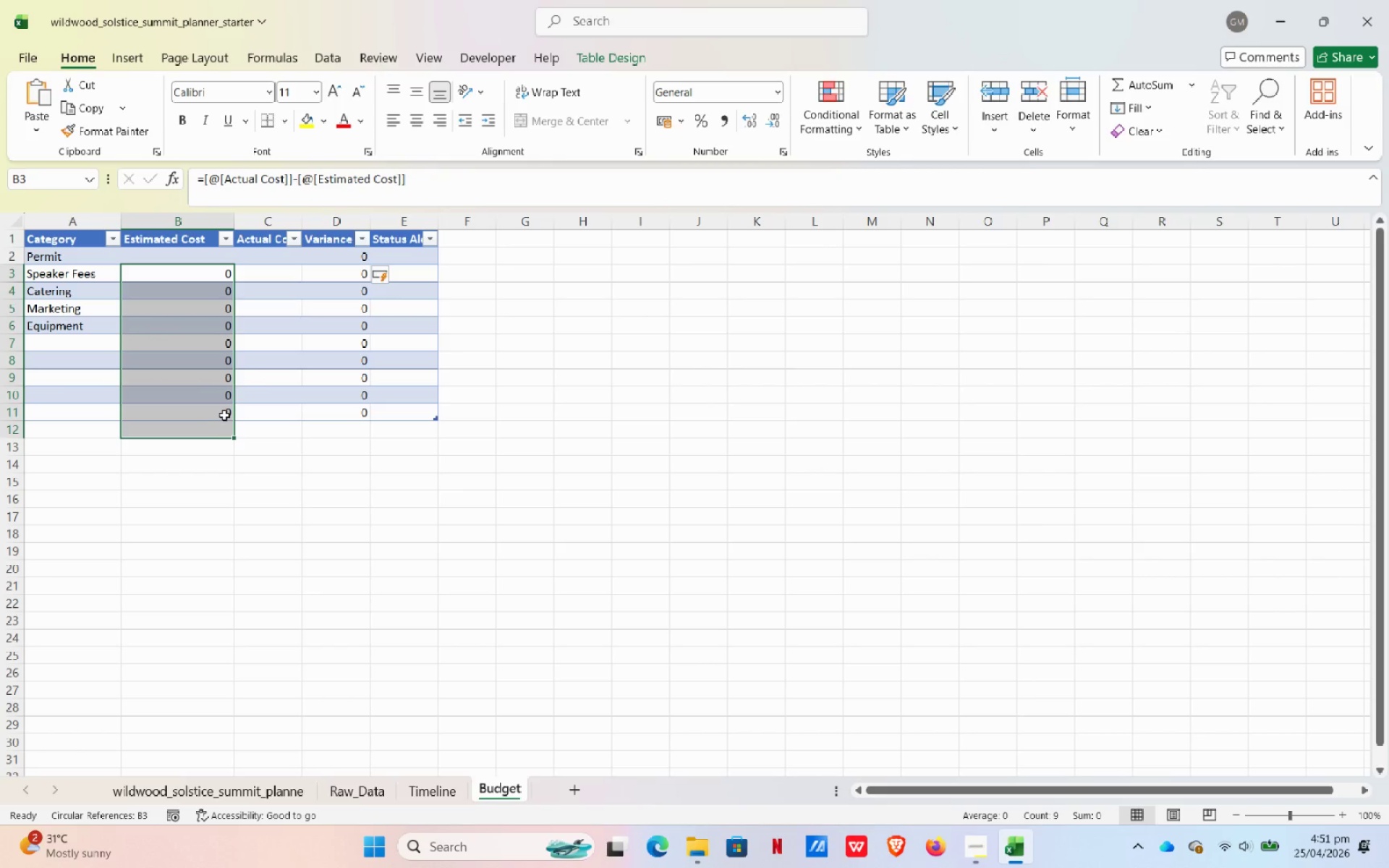 
key(Delete)
 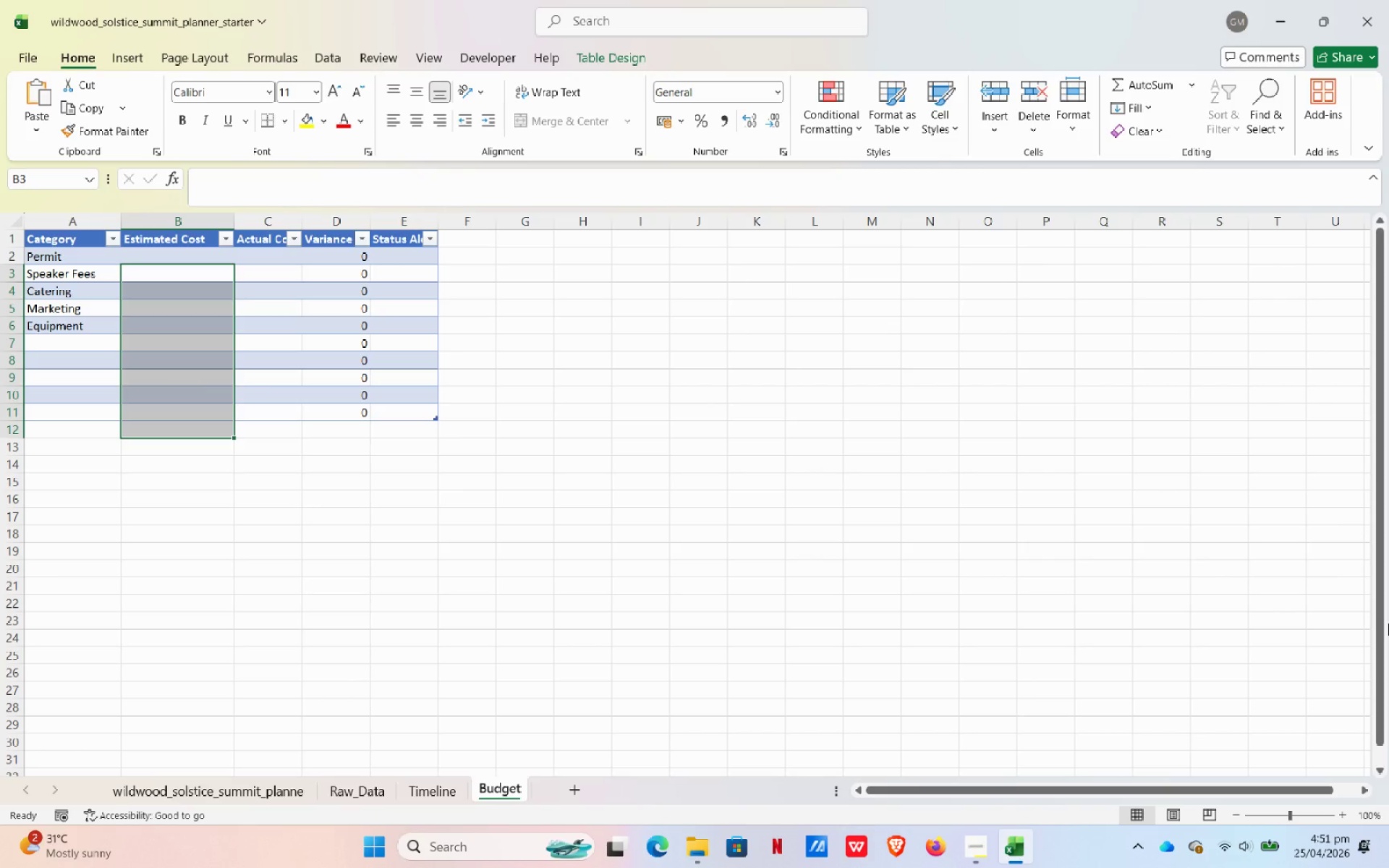 
wait(14.12)
 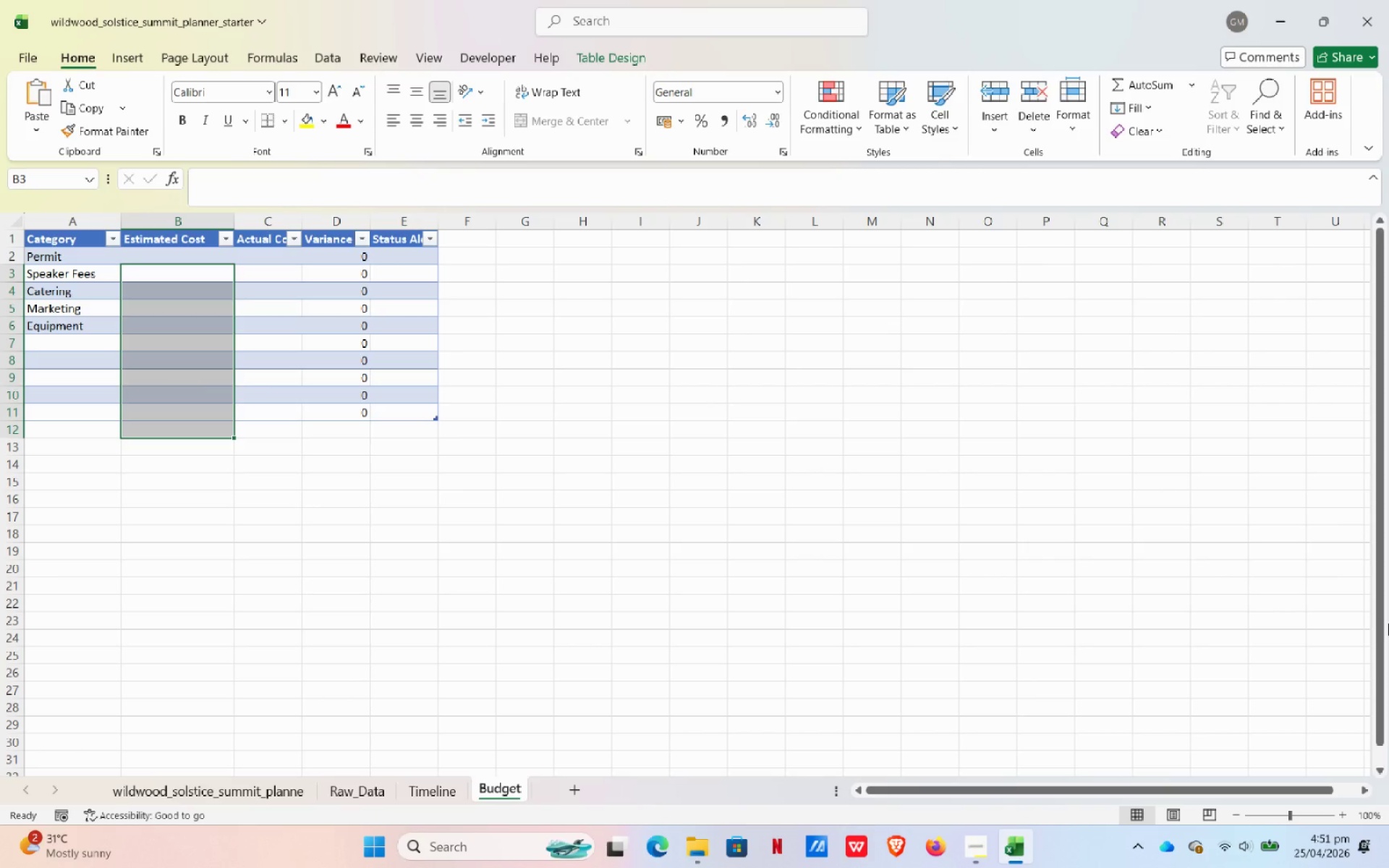 
left_click([399, 259])
 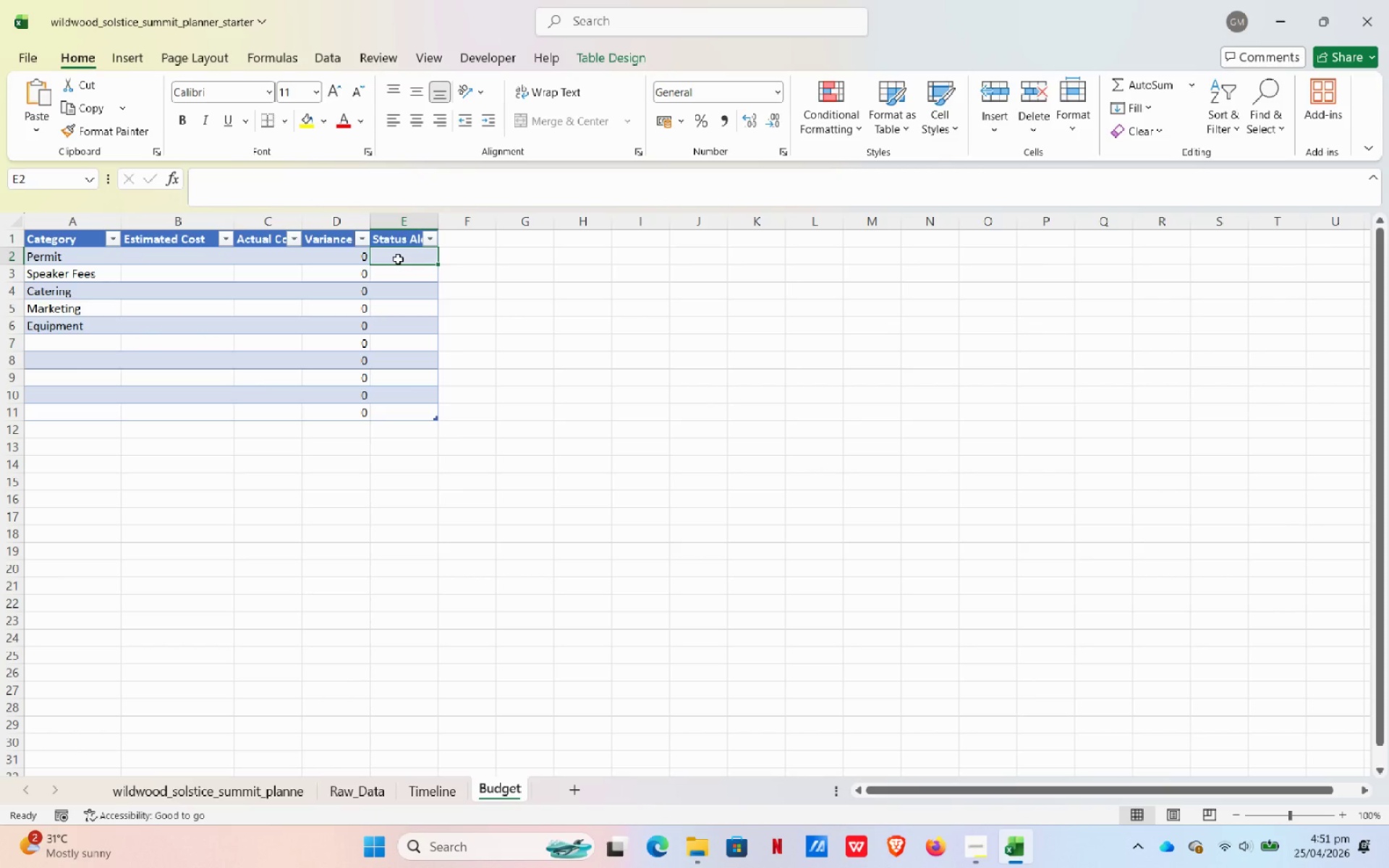 
type(=if([@Vat)
key(Backspace)
key(Backspace)
key(Backspace)
type(vARIANCE].)
key(Backspace)
type(>)
 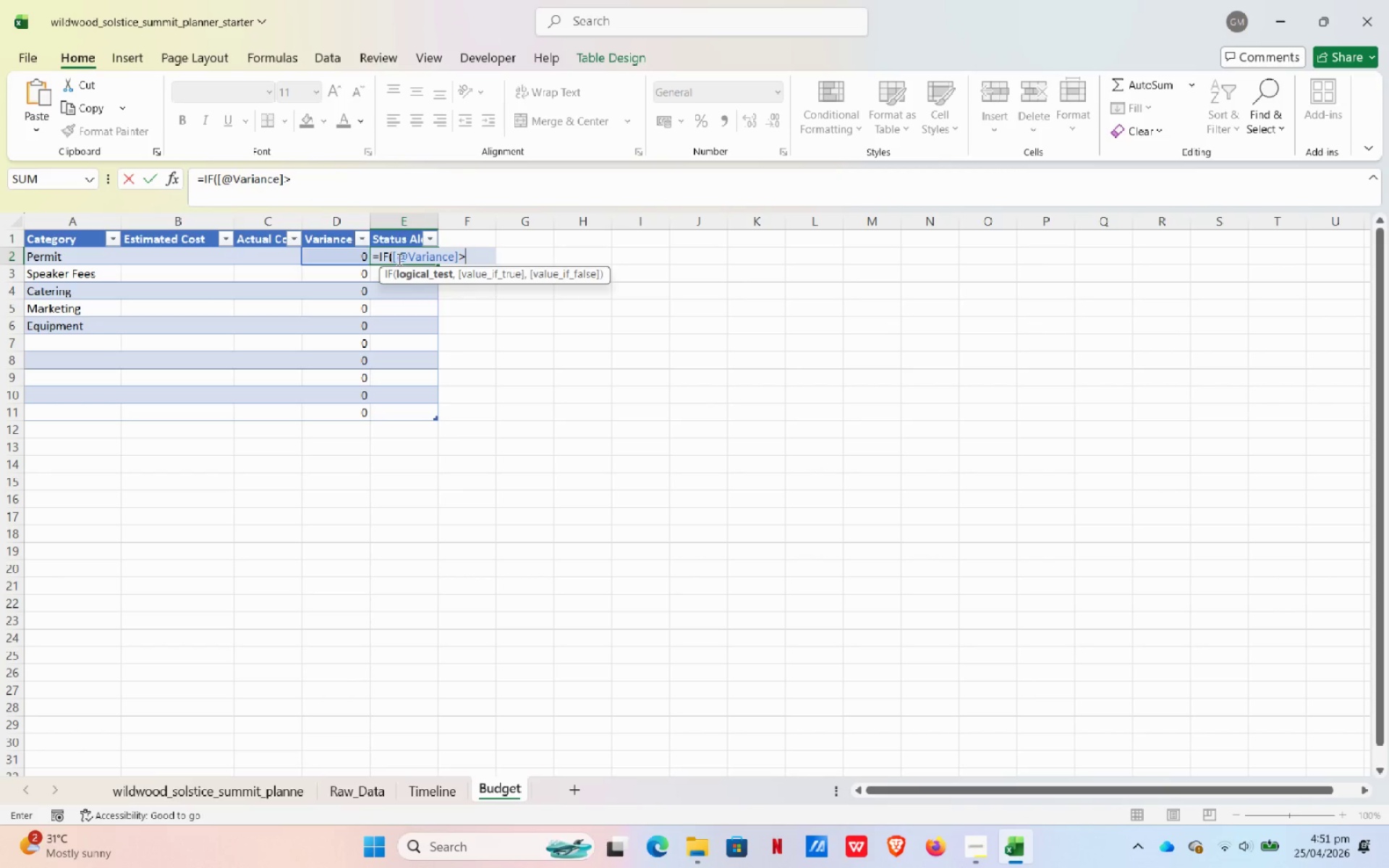 
type([@[Estimated Cost)
 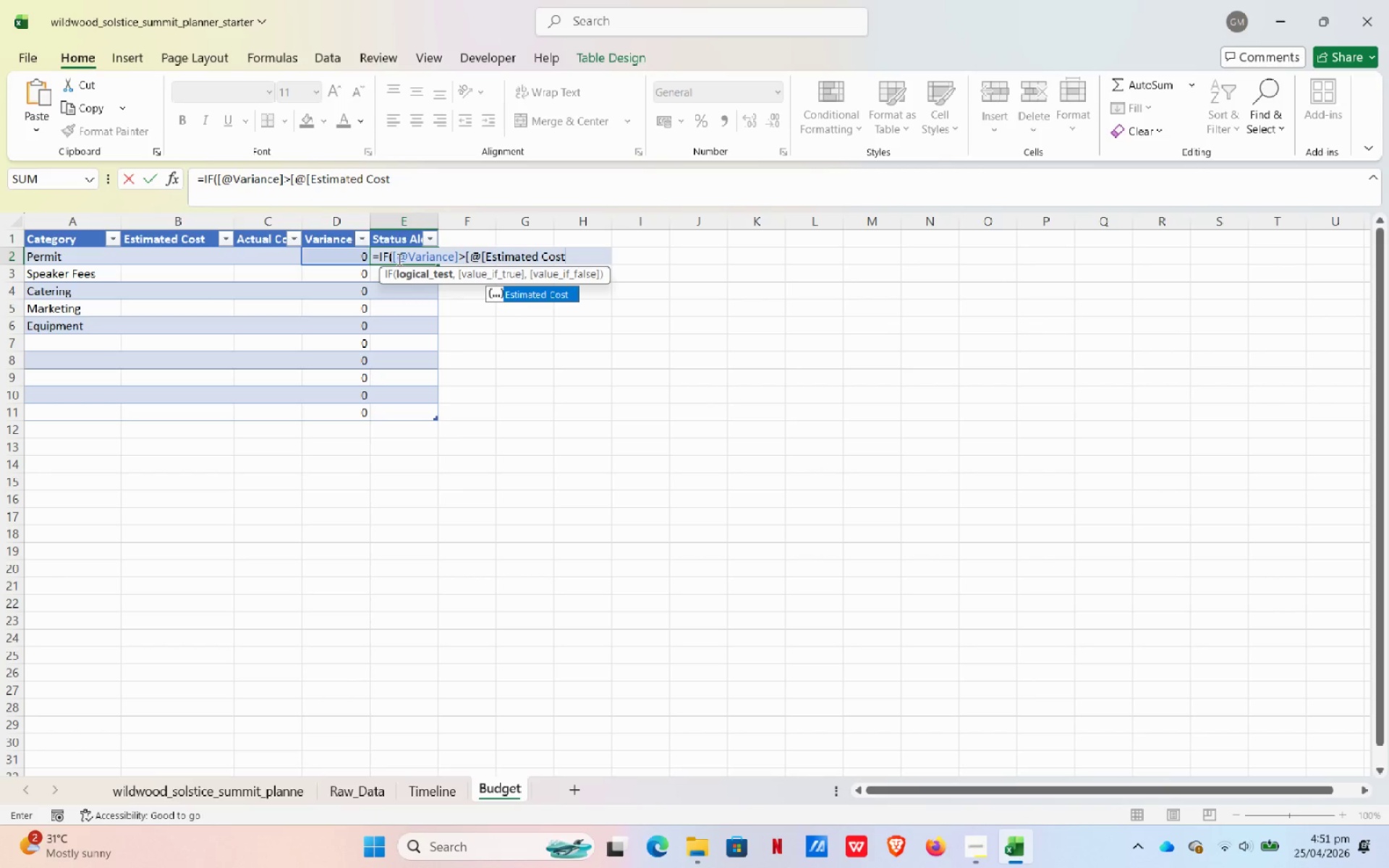 
key(BracketRight)
 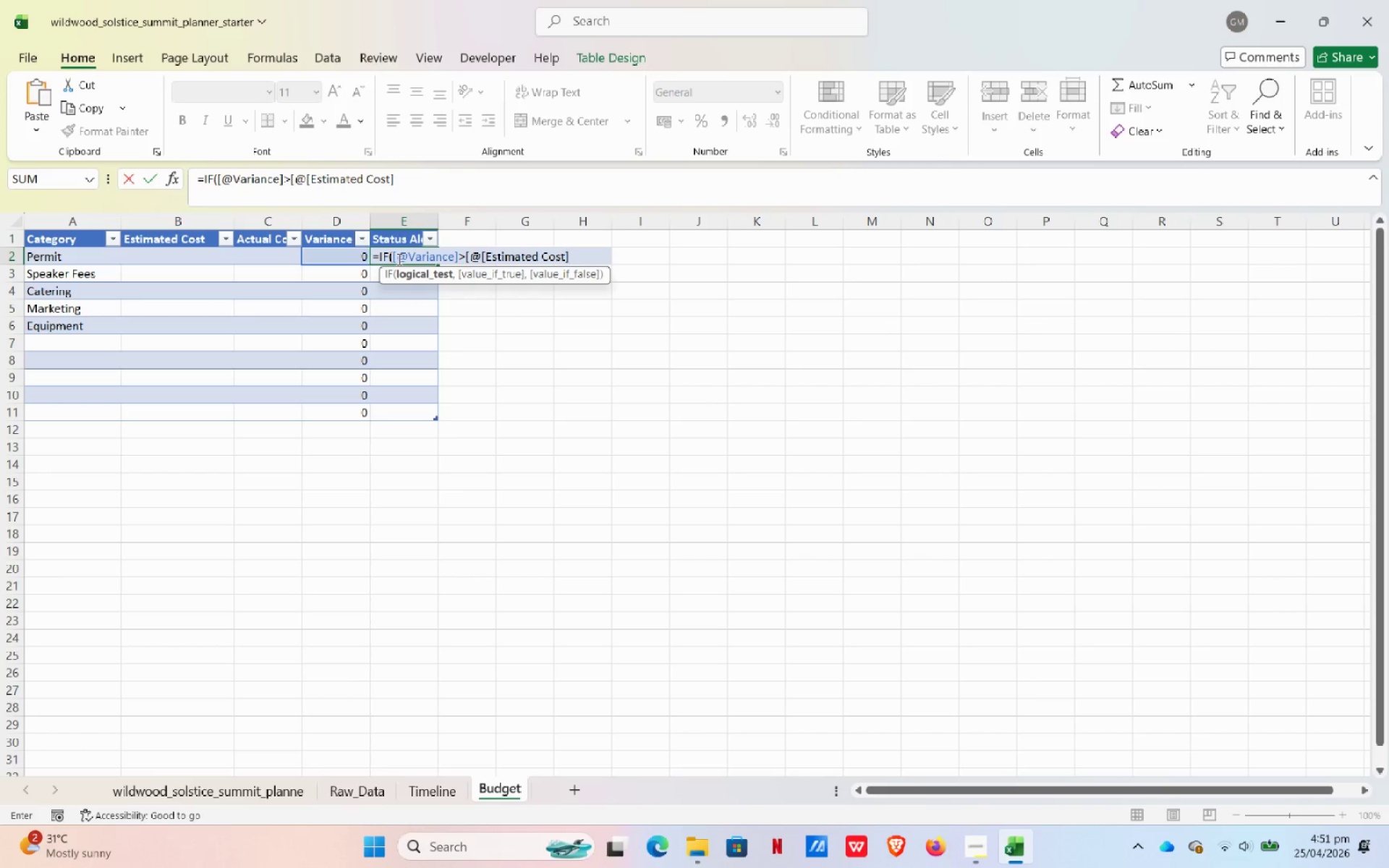 
key(BracketRight)
 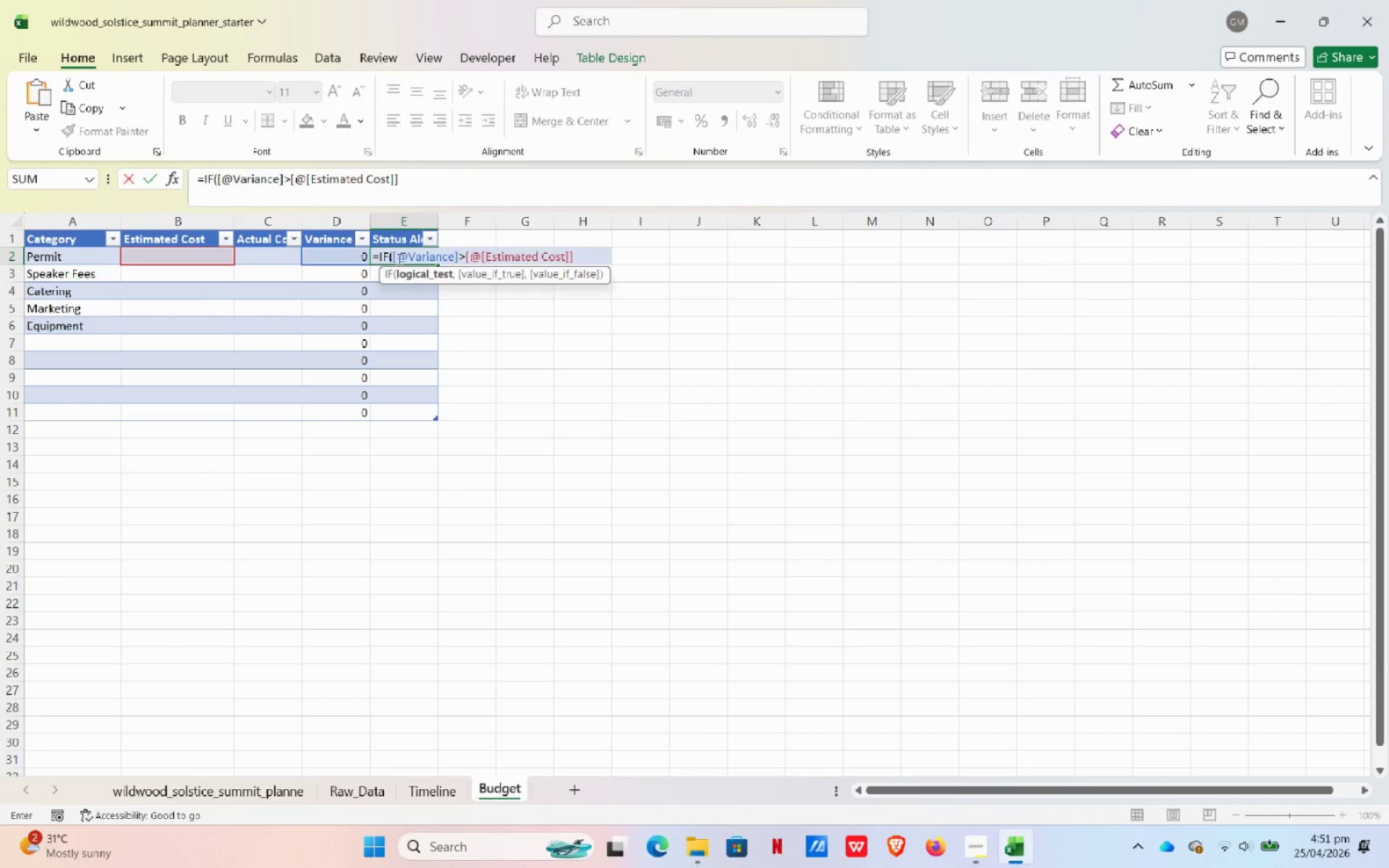 
type(*0.1,"Wari)
key(Backspace)
type(ning)
key(Backspace)
key(Backspace)
key(Backspace)
key(Backspace)
key(Backspace)
key(Backspace)
key(Backspace)
type(WARNING)
 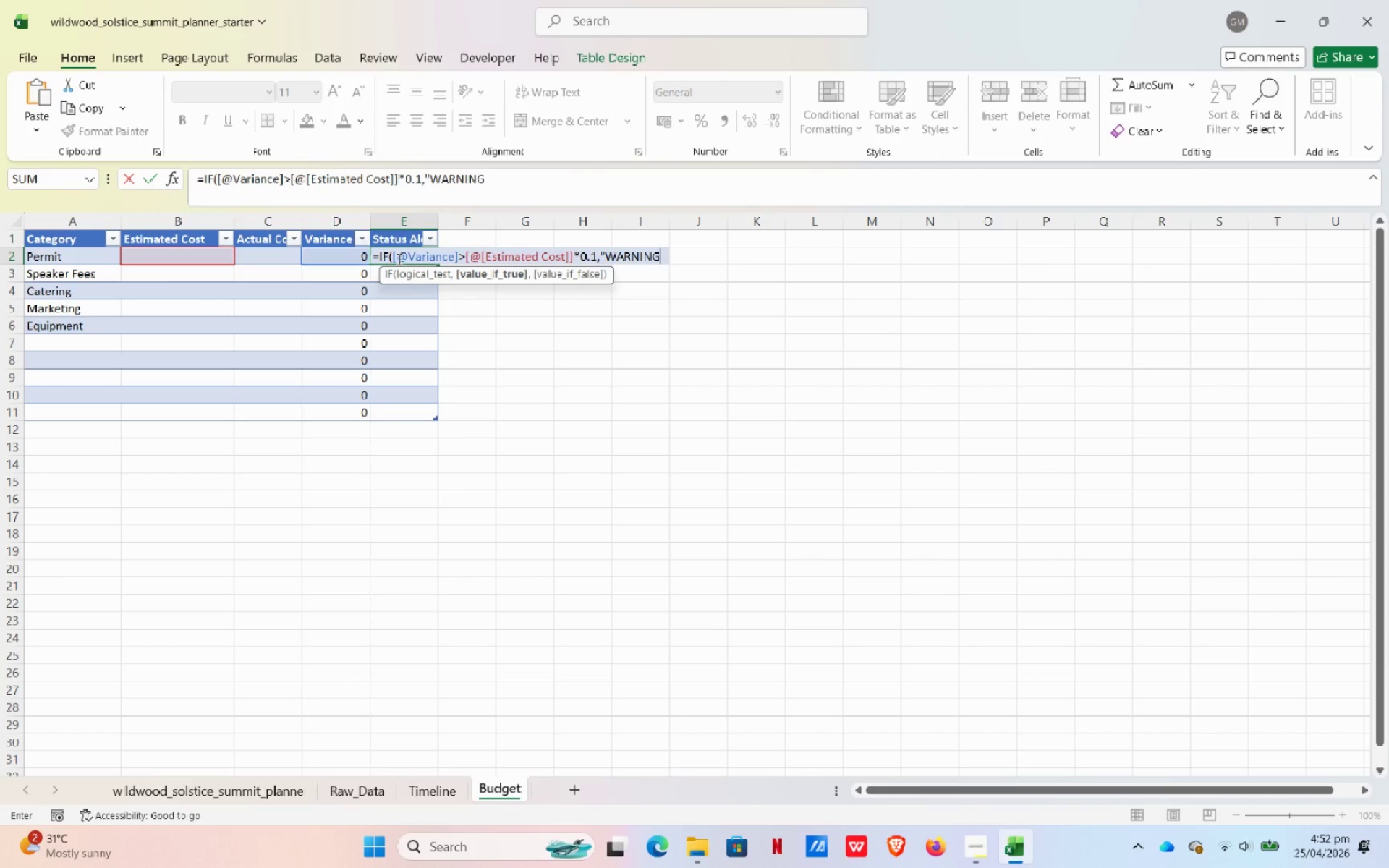 
type(','ok)
key(Backspace)
key(Backspace)
key(Backspace)
key(Backspace)
key(Backspace)
type(","OK)
key(Backspace)
key(Backspace)
type(ok"))
key(NumpadEnter)
 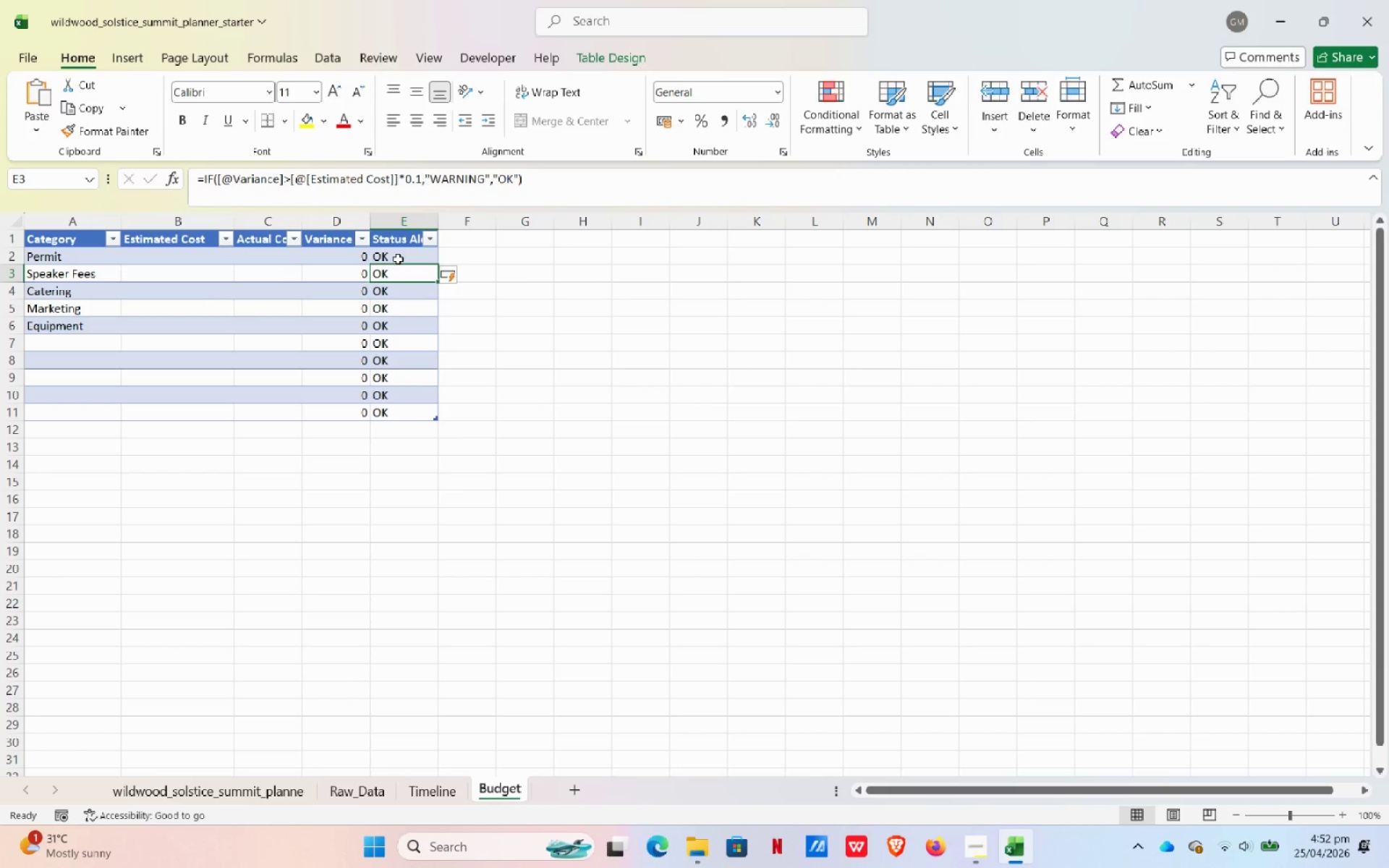 
wait(26.88)
 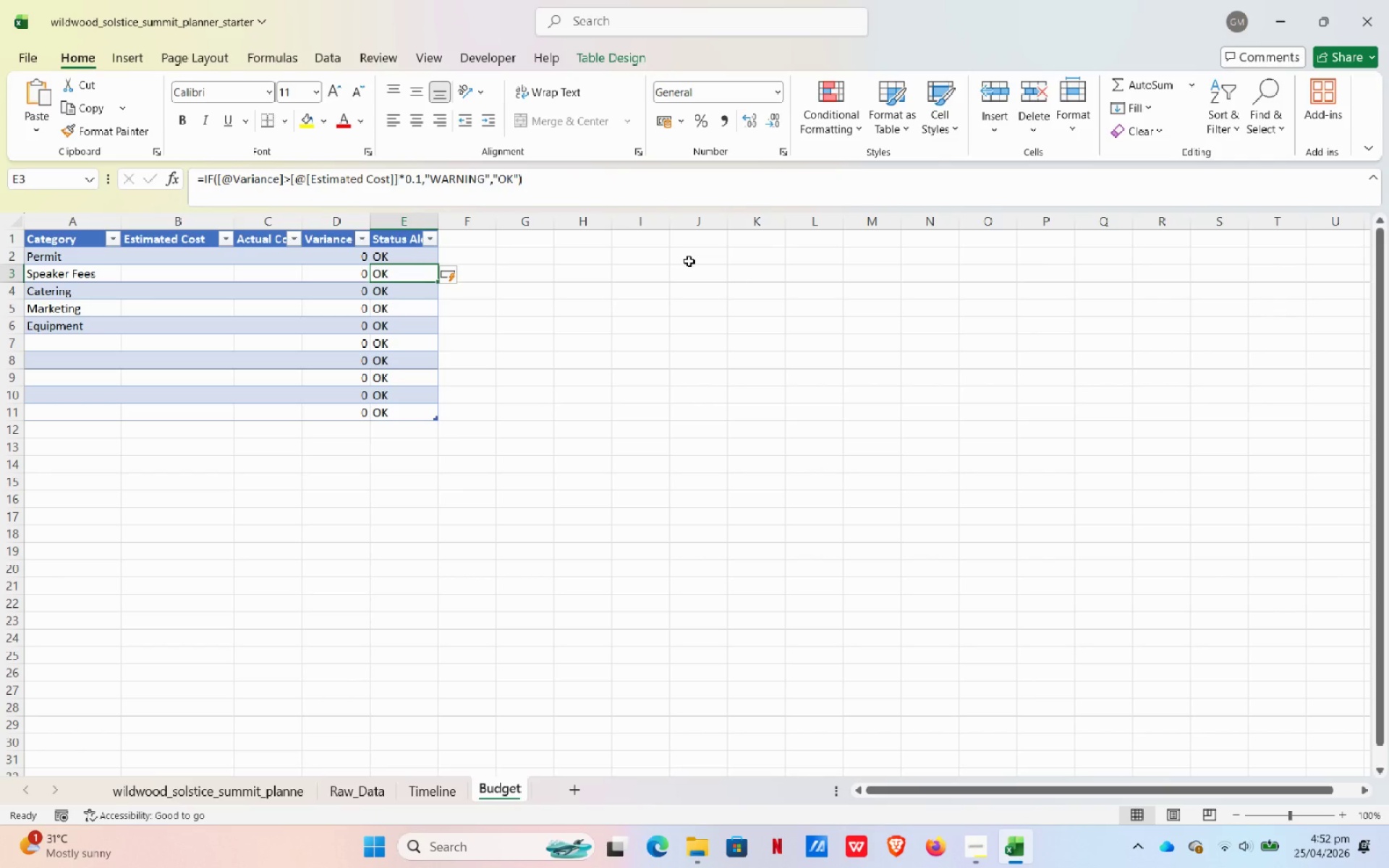 
left_click_drag(start_coordinate=[59, 237], to_coordinate=[430, 412])
 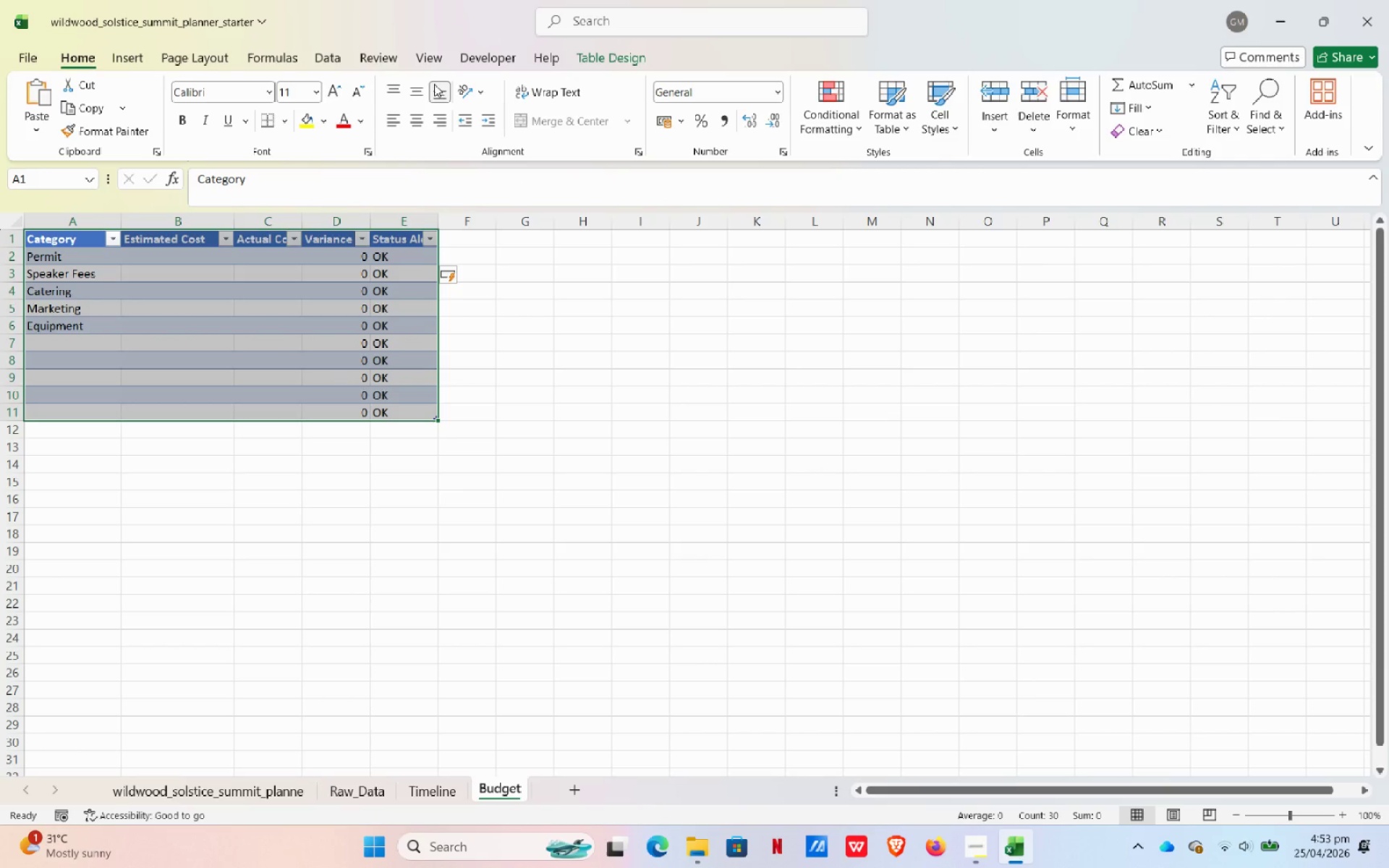 
wait(6.85)
 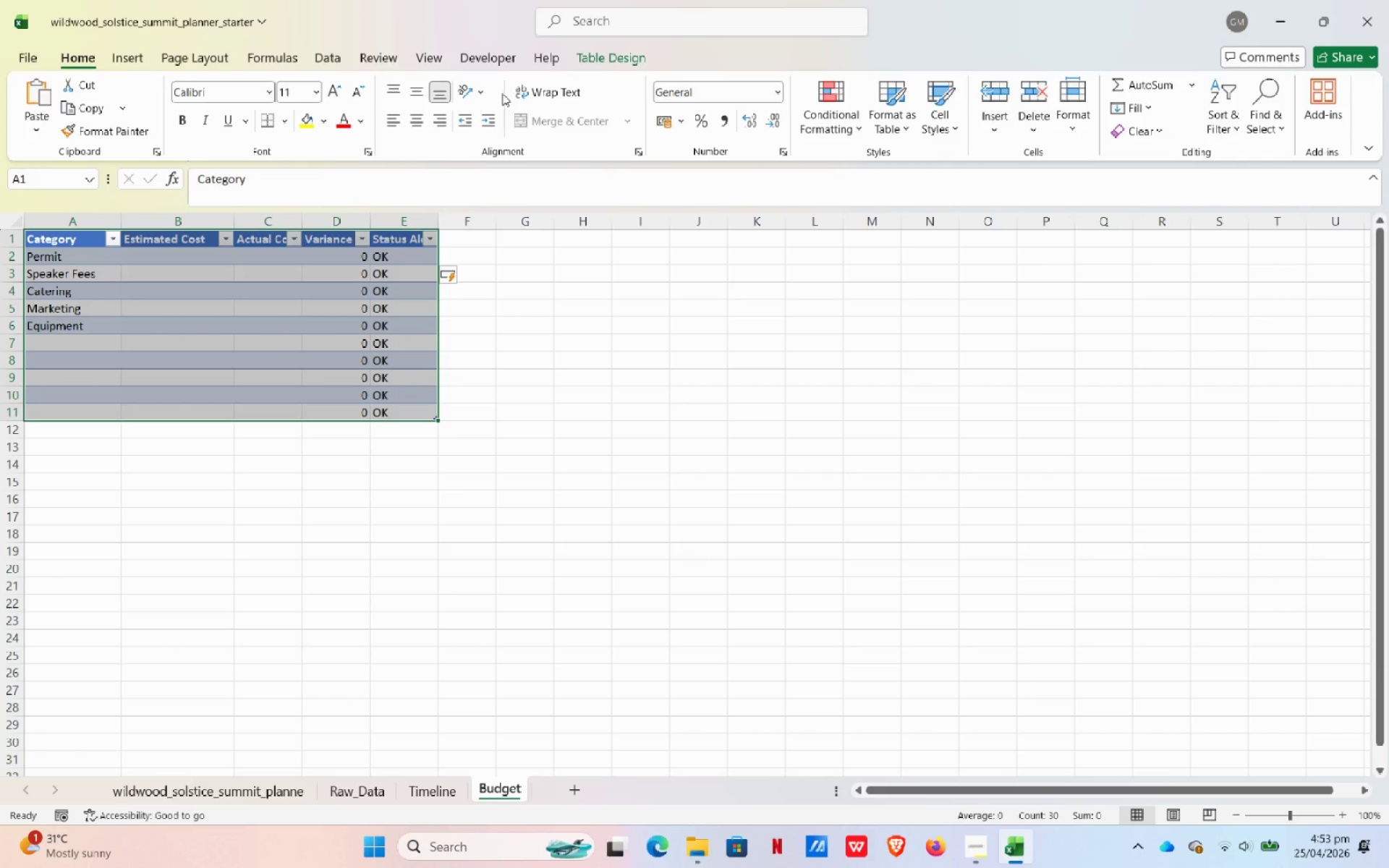 
mouse_move([331, 95])
 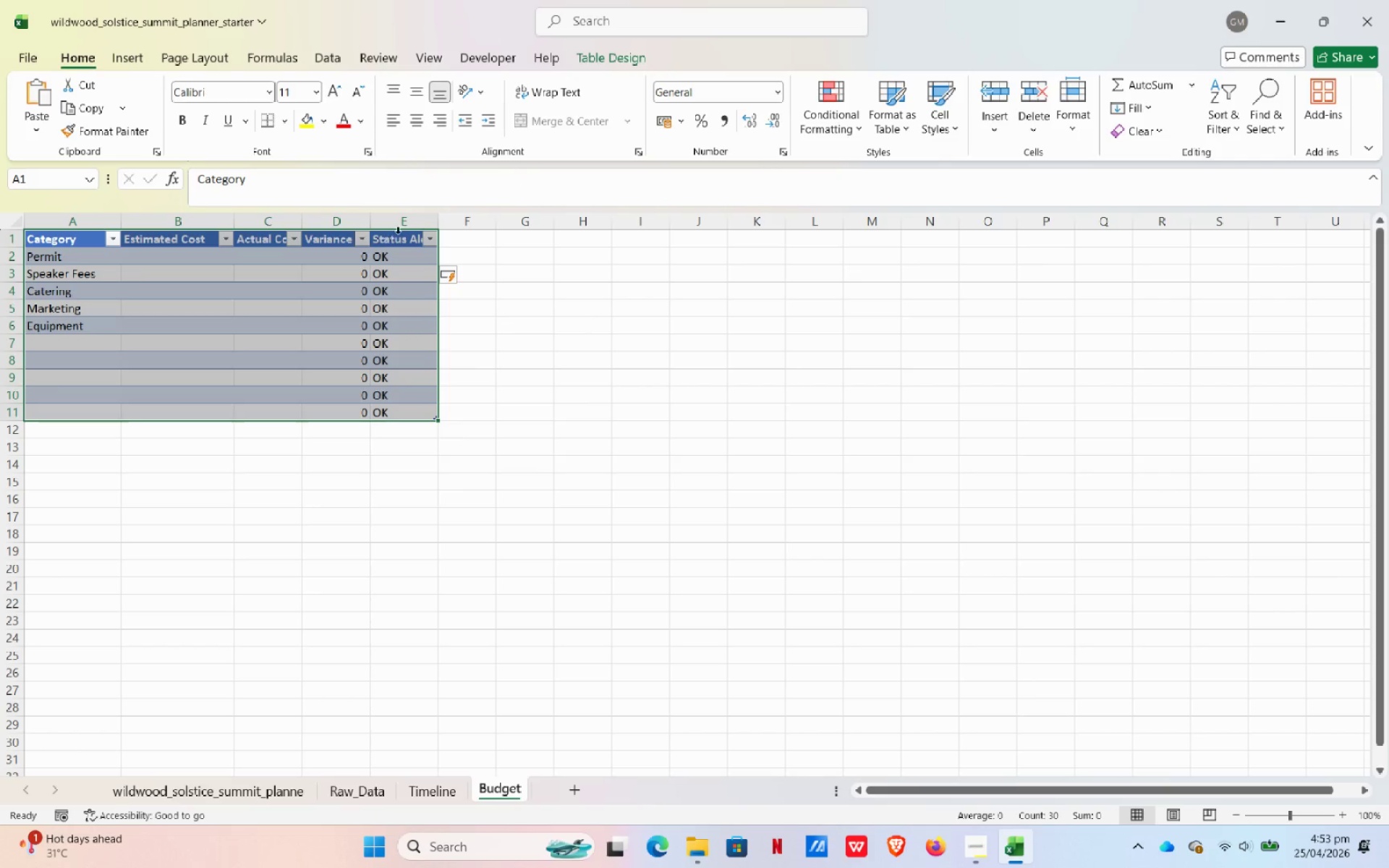 
wait(10.35)
 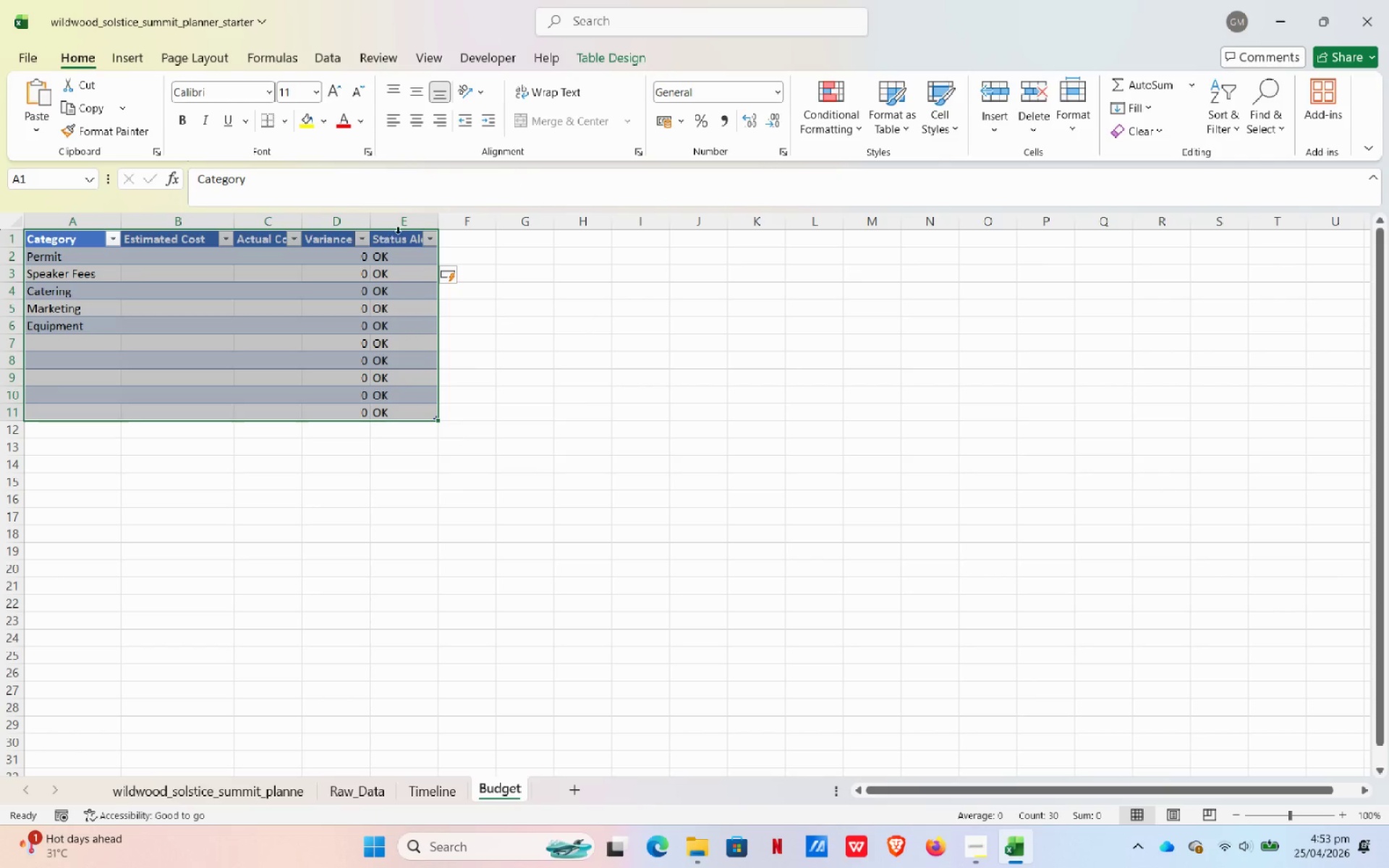 
left_click([107, 252])
 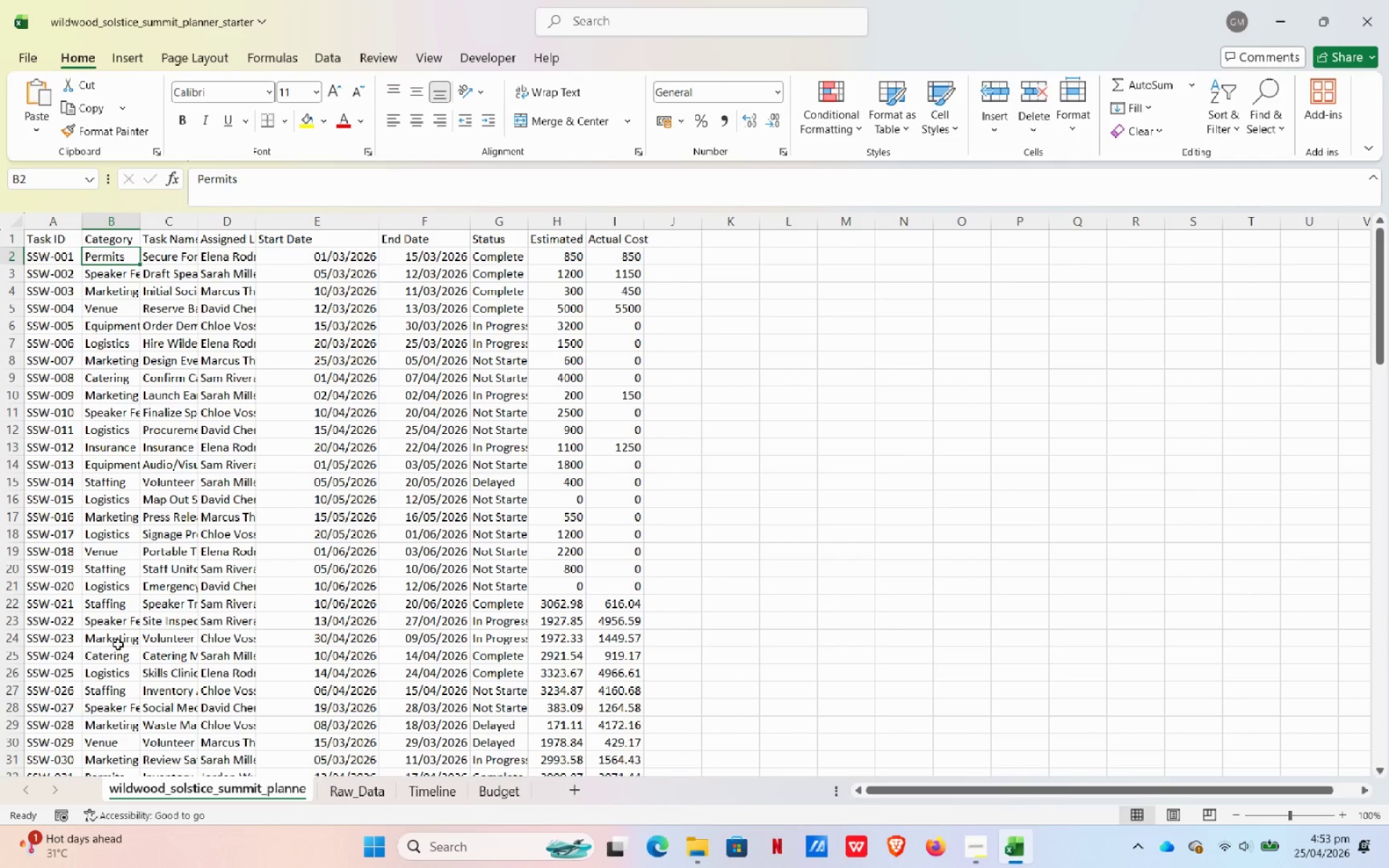 
scroll: coordinate [117, 712], scroll_direction: down, amount: 34.0
 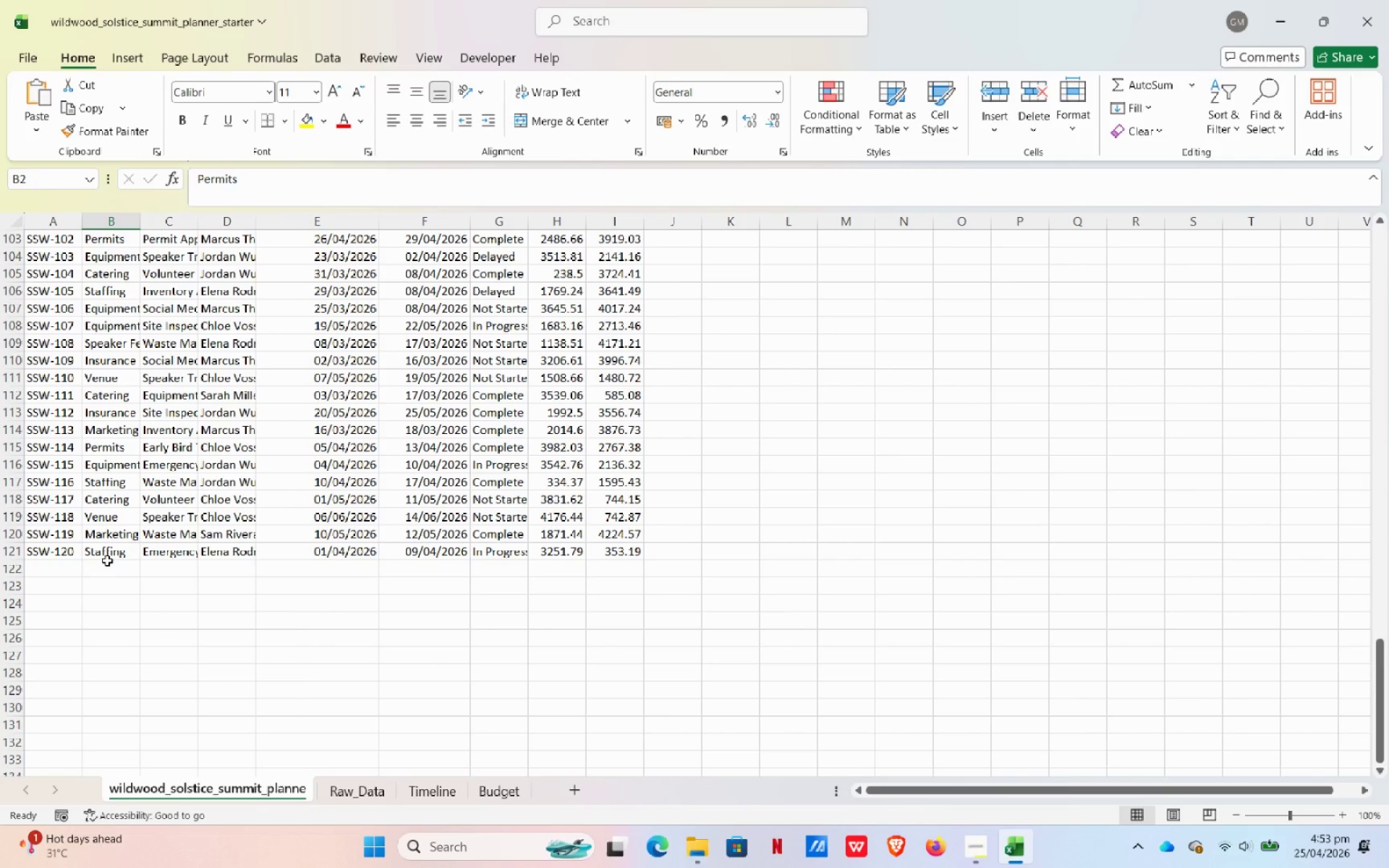 
hold_key(key=ShiftLeft, duration=0.7)
left_click([108, 550])
 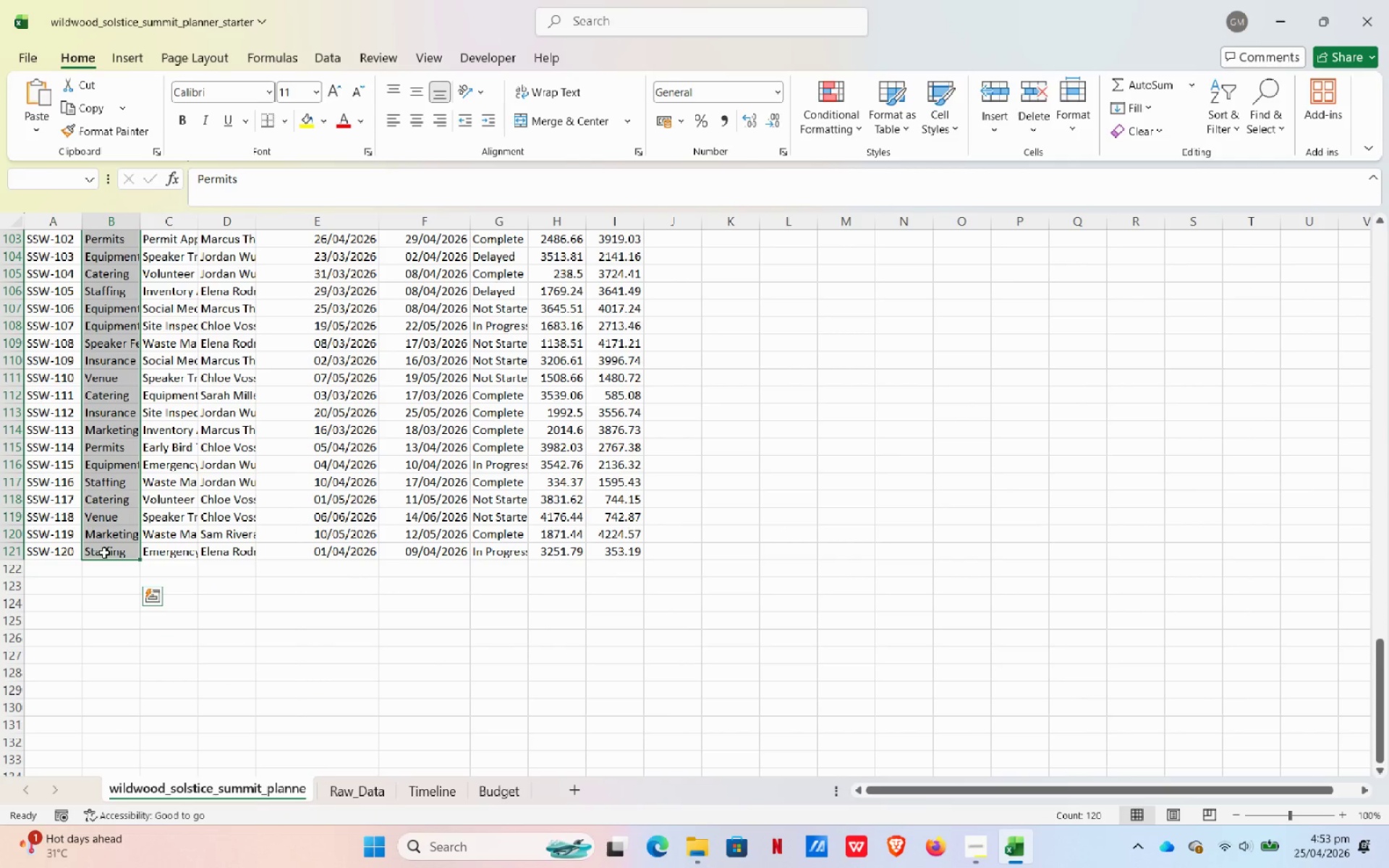 
key(Control+C)
 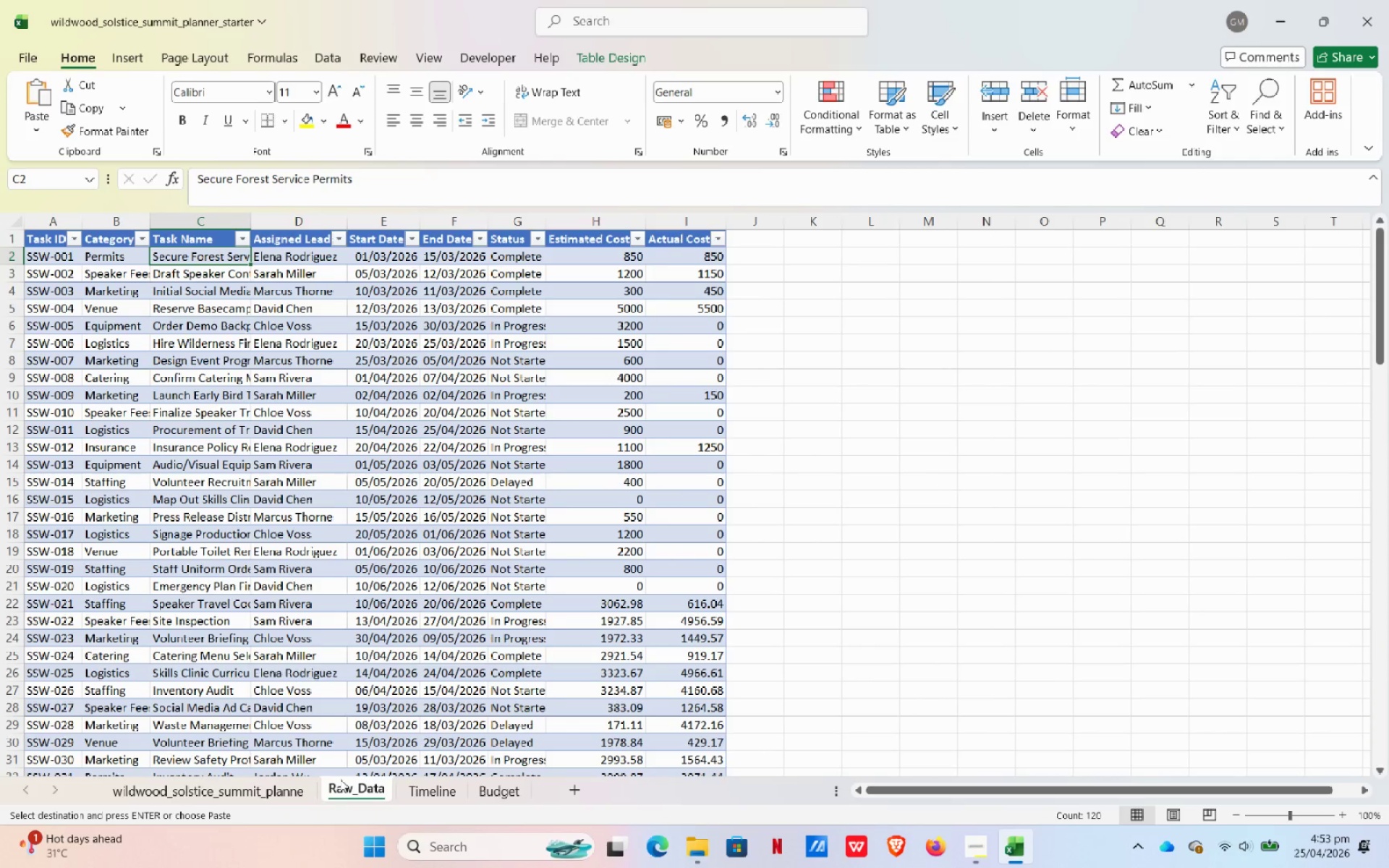 
scroll: coordinate [369, 770], scroll_direction: down, amount: 35.0
 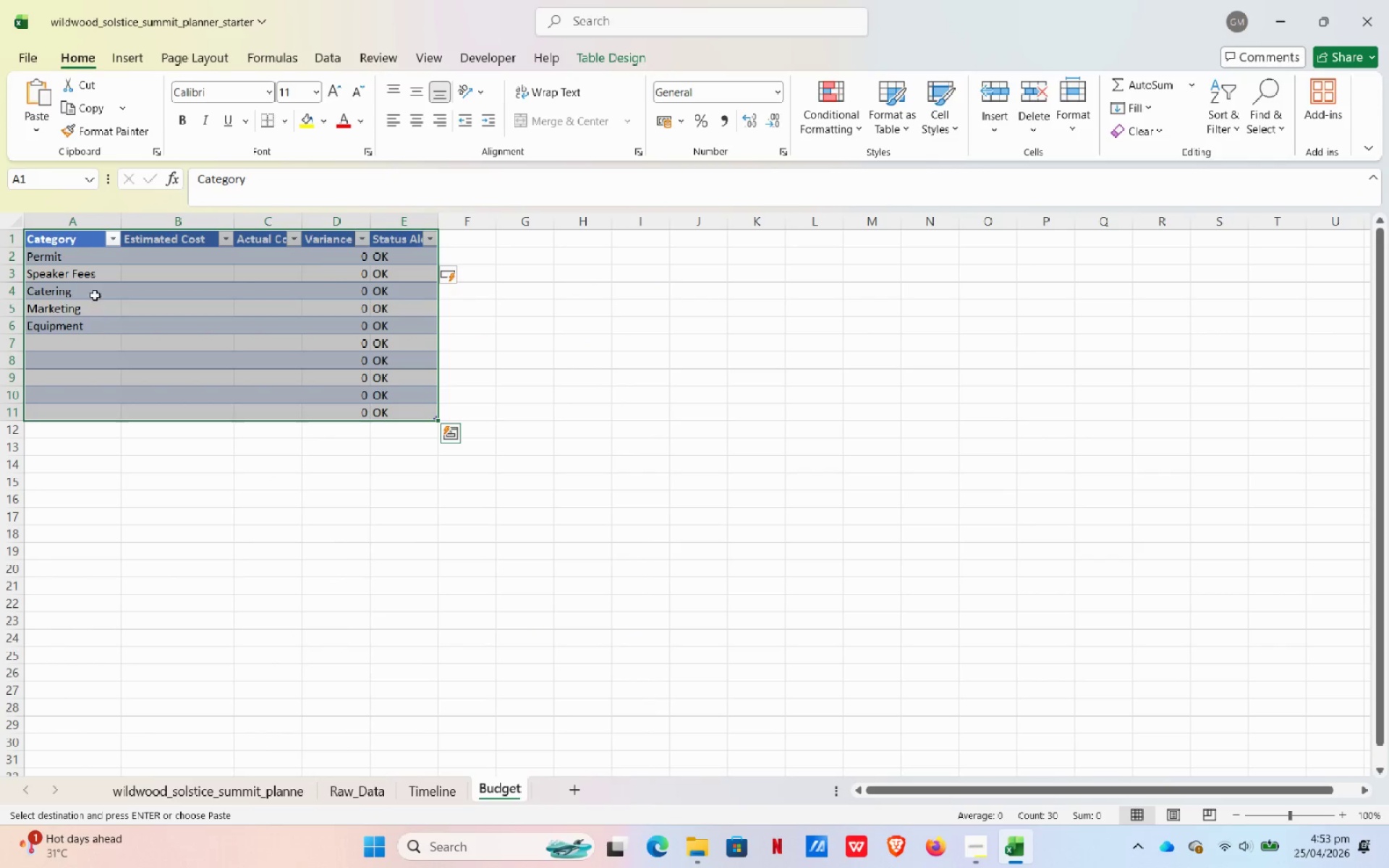 
left_click([62, 255])
 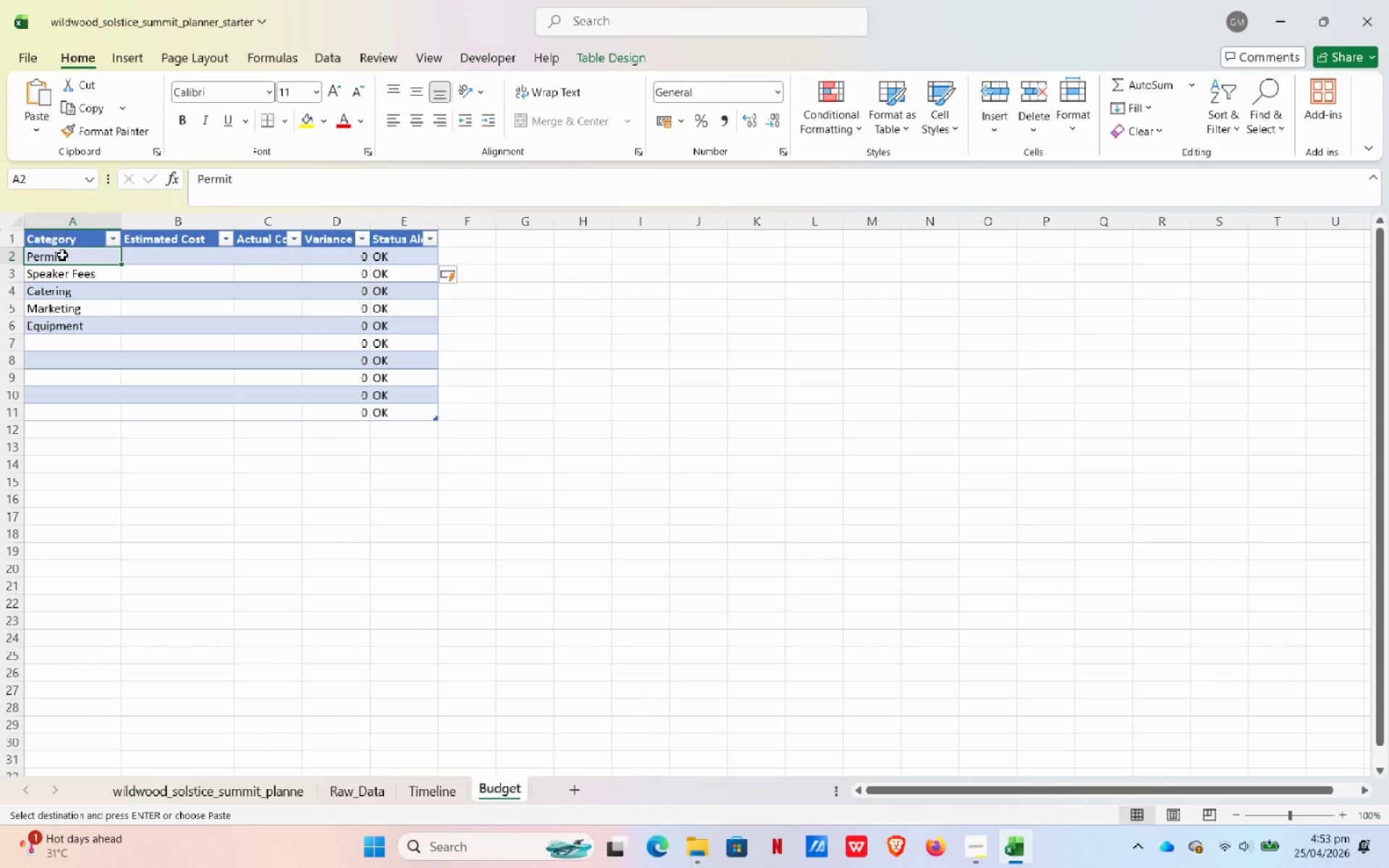 
right_click([62, 255])
 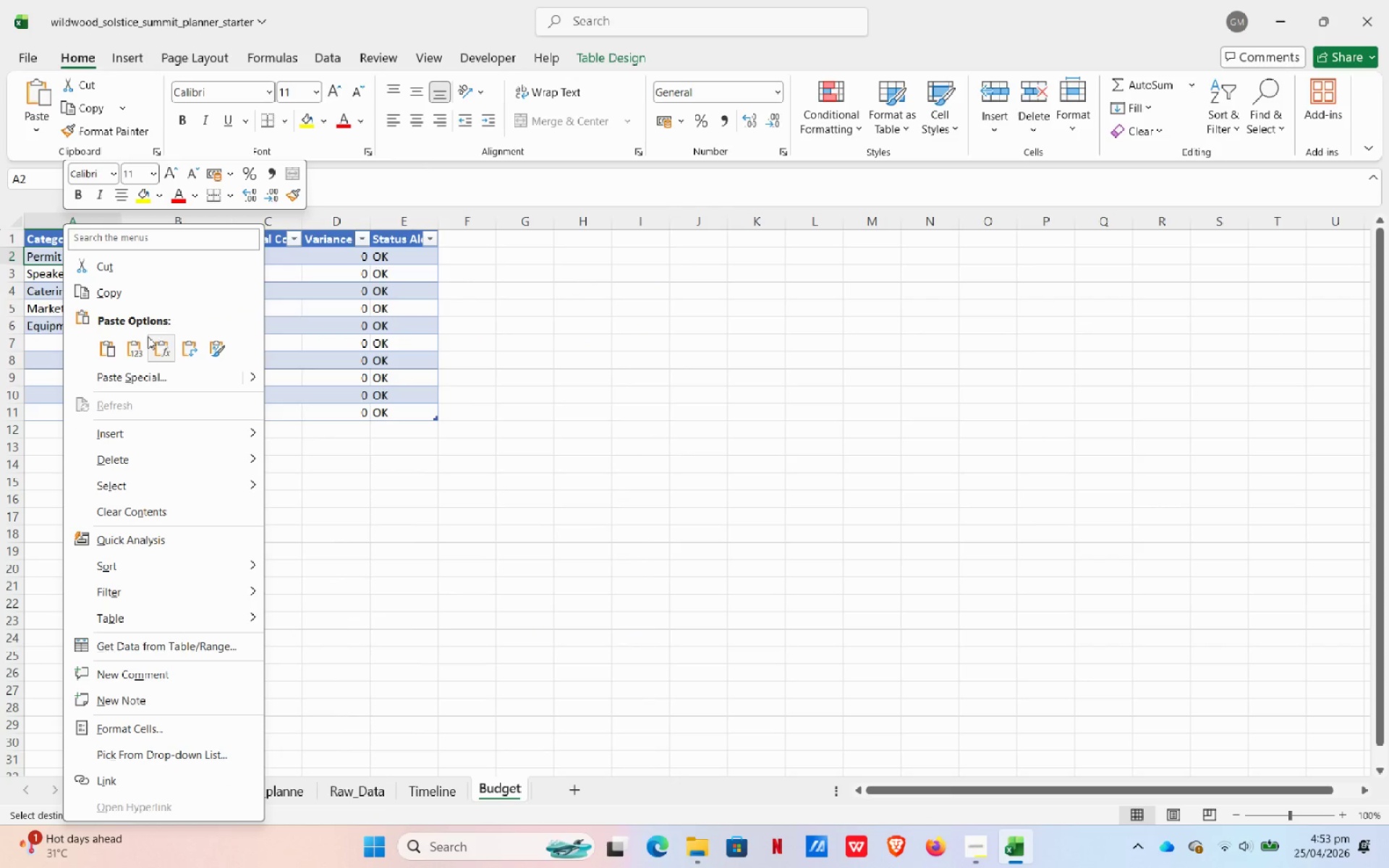 
left_click([138, 345])
 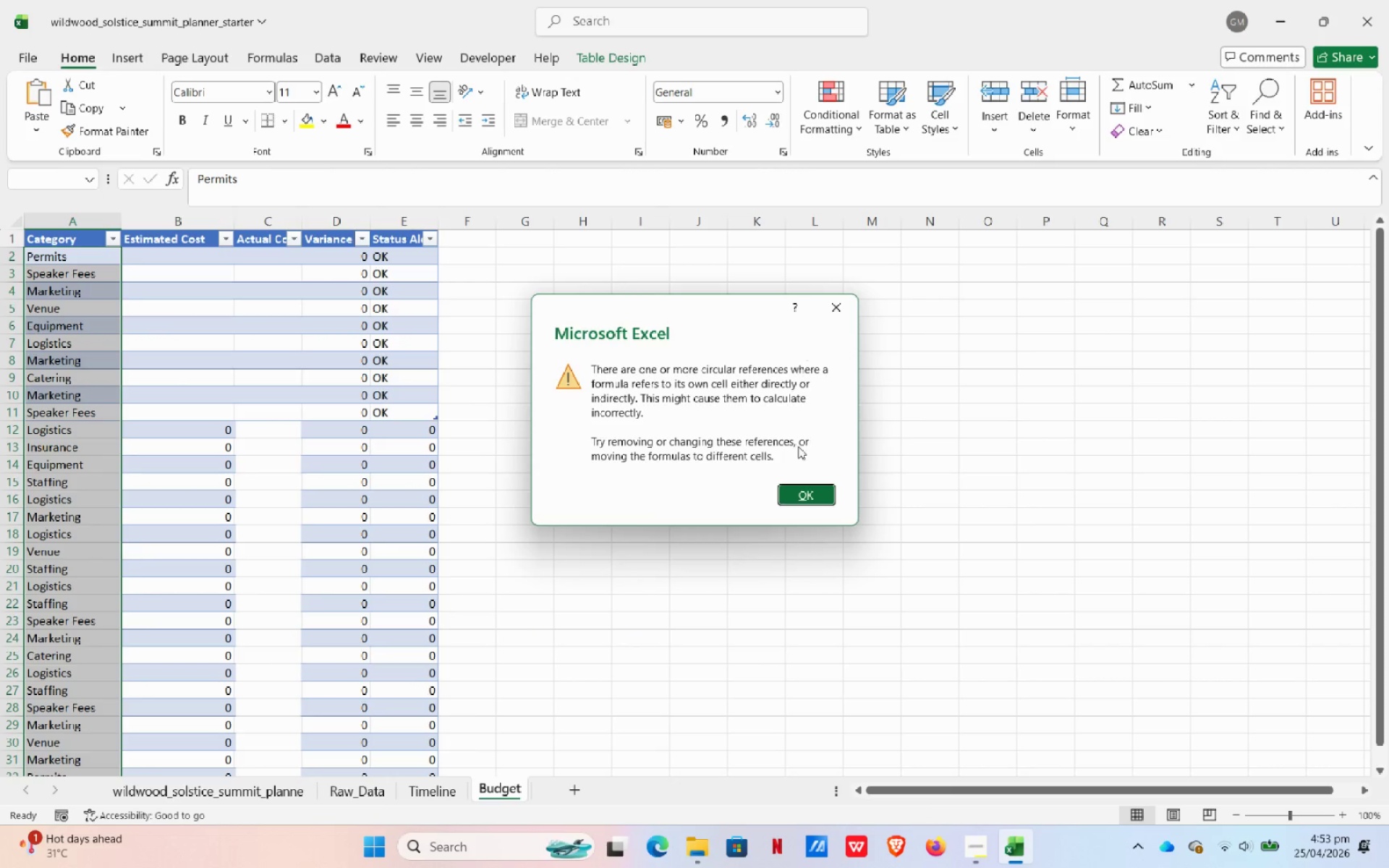 
left_click([813, 500])
 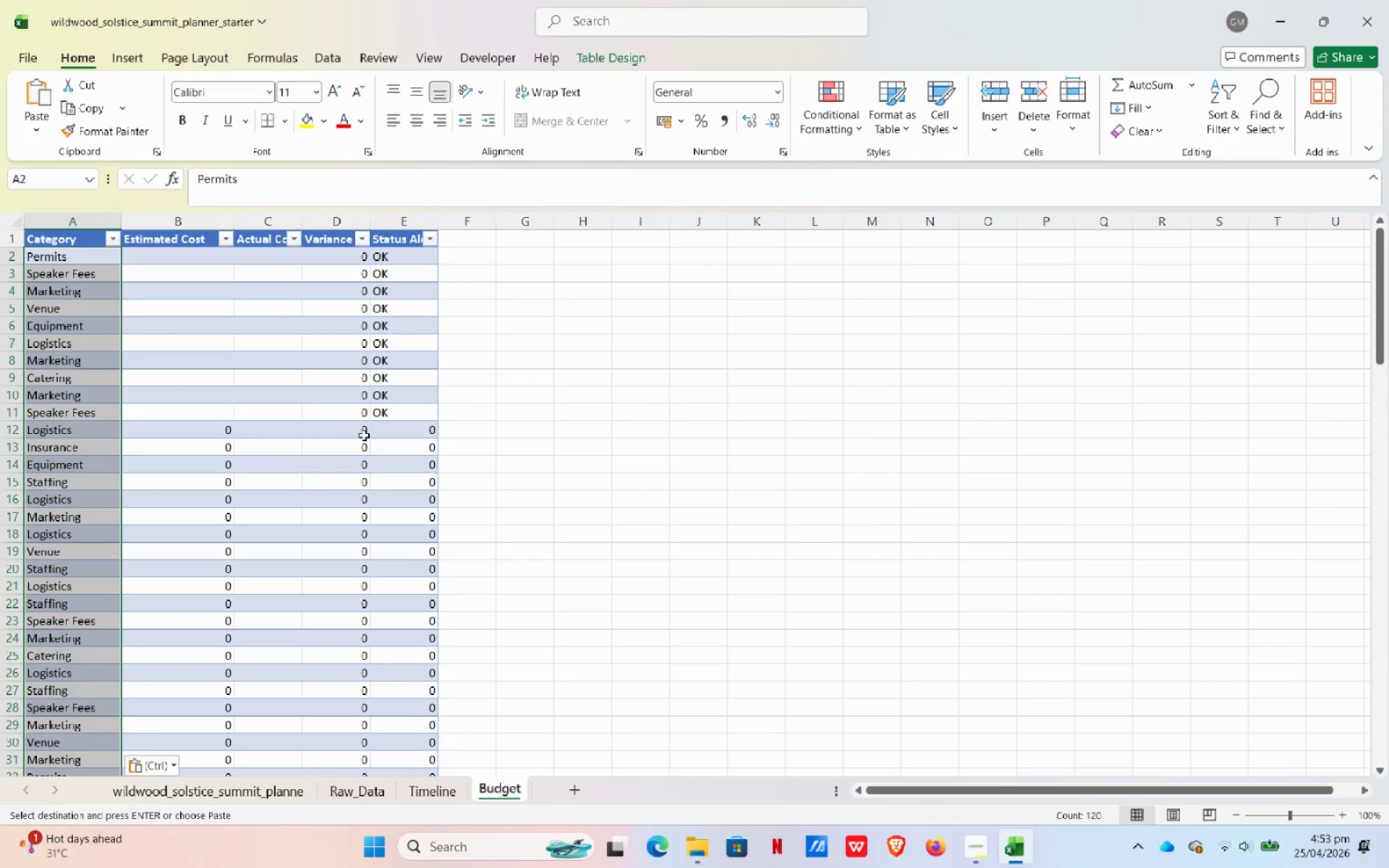 
left_click([357, 441])
 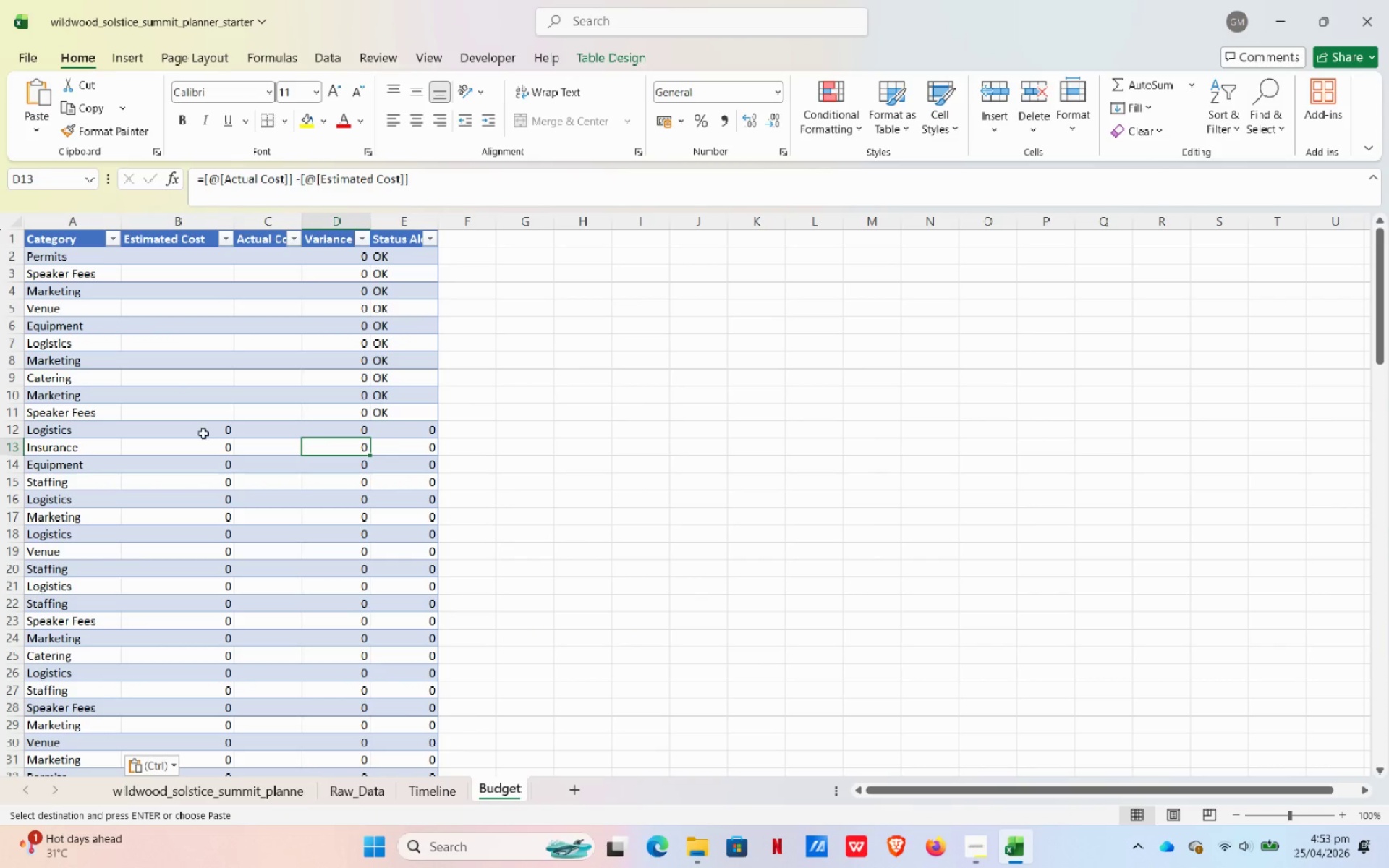 
left_click([203, 433])
 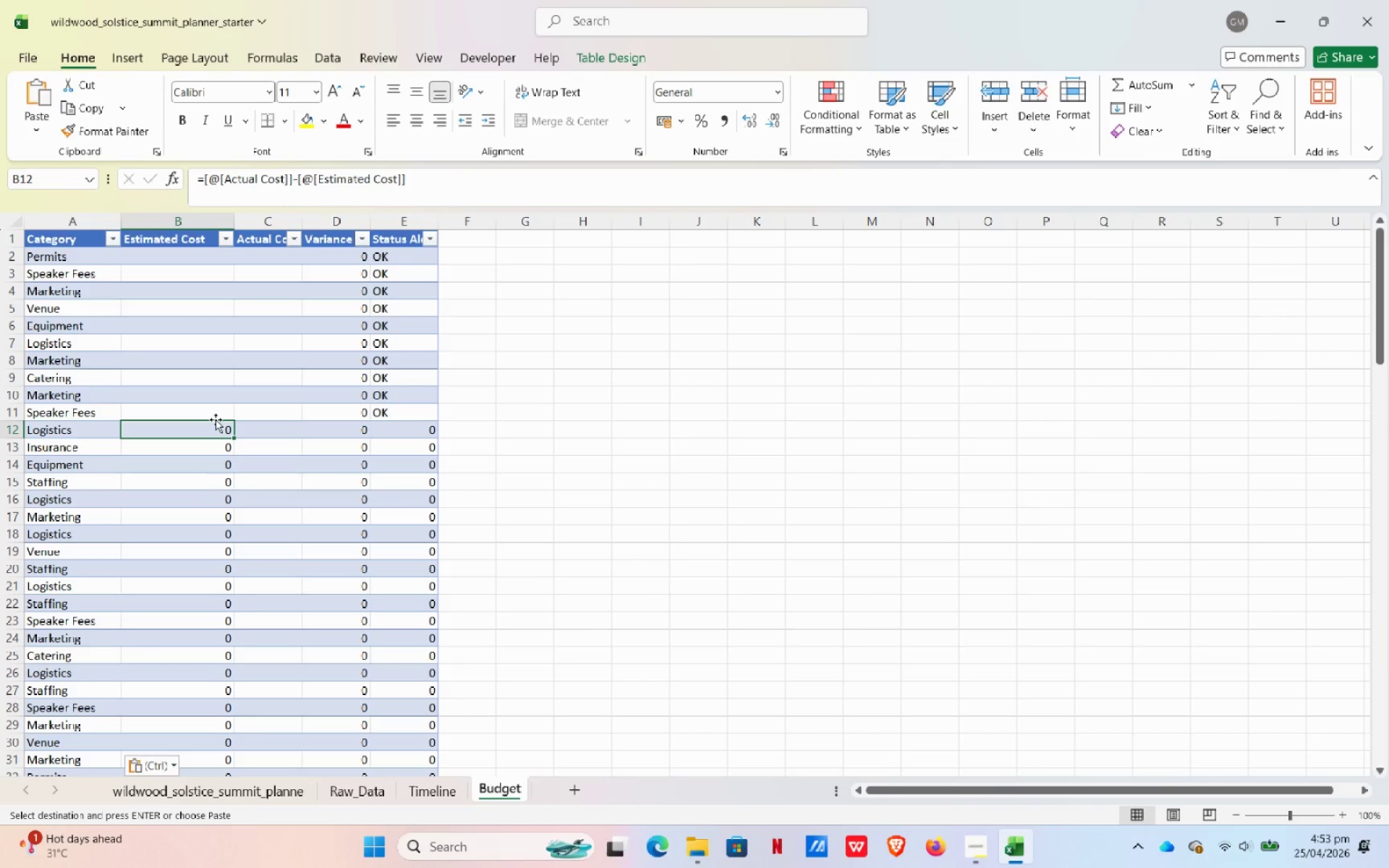 
left_click([211, 385])
 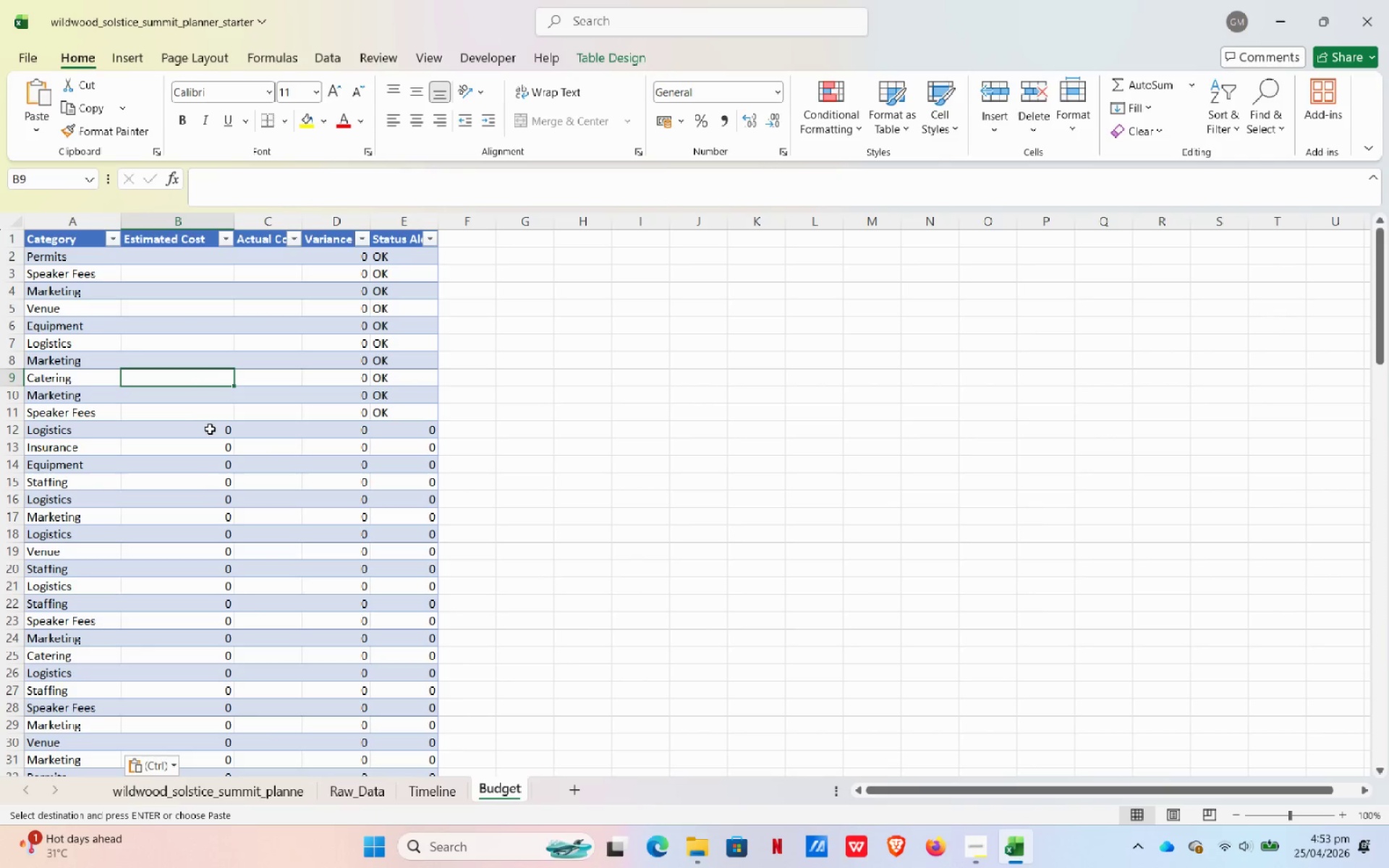 
key(Control+Z)
 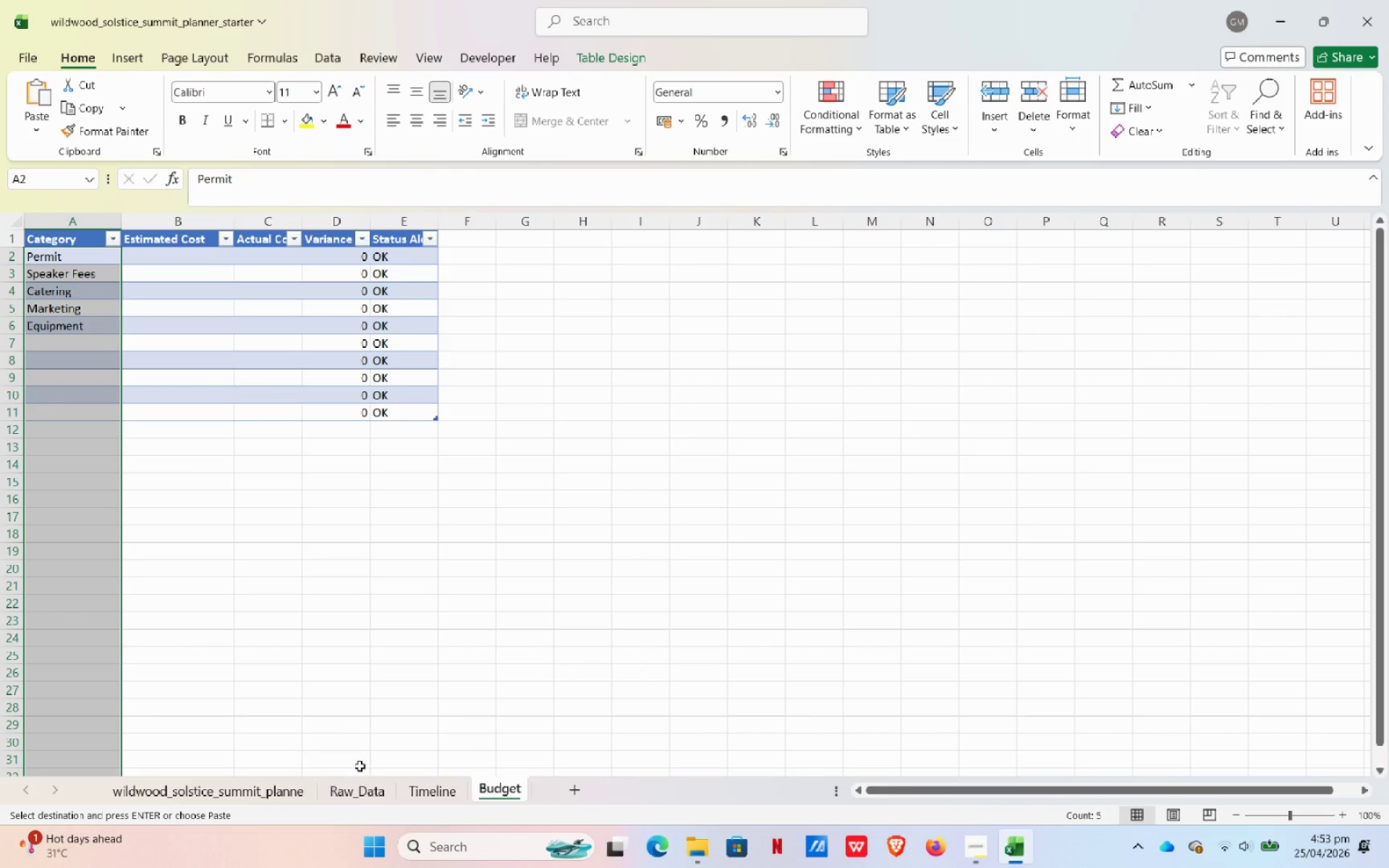 
left_click([378, 788])
 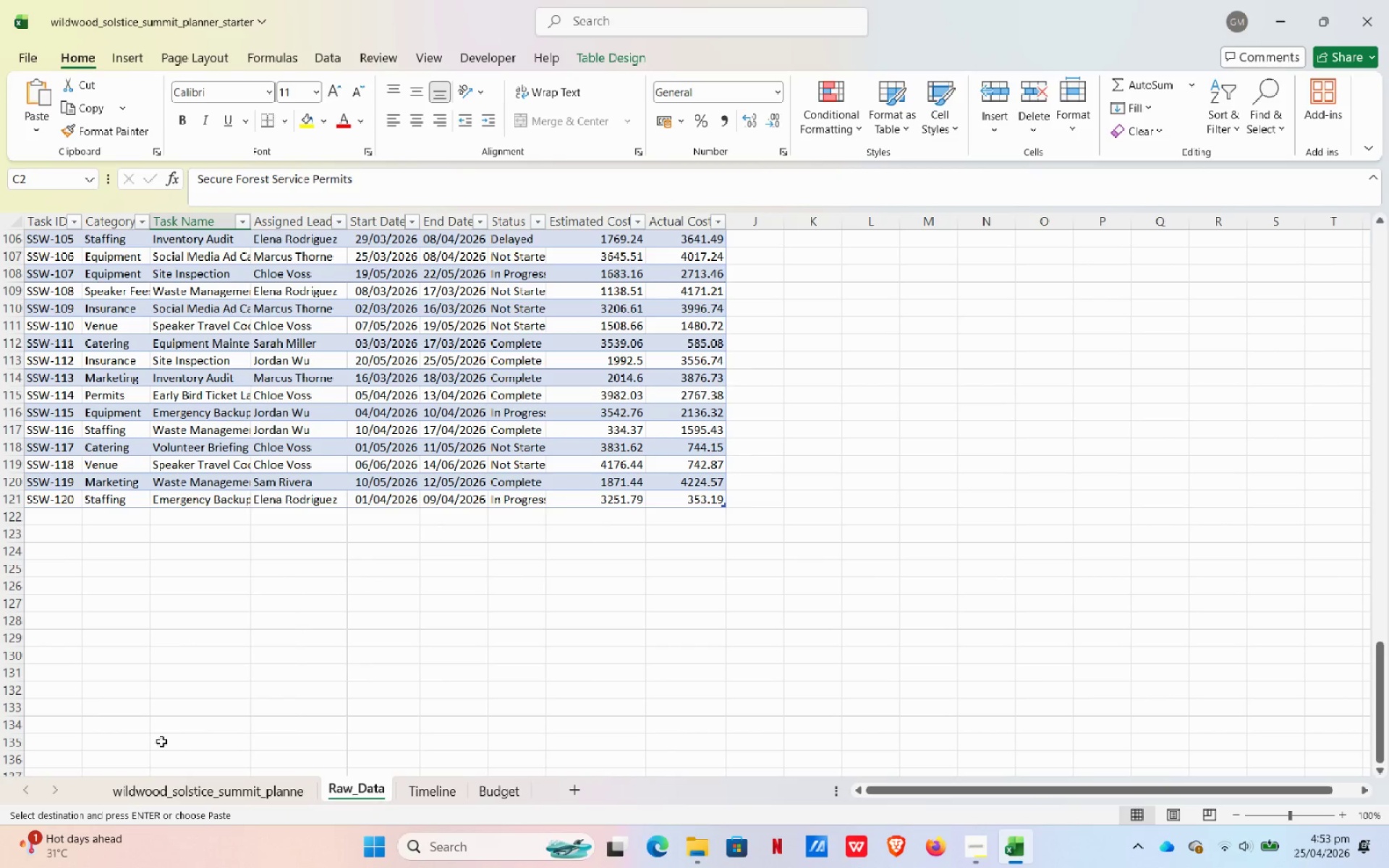 
left_click([212, 796])
 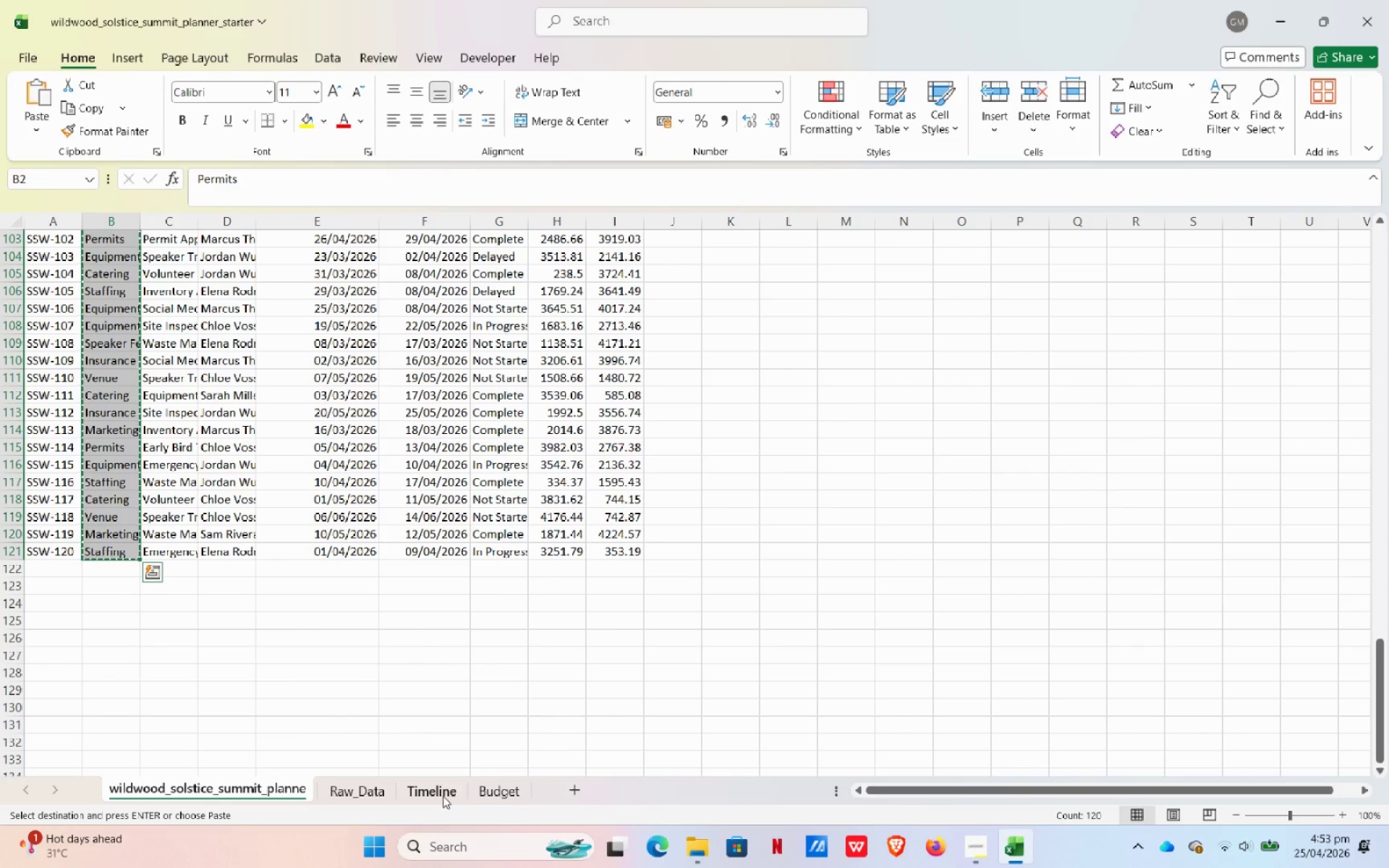 
double_click([514, 800])
 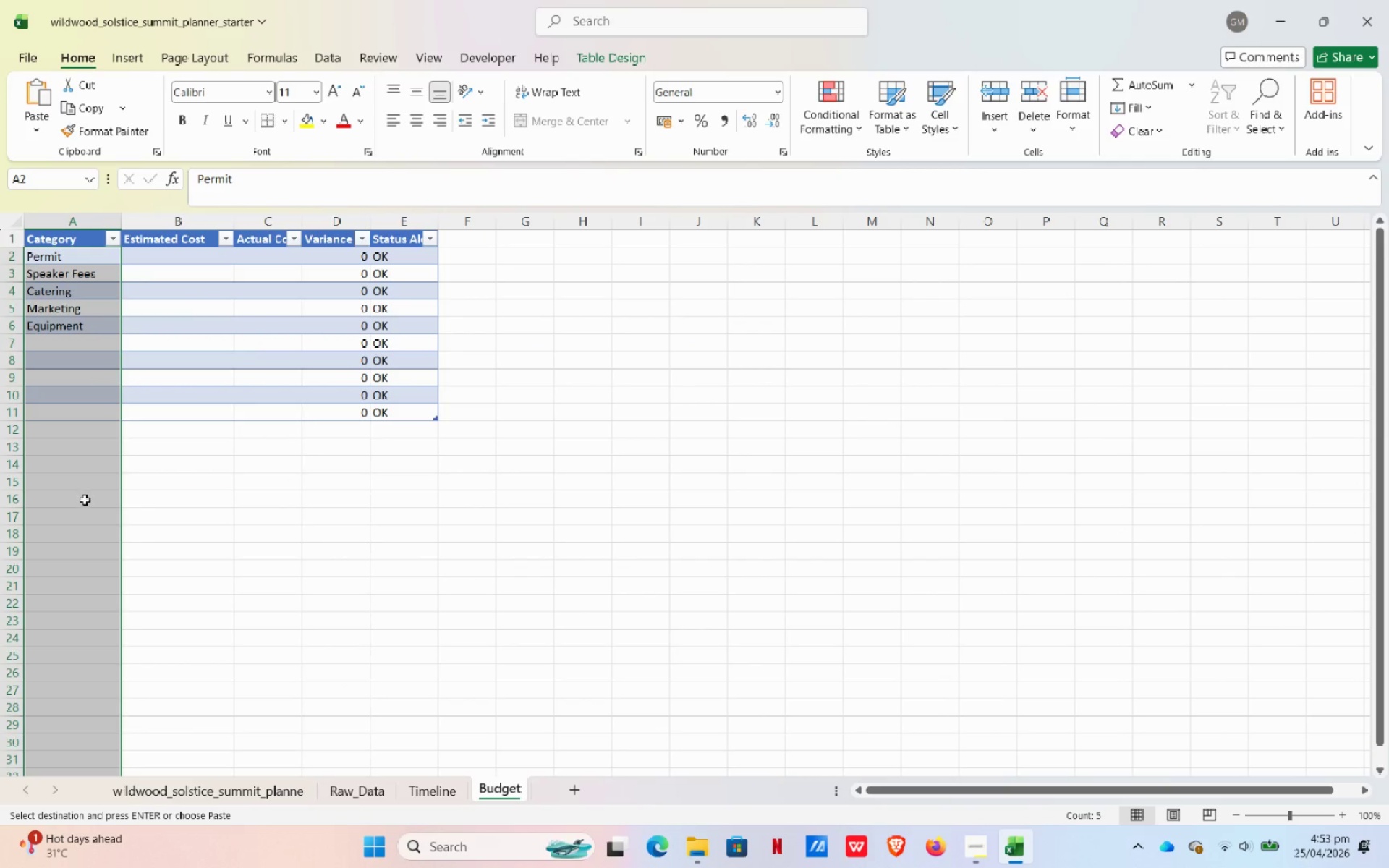 
key(Control+Z)
 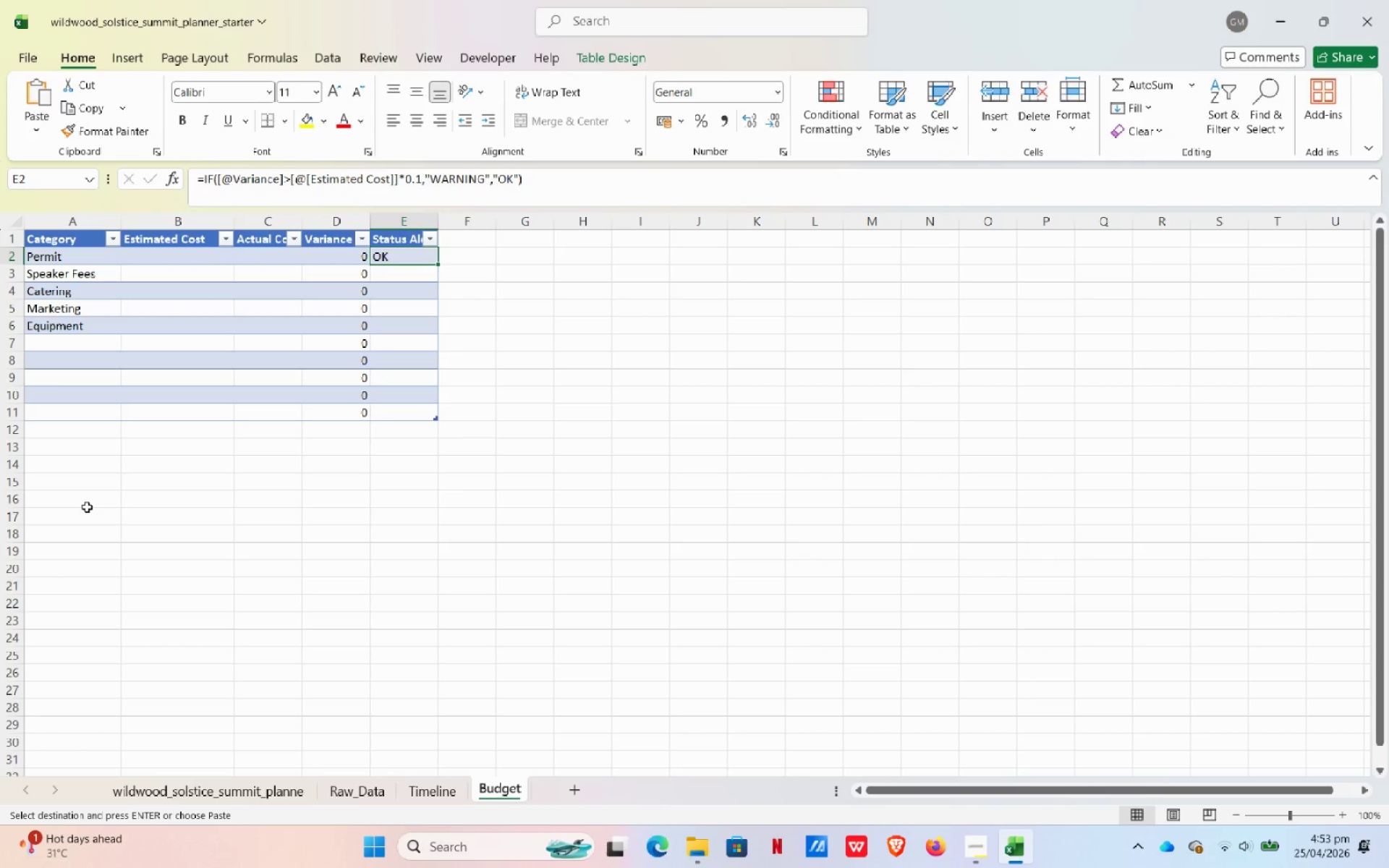 
key(Control+Y)
 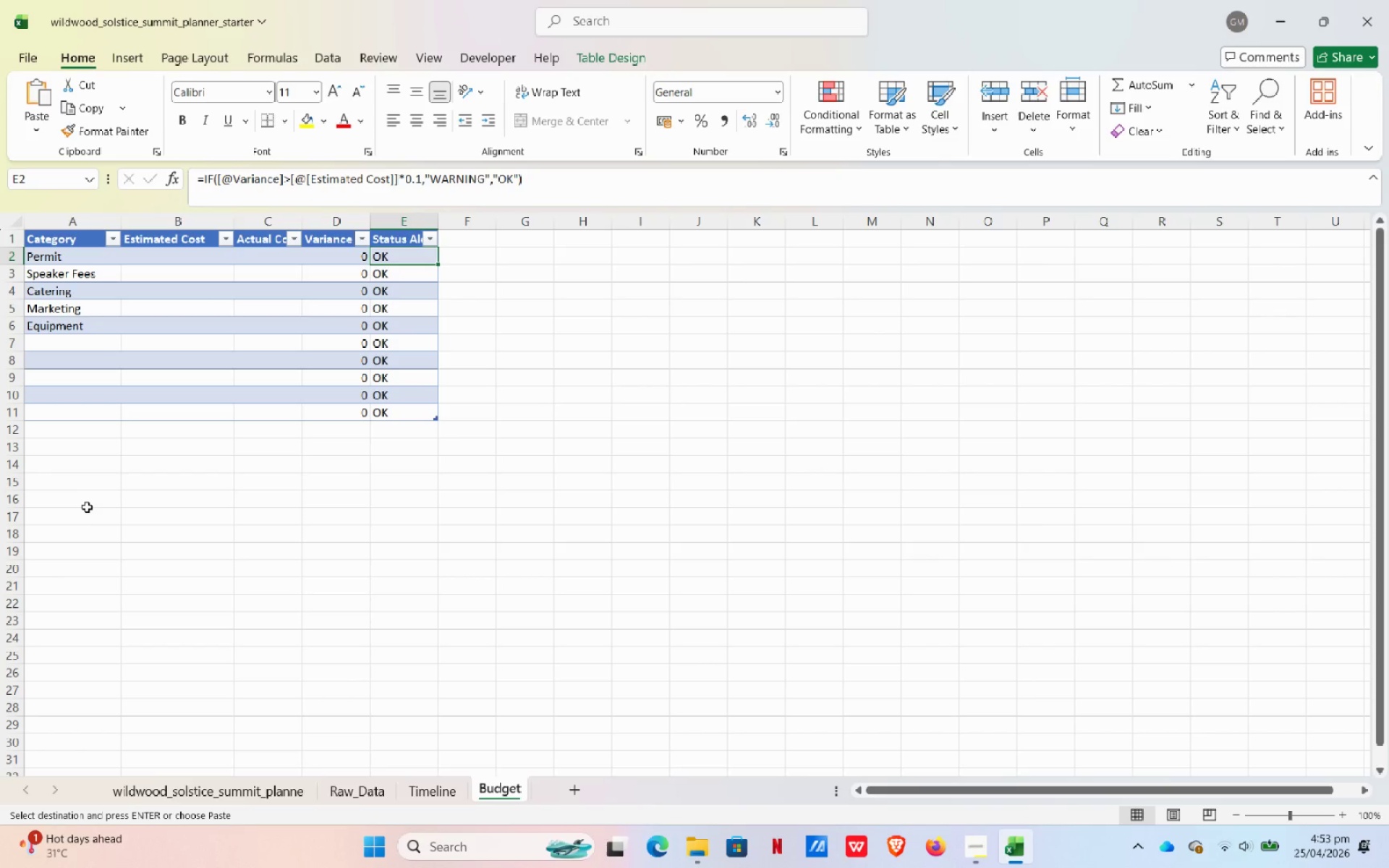 
key(Control+Y)
 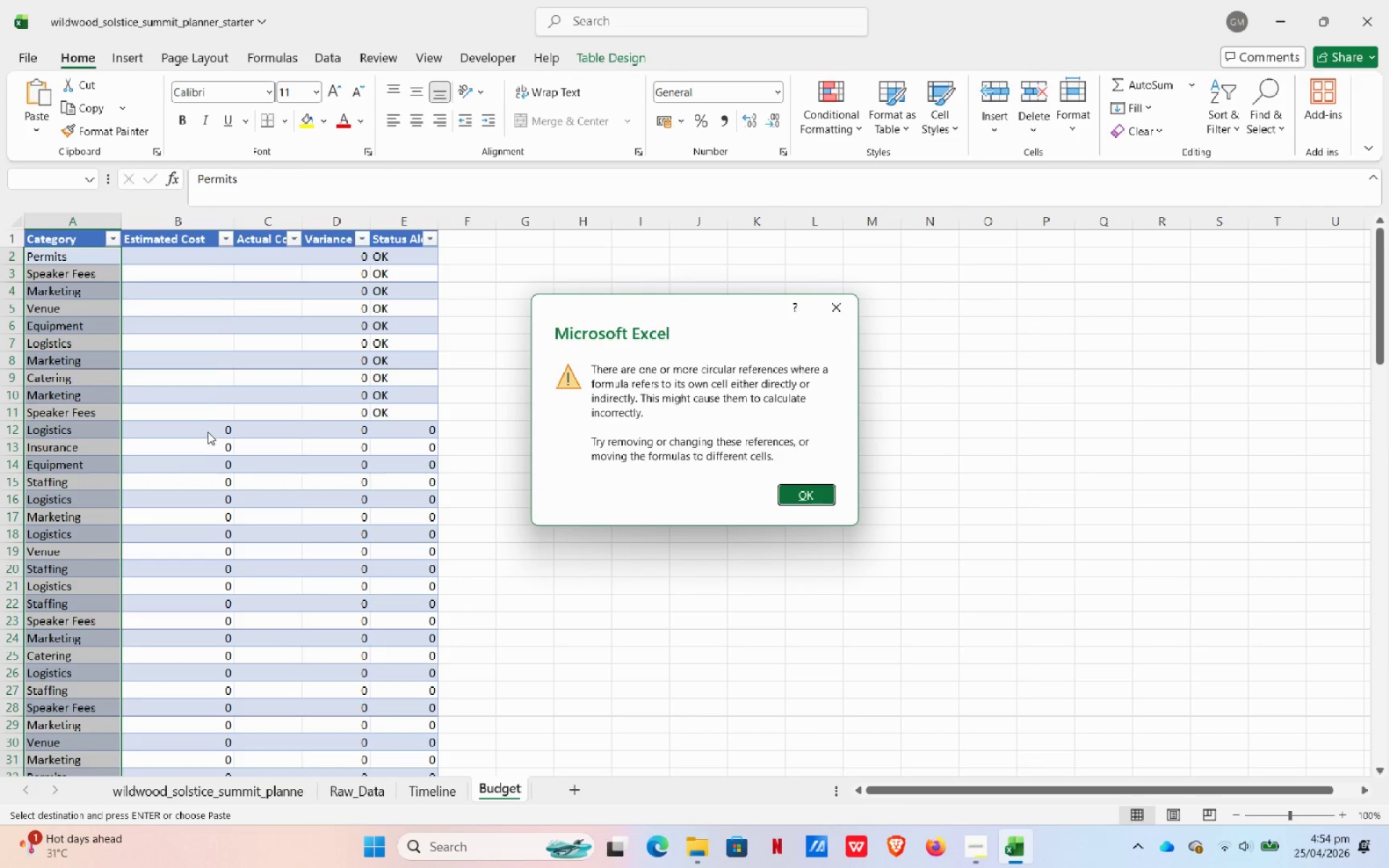 
left_click([859, 289])
 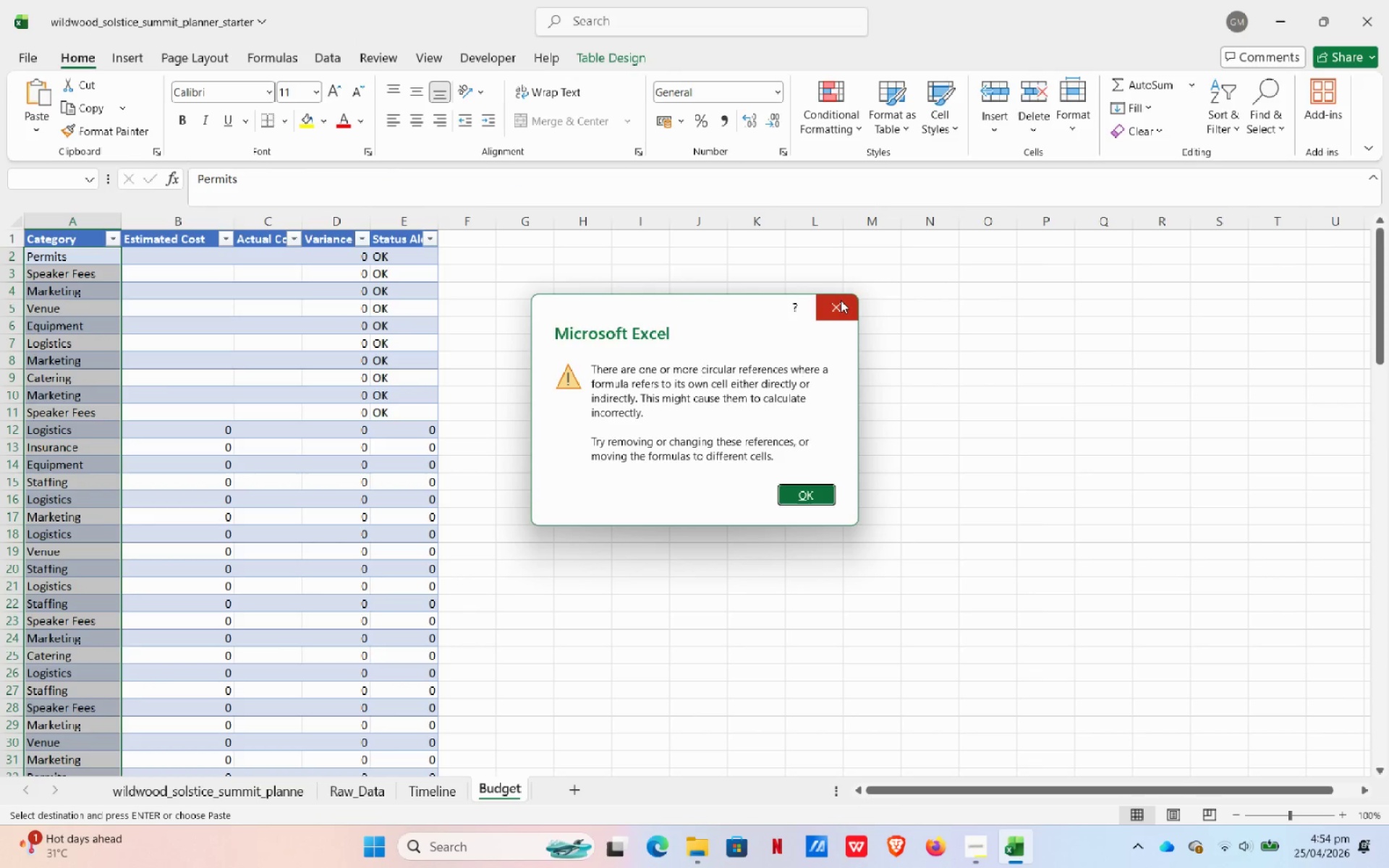 
left_click([841, 300])
 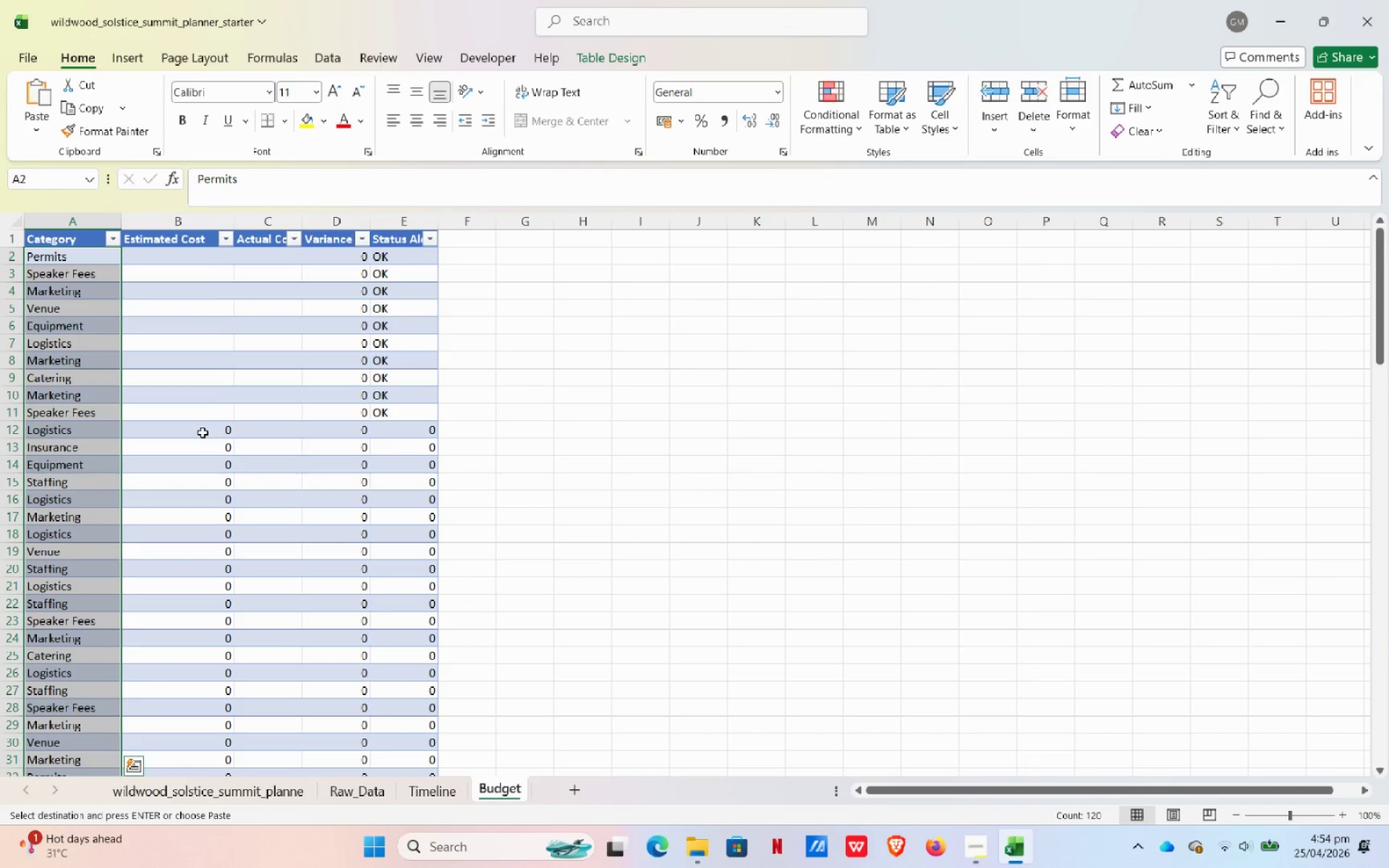 
left_click_drag(start_coordinate=[200, 425], to_coordinate=[210, 778])
 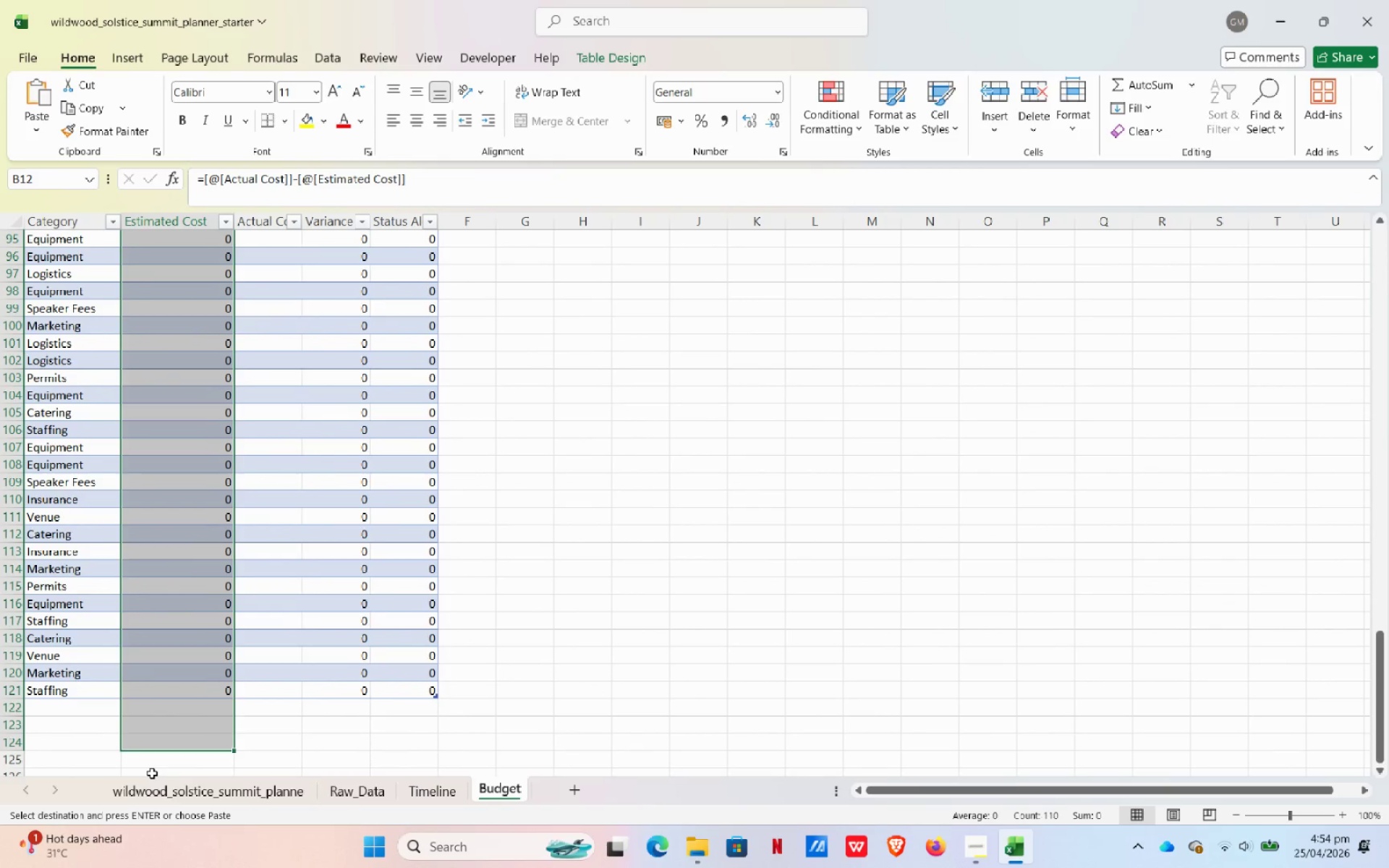 
key(Delete)
 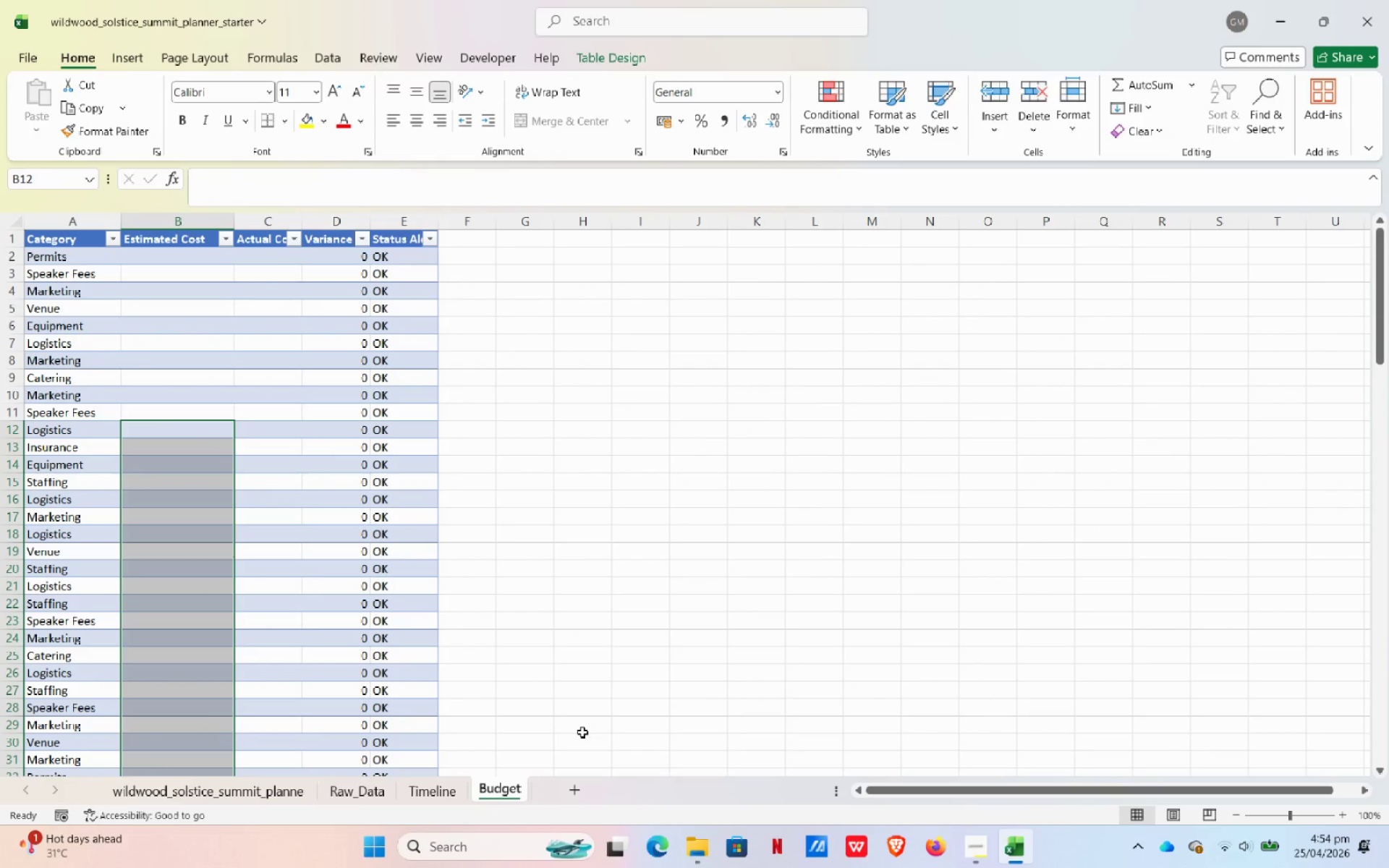 
left_click_drag(start_coordinate=[692, 699], to_coordinate=[684, 699])
 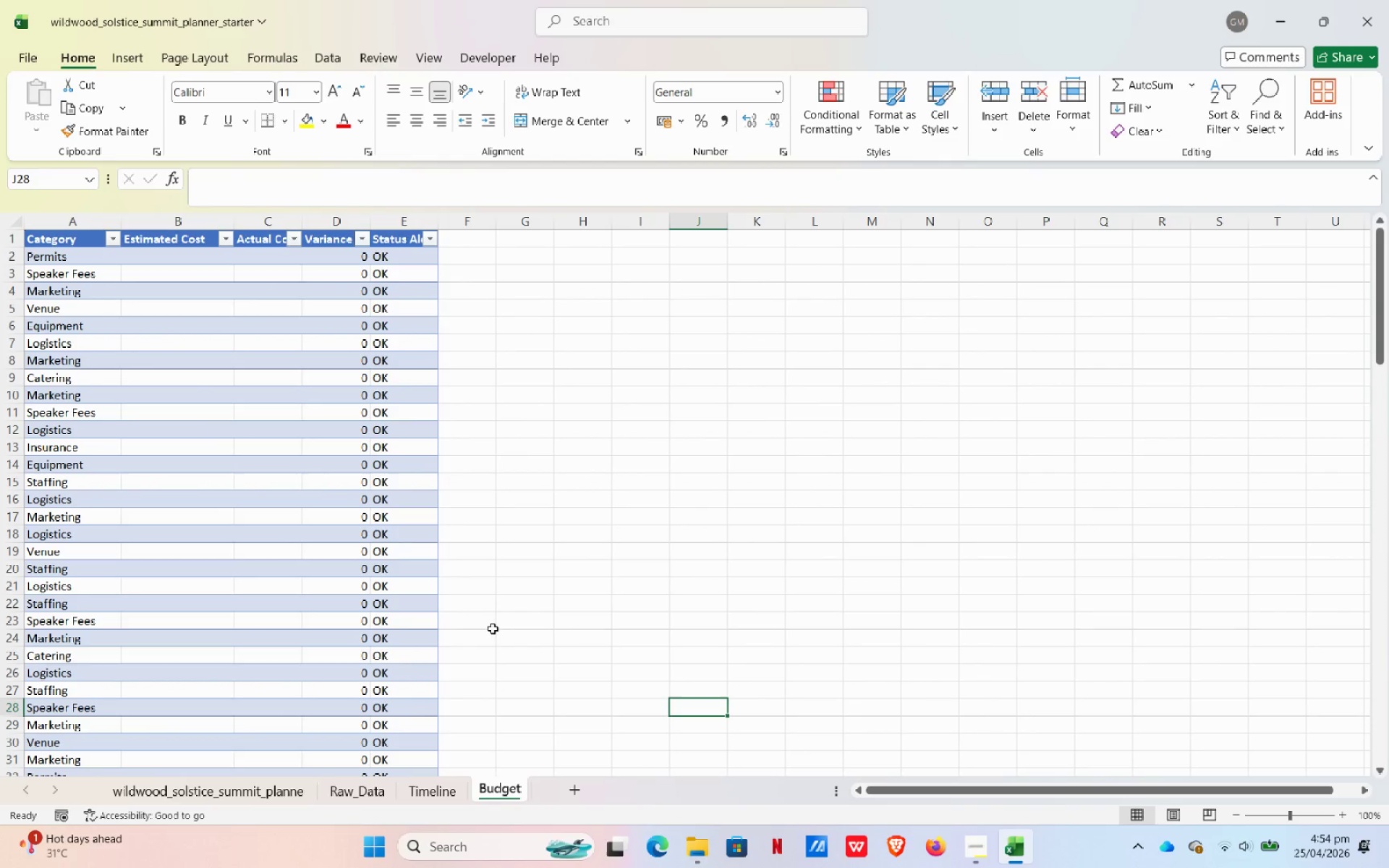 
scroll: coordinate [224, 404], scroll_direction: up, amount: 12.0
 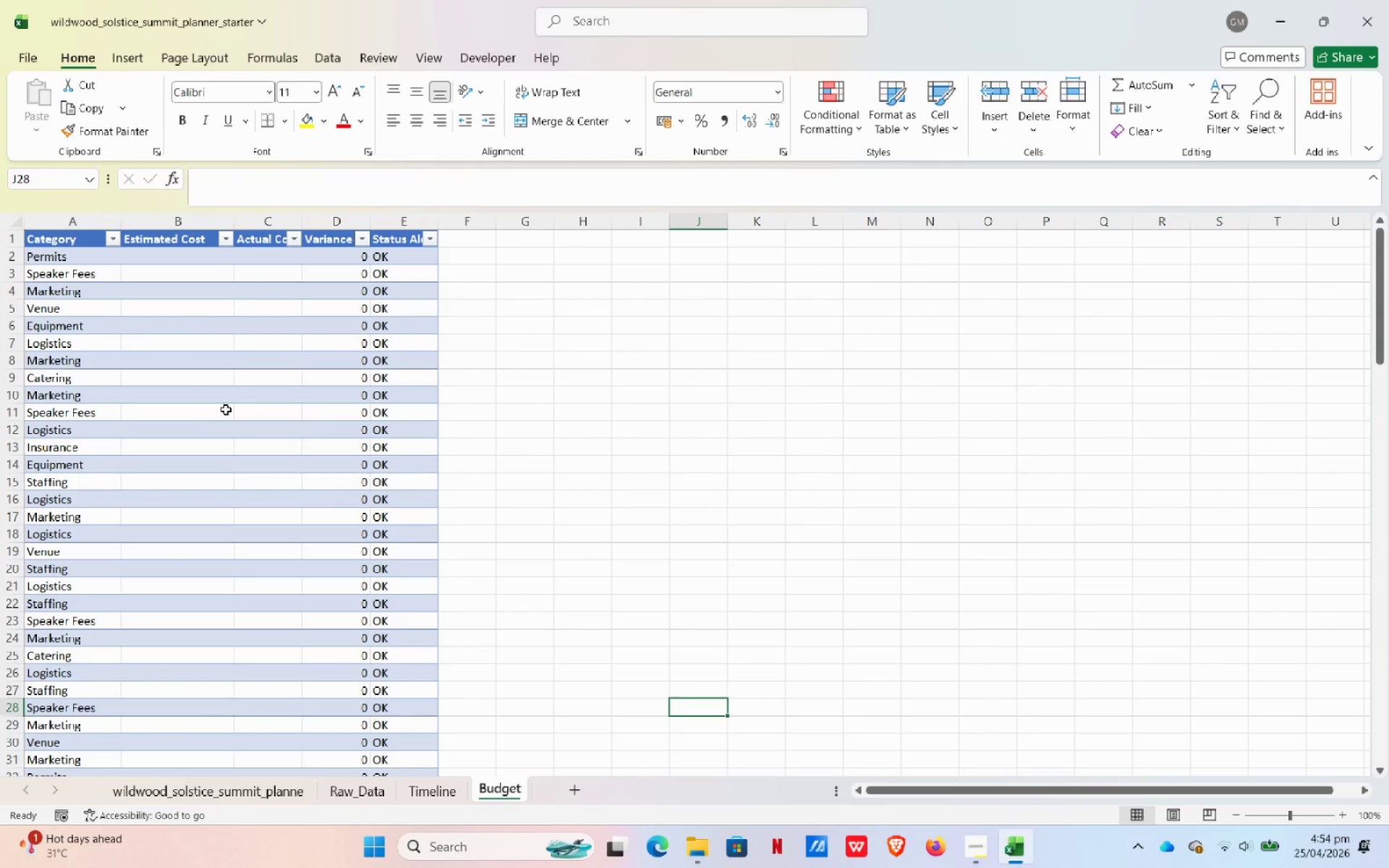 
wait(10.41)
 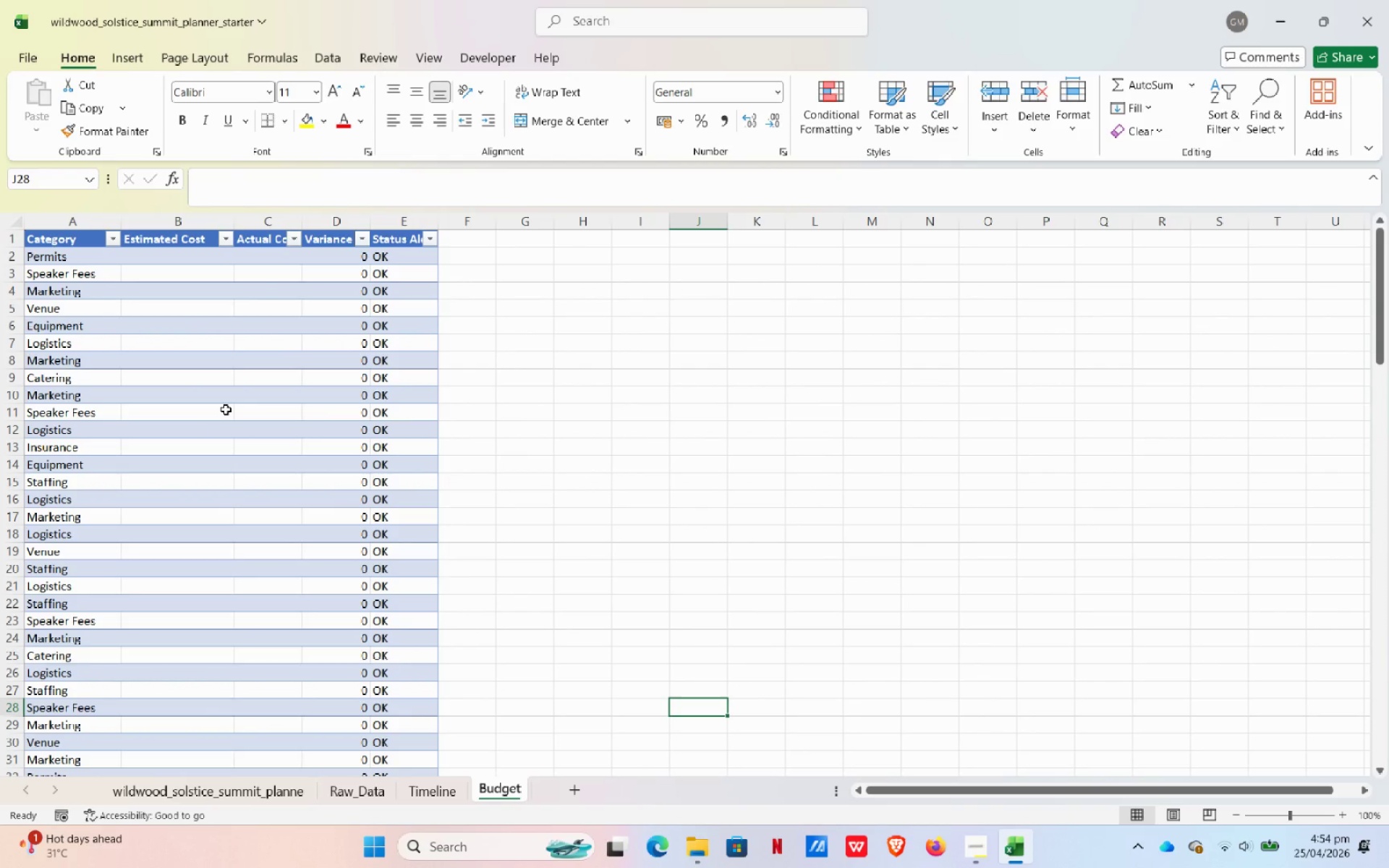 
left_click([80, 261])
 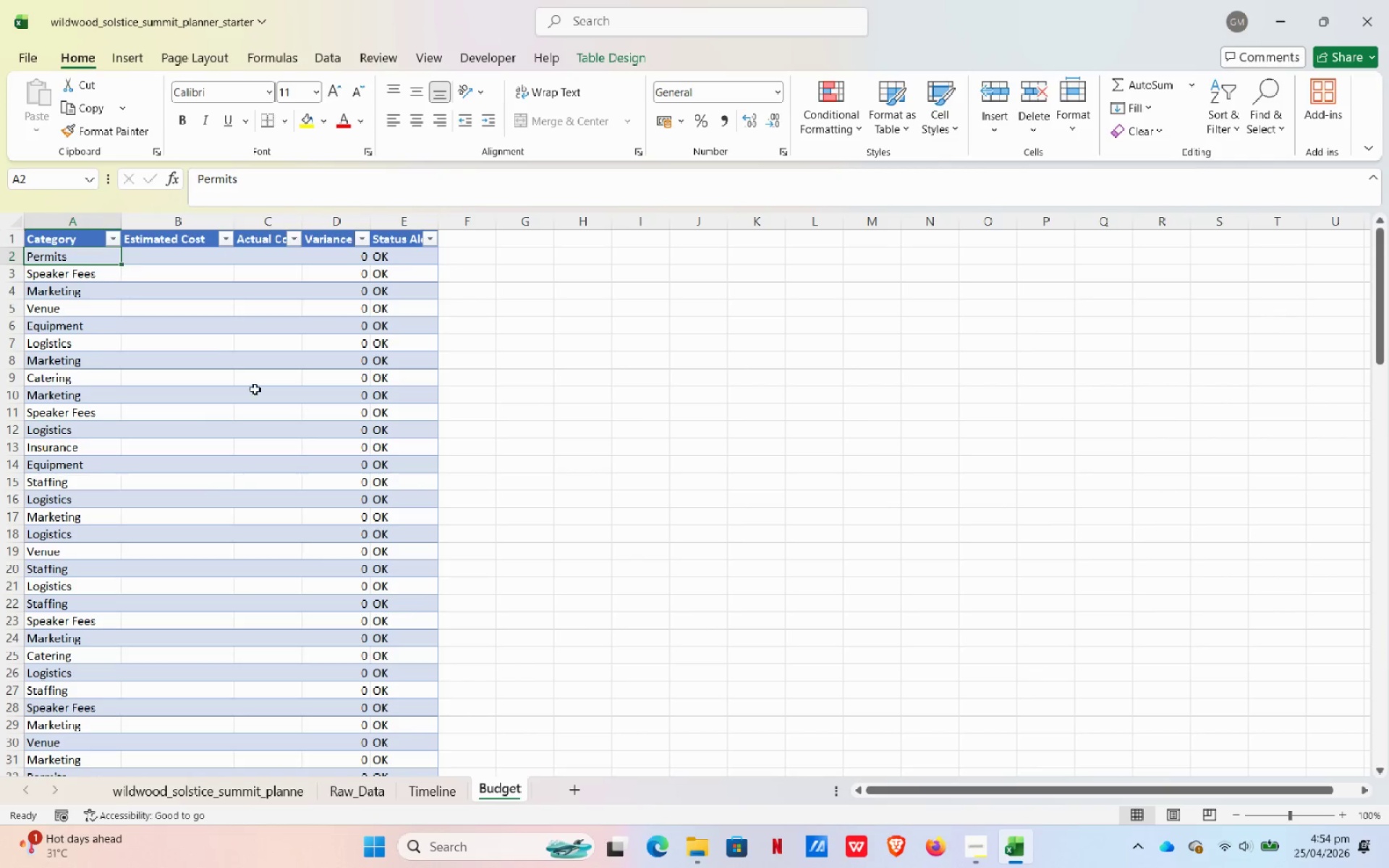 
scroll: coordinate [399, 604], scroll_direction: down, amount: 34.0
 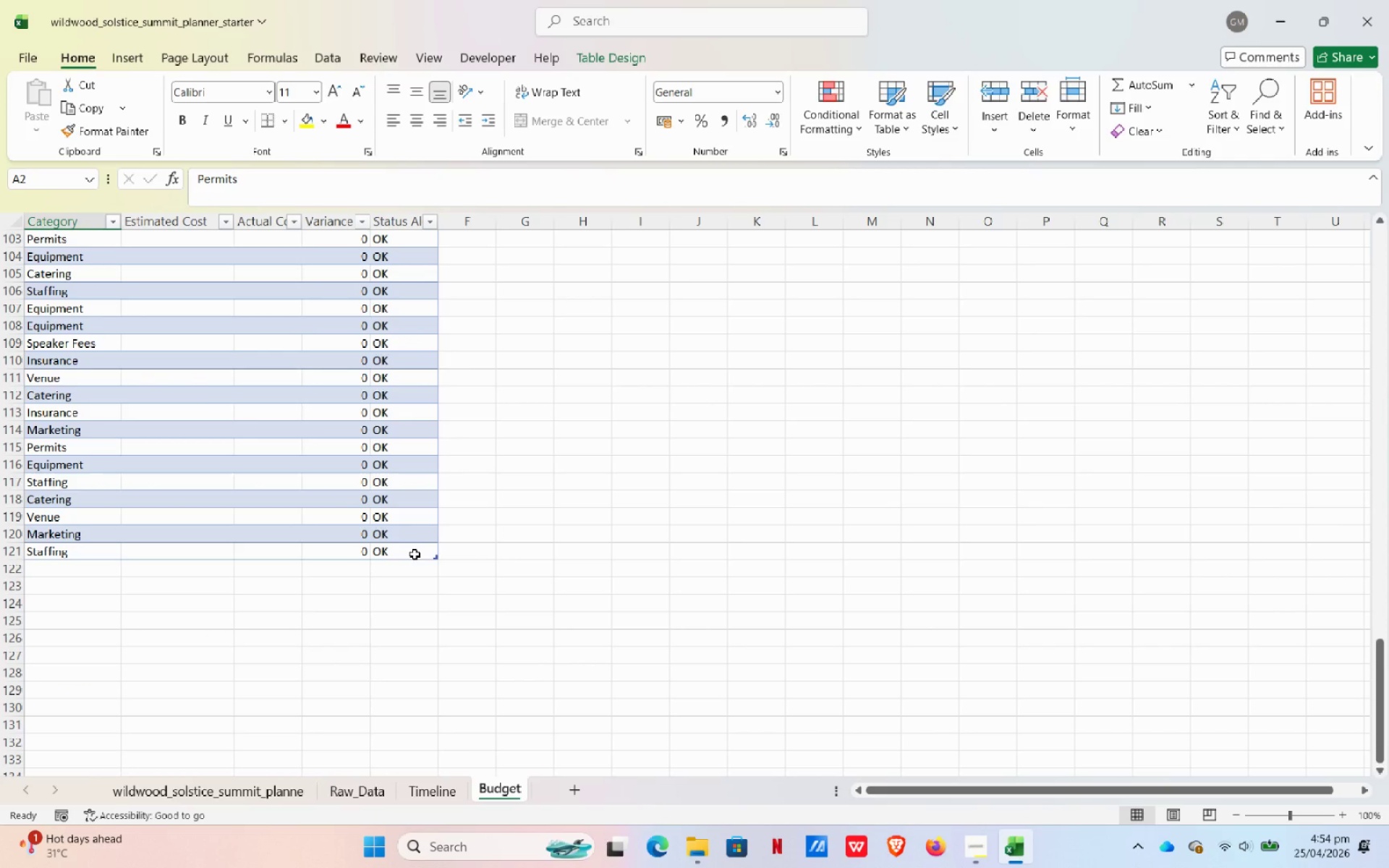 
hold_key(key=ShiftLeft, duration=0.36)
left_click([415, 554])
 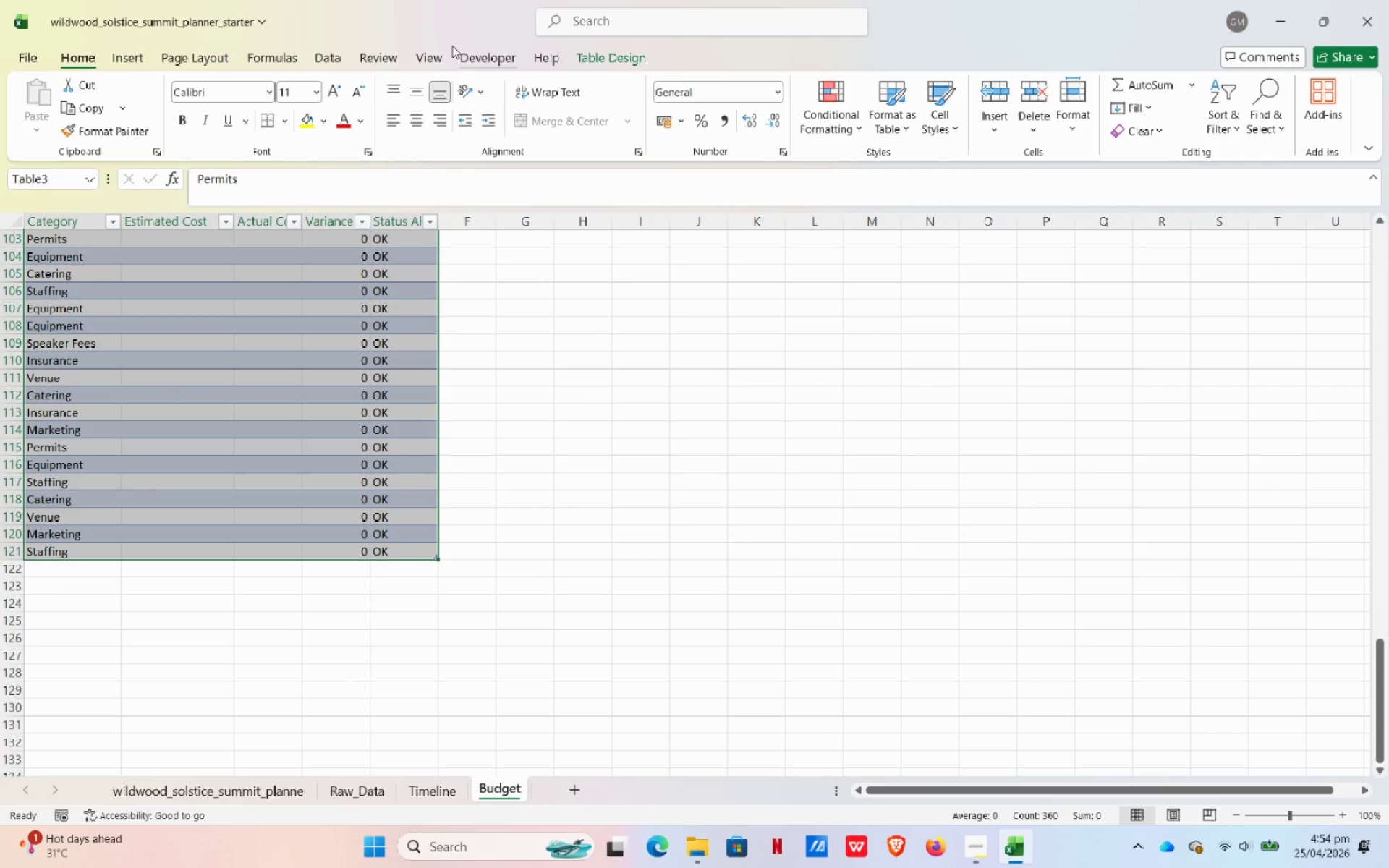 
left_click([838, 135])
 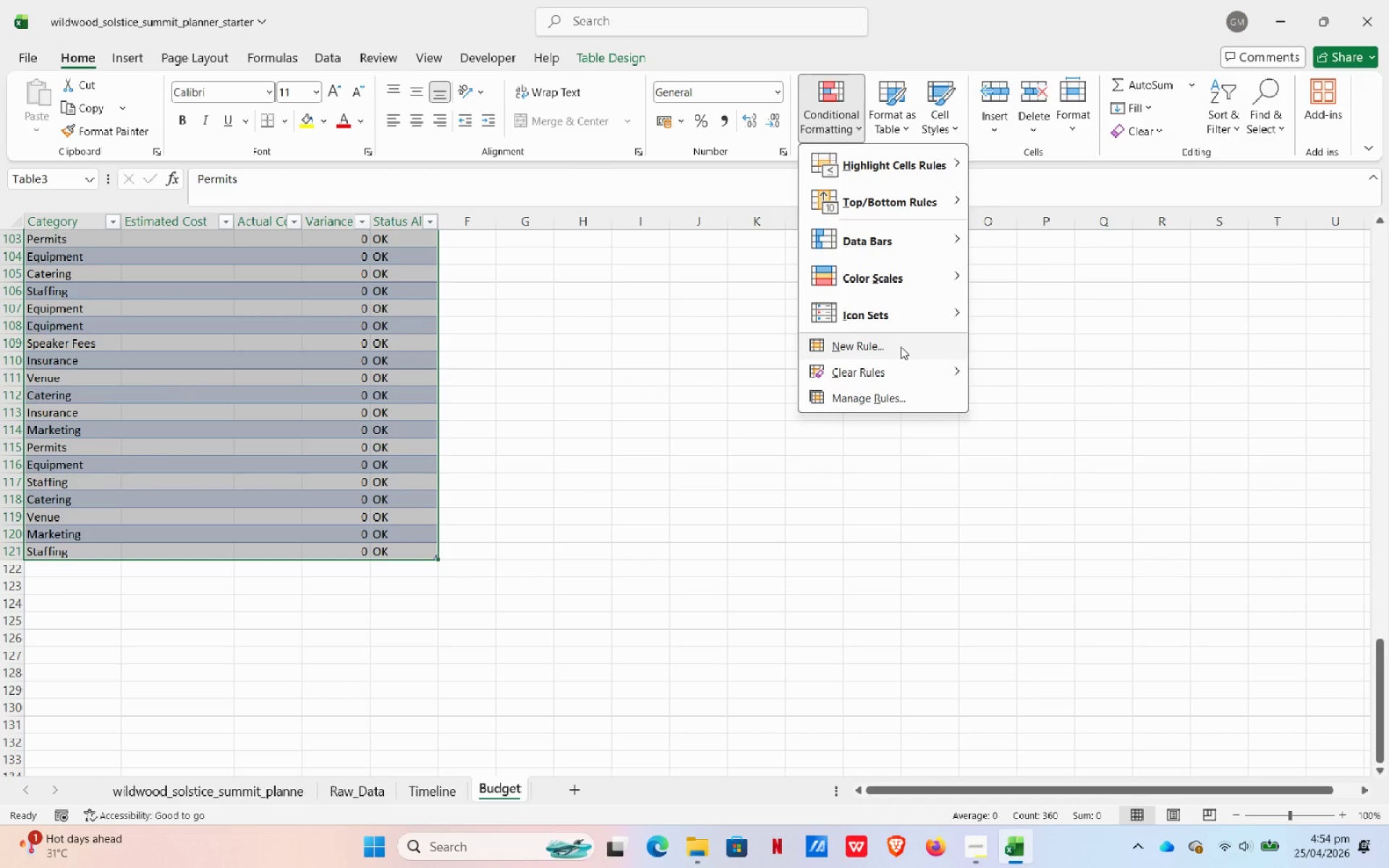 
left_click([901, 346])
 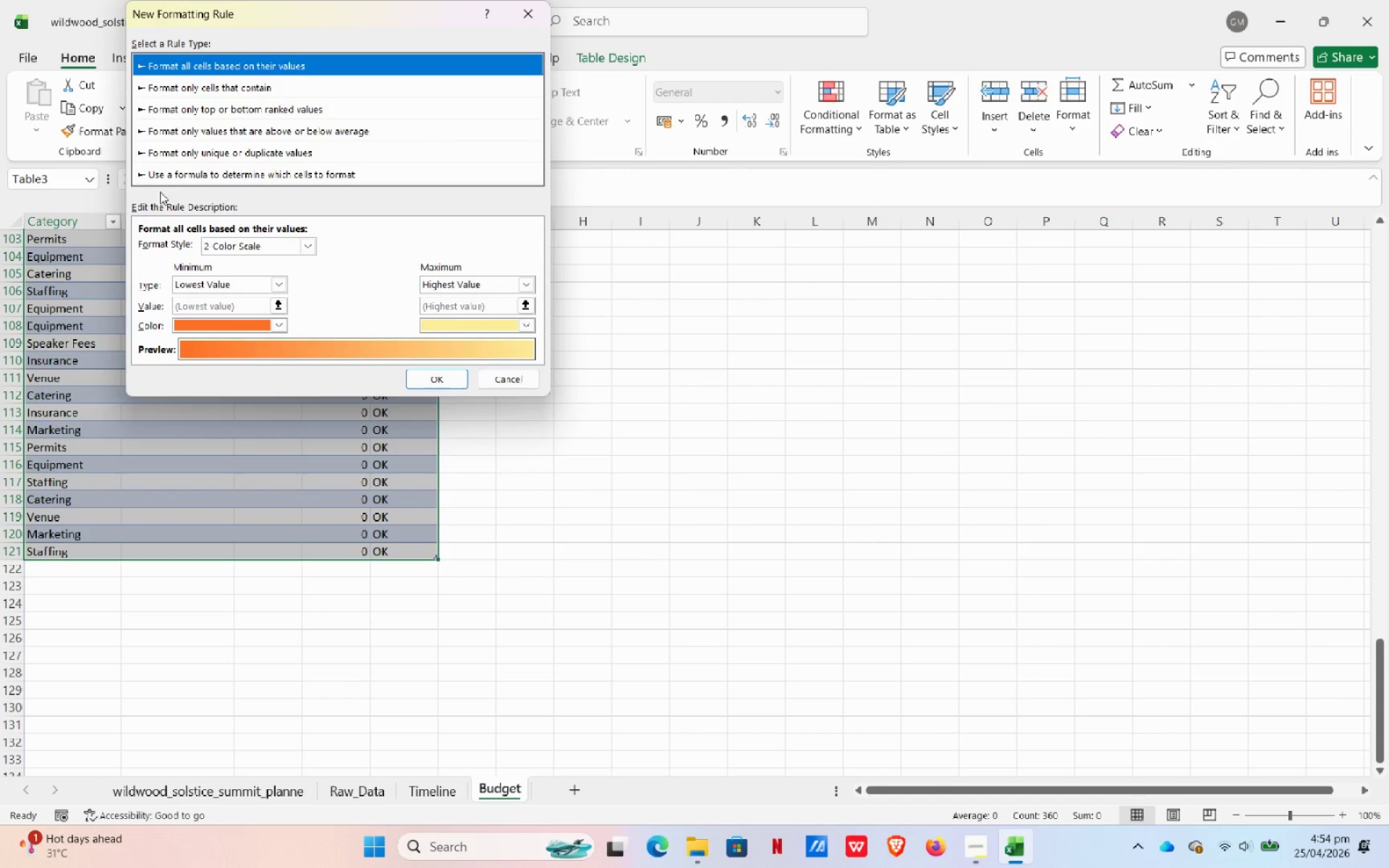 
left_click([156, 169])
 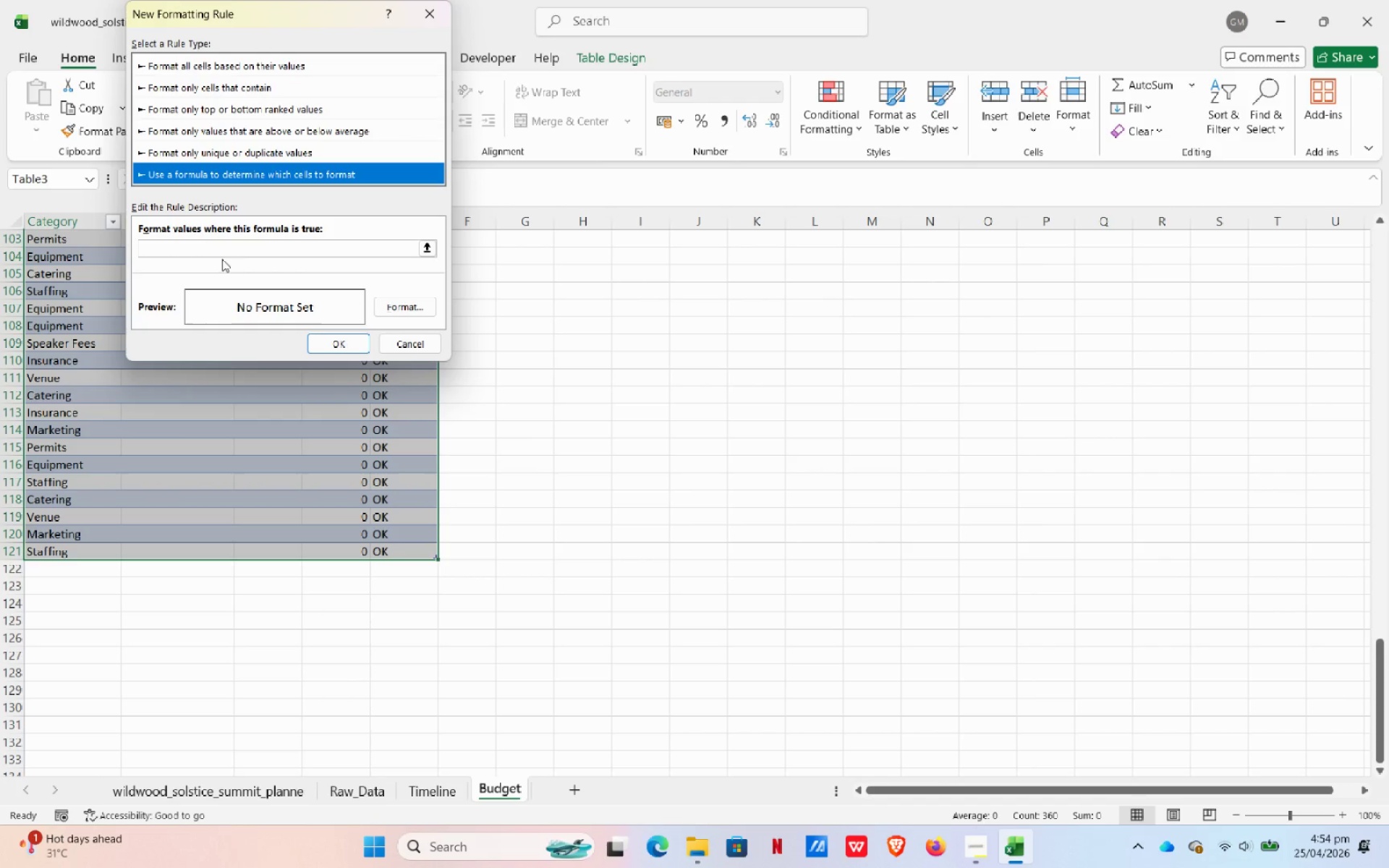 
left_click([222, 250])
 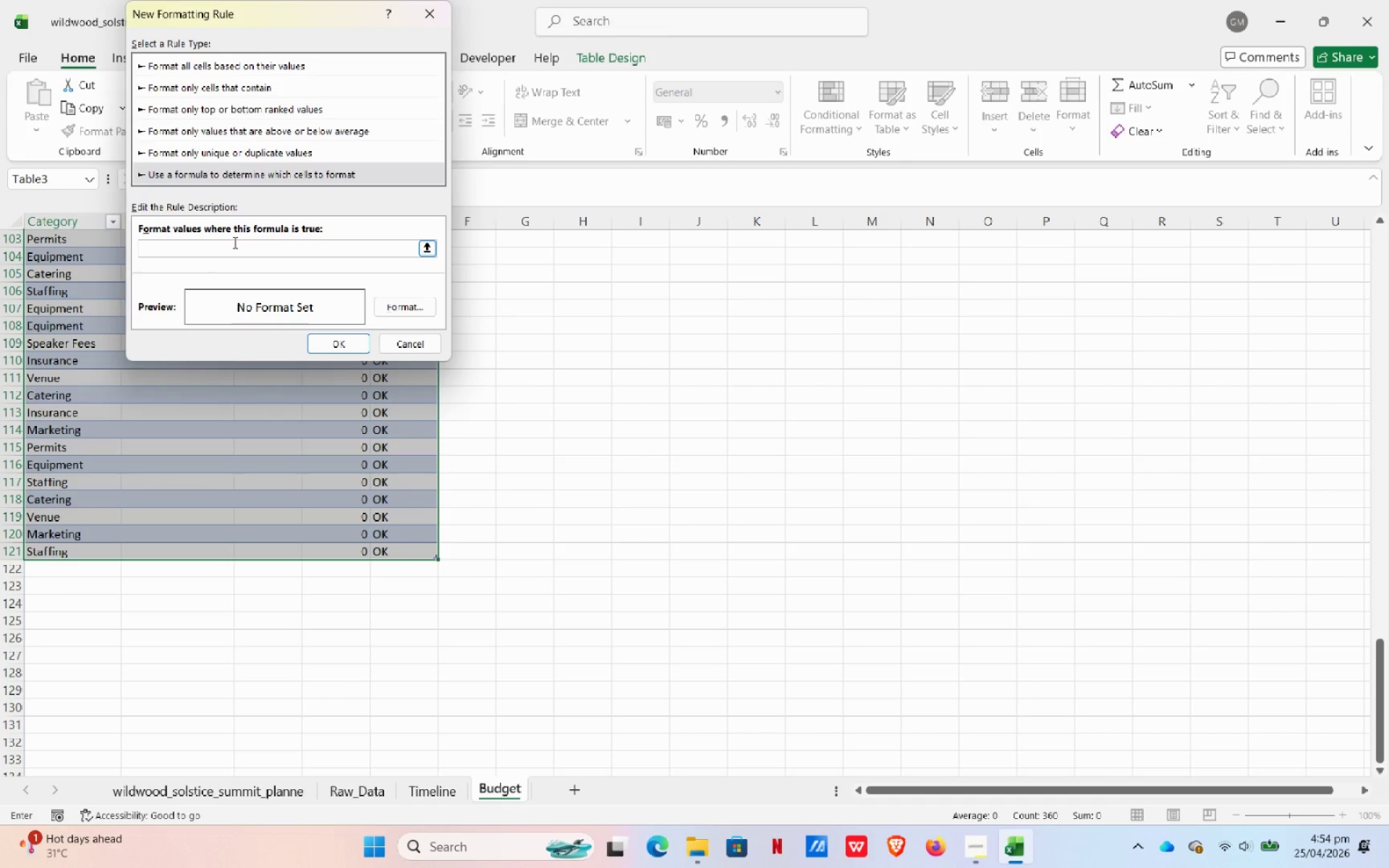 
type(=[@Status Alert)
 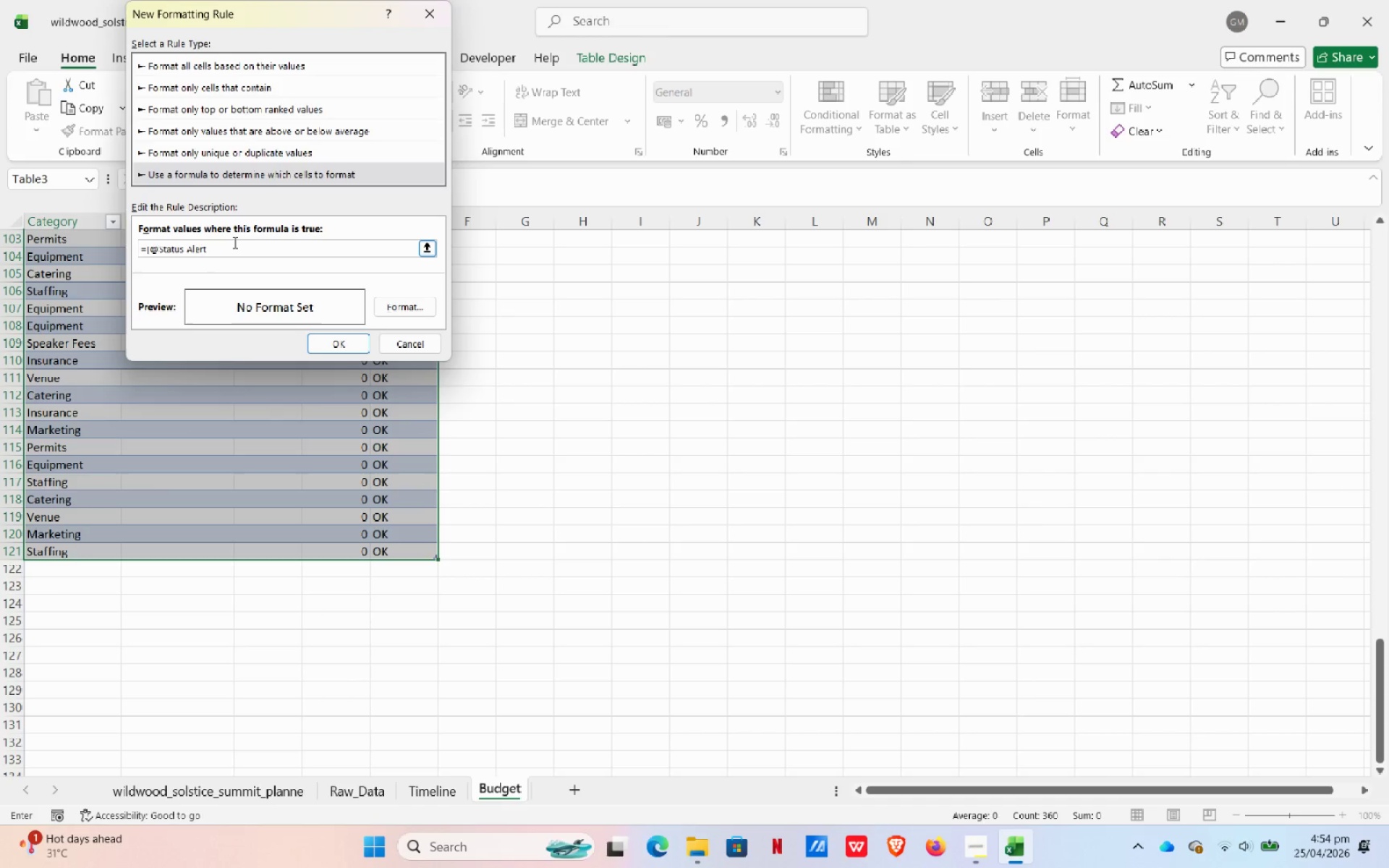 
type(]=')
key(Backspace)
type("Warning)
key(Backspace)
key(Backspace)
key(Backspace)
key(Backspace)
key(Backspace)
key(Backspace)
type(ARNING")
 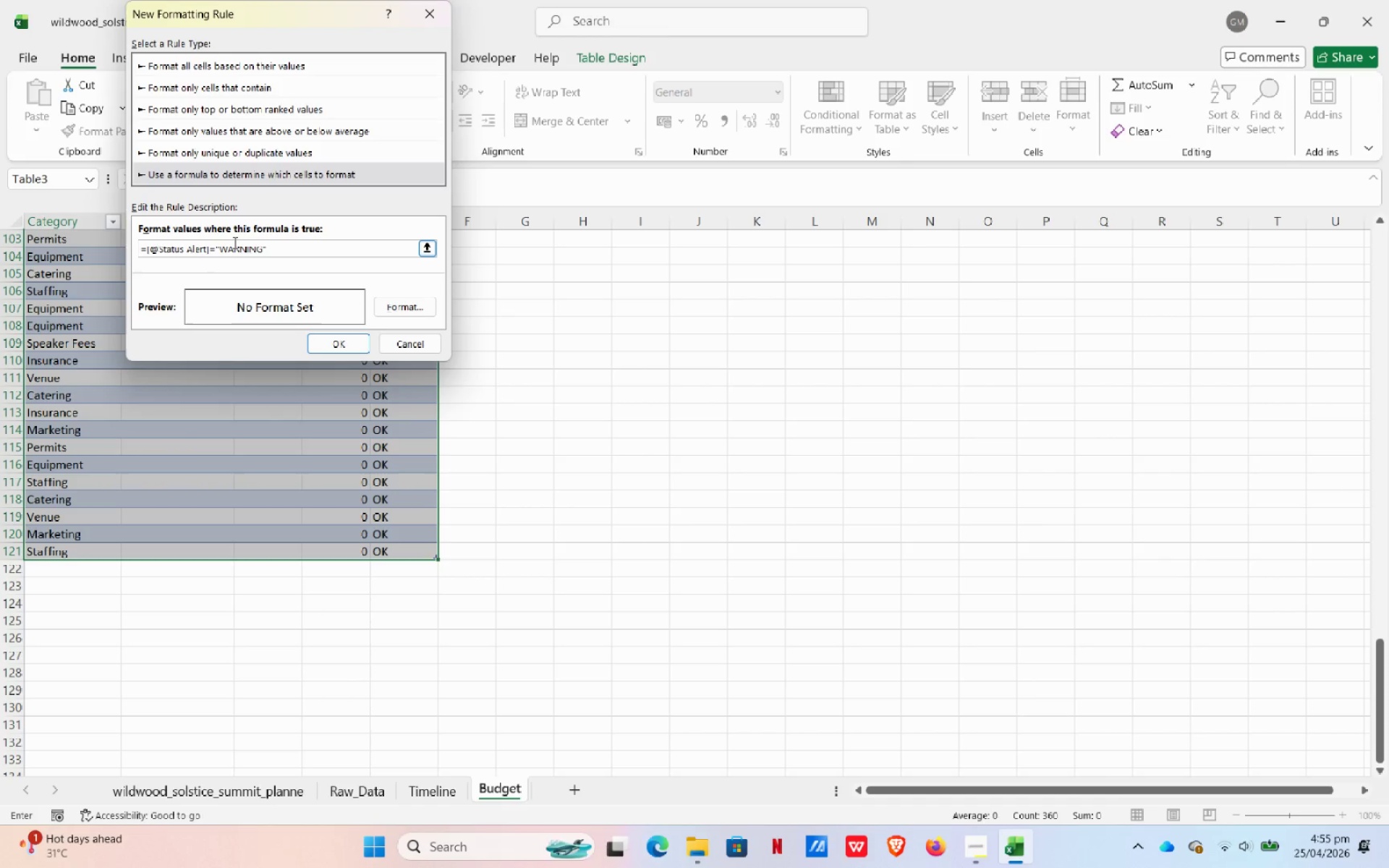 
left_click([409, 305])
 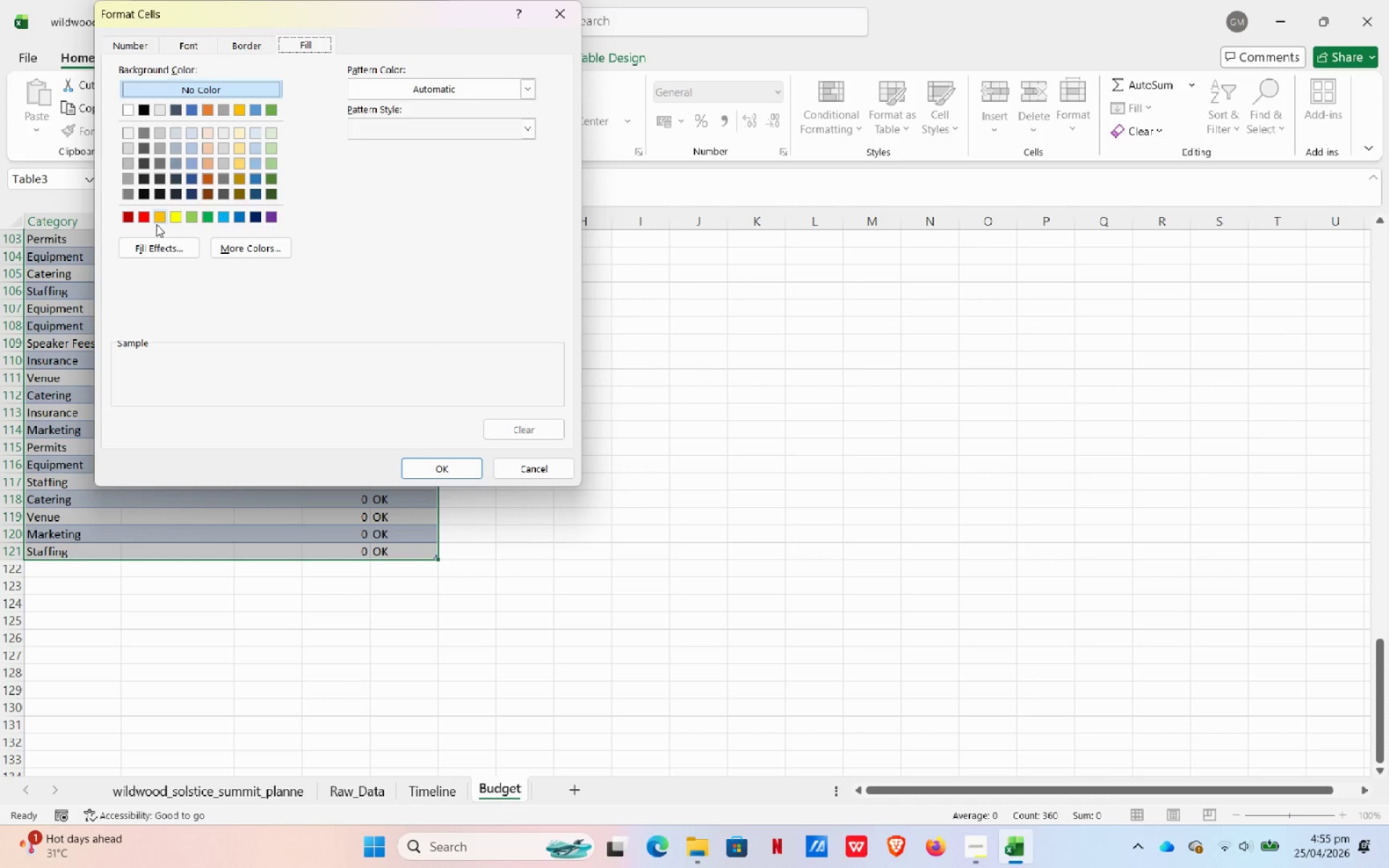 
left_click([146, 221])
 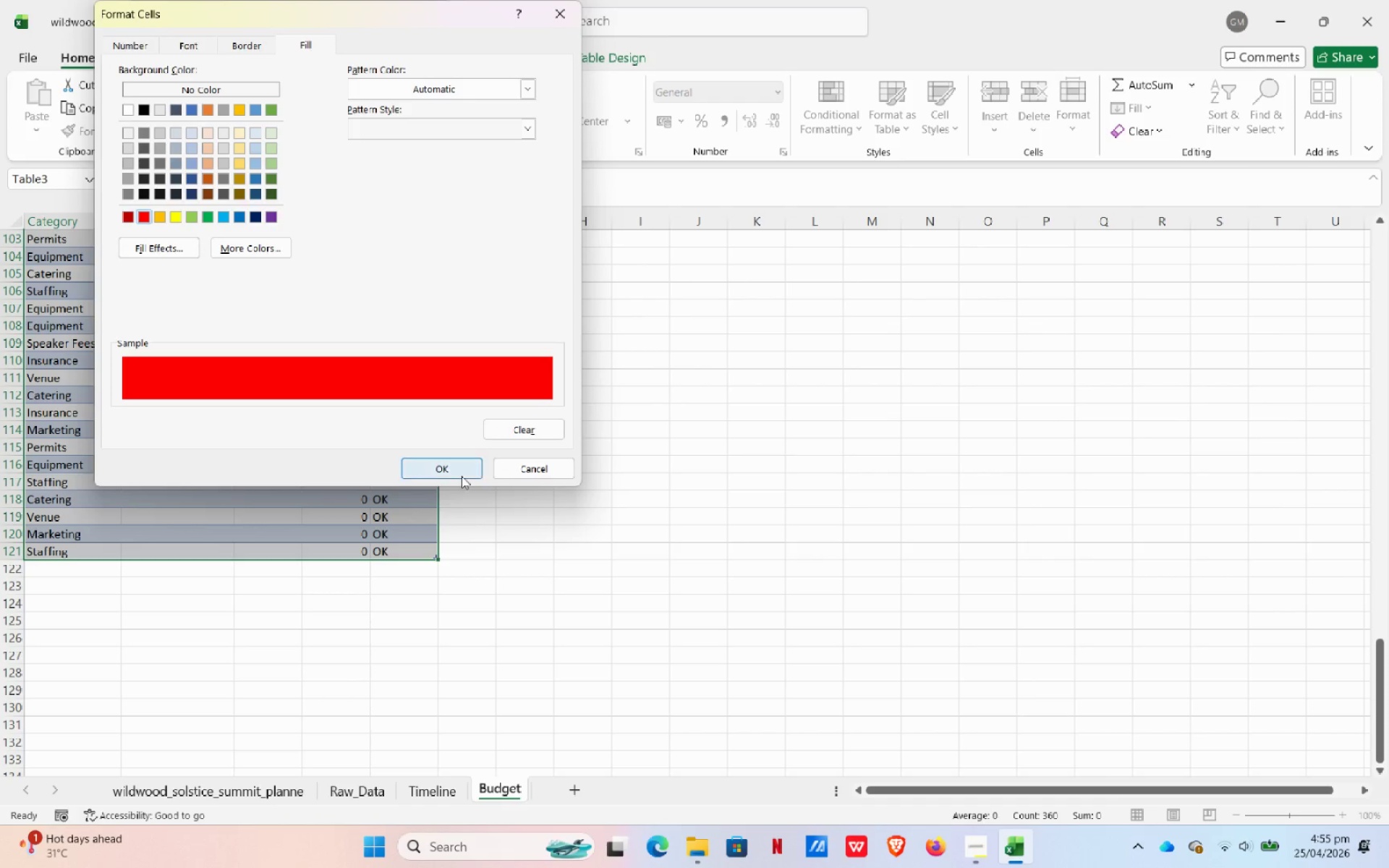 
left_click([456, 472])
 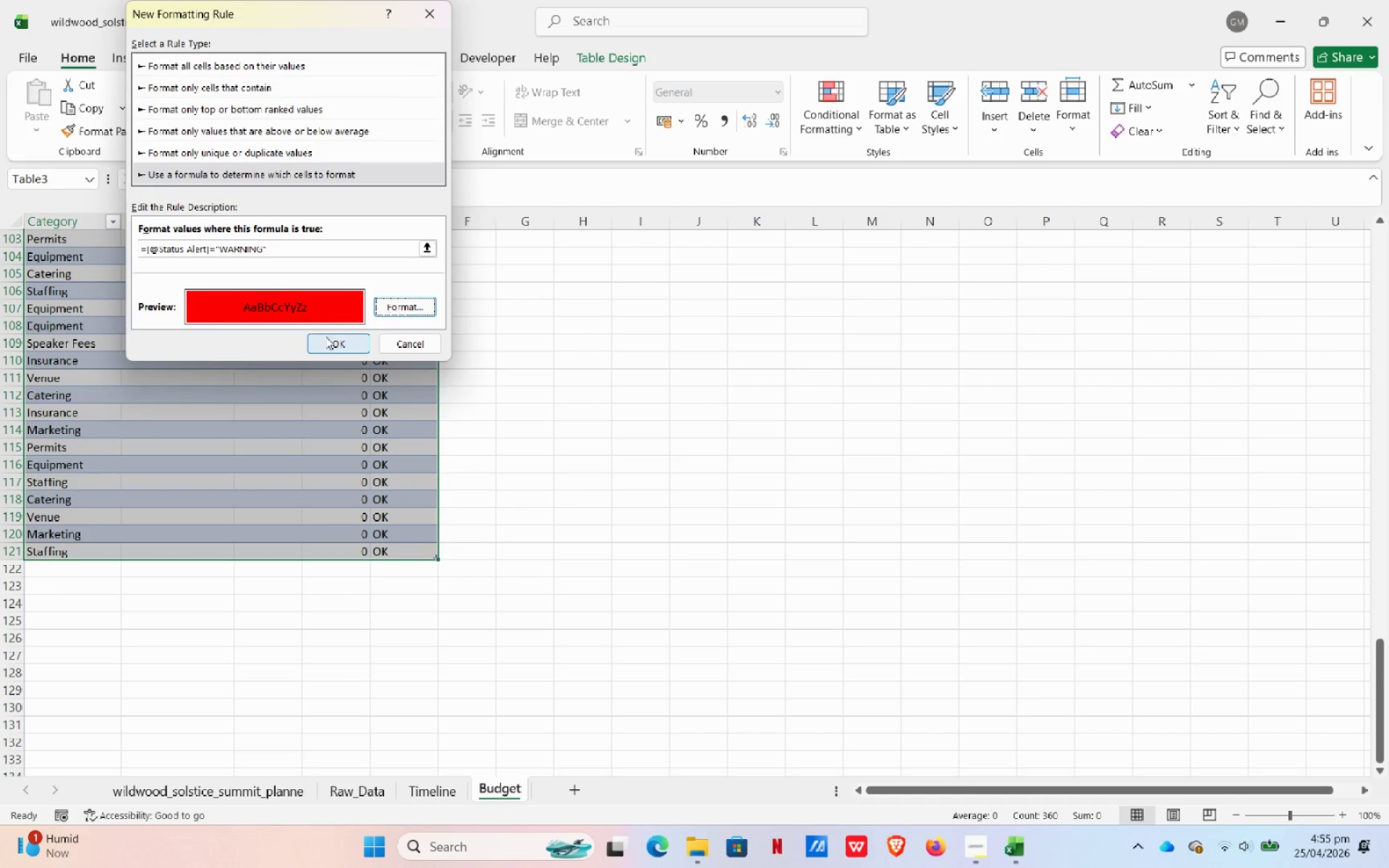 
left_click([332, 345])
 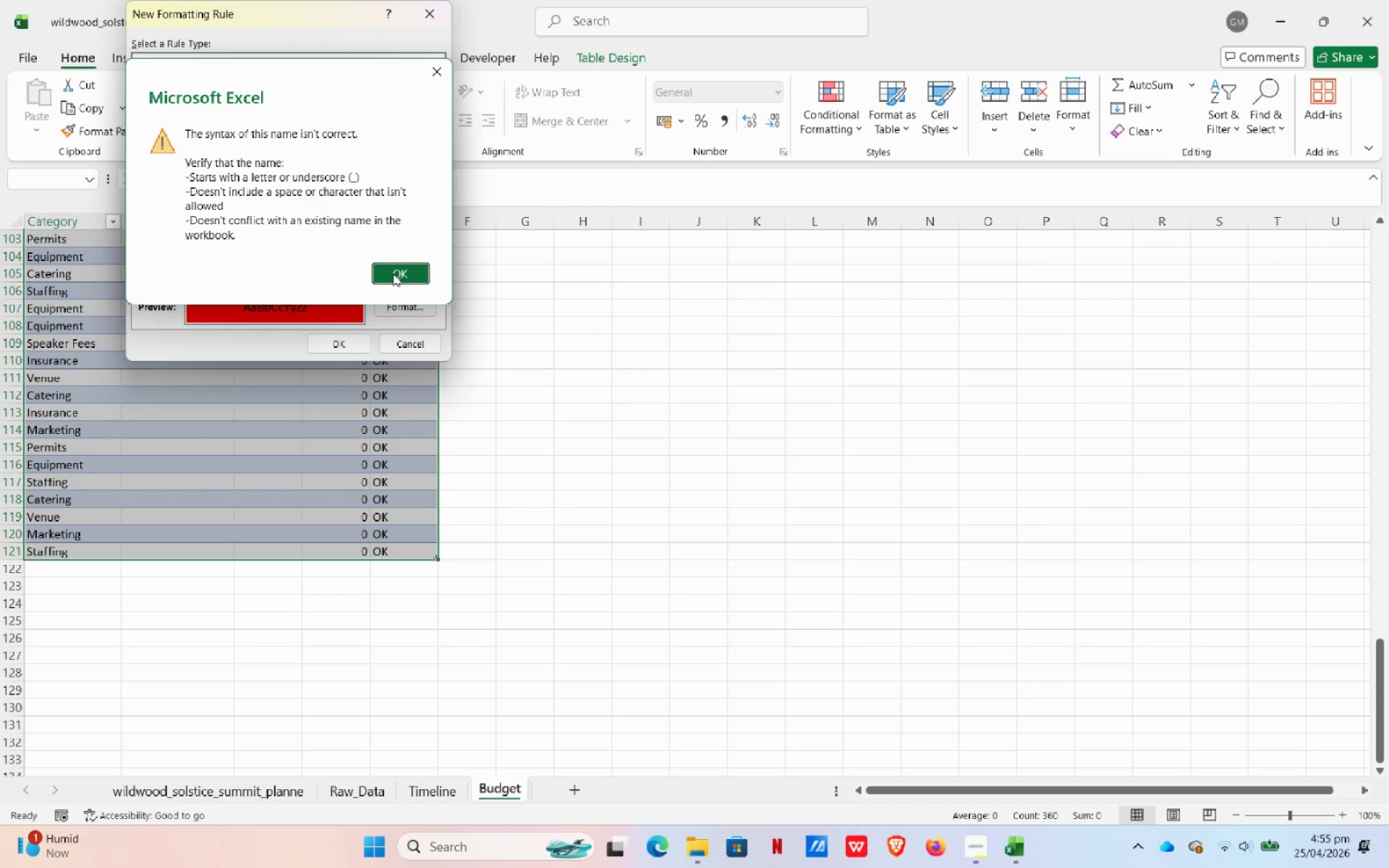 
left_click([400, 264])
 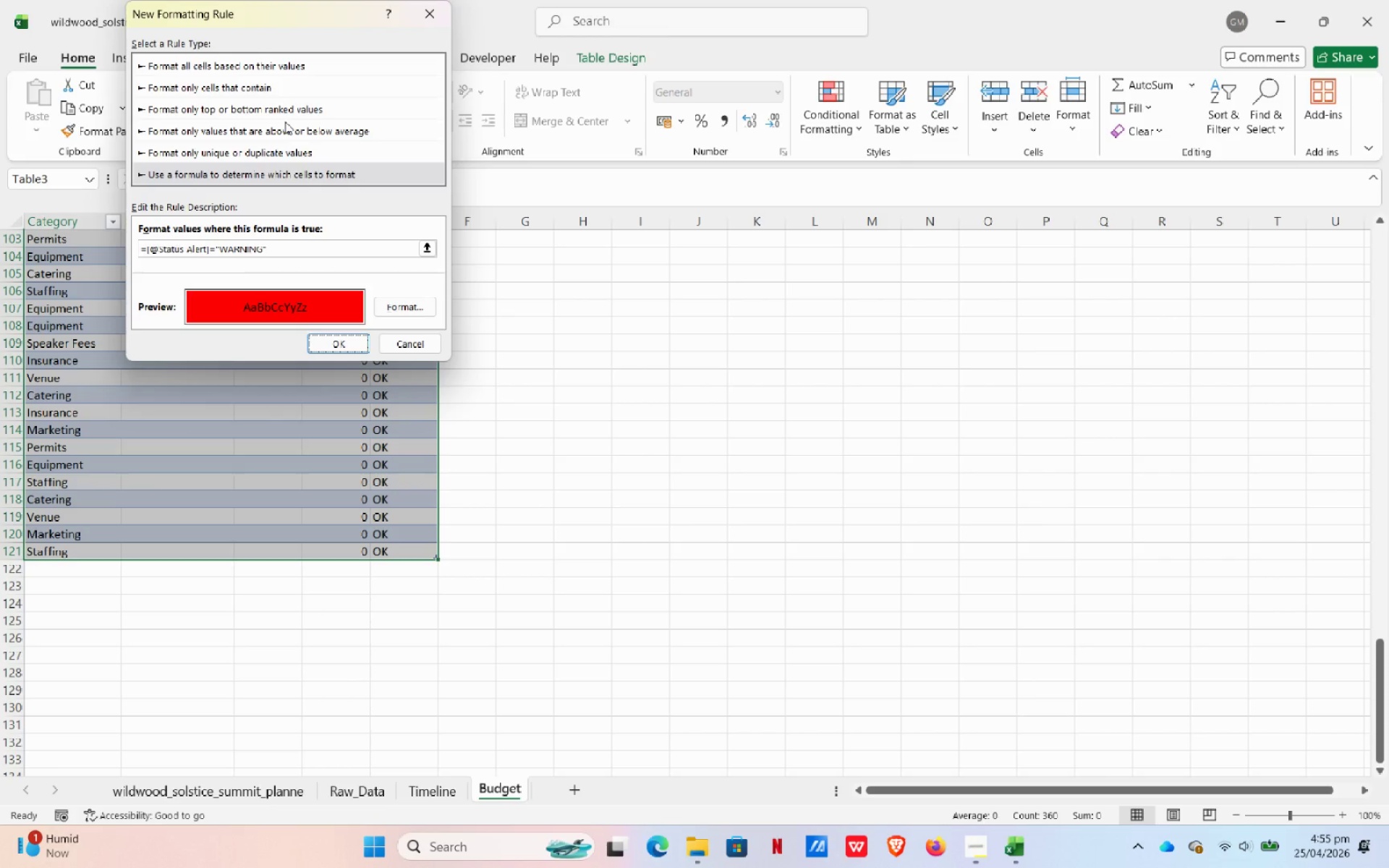 
wait(11.0)
 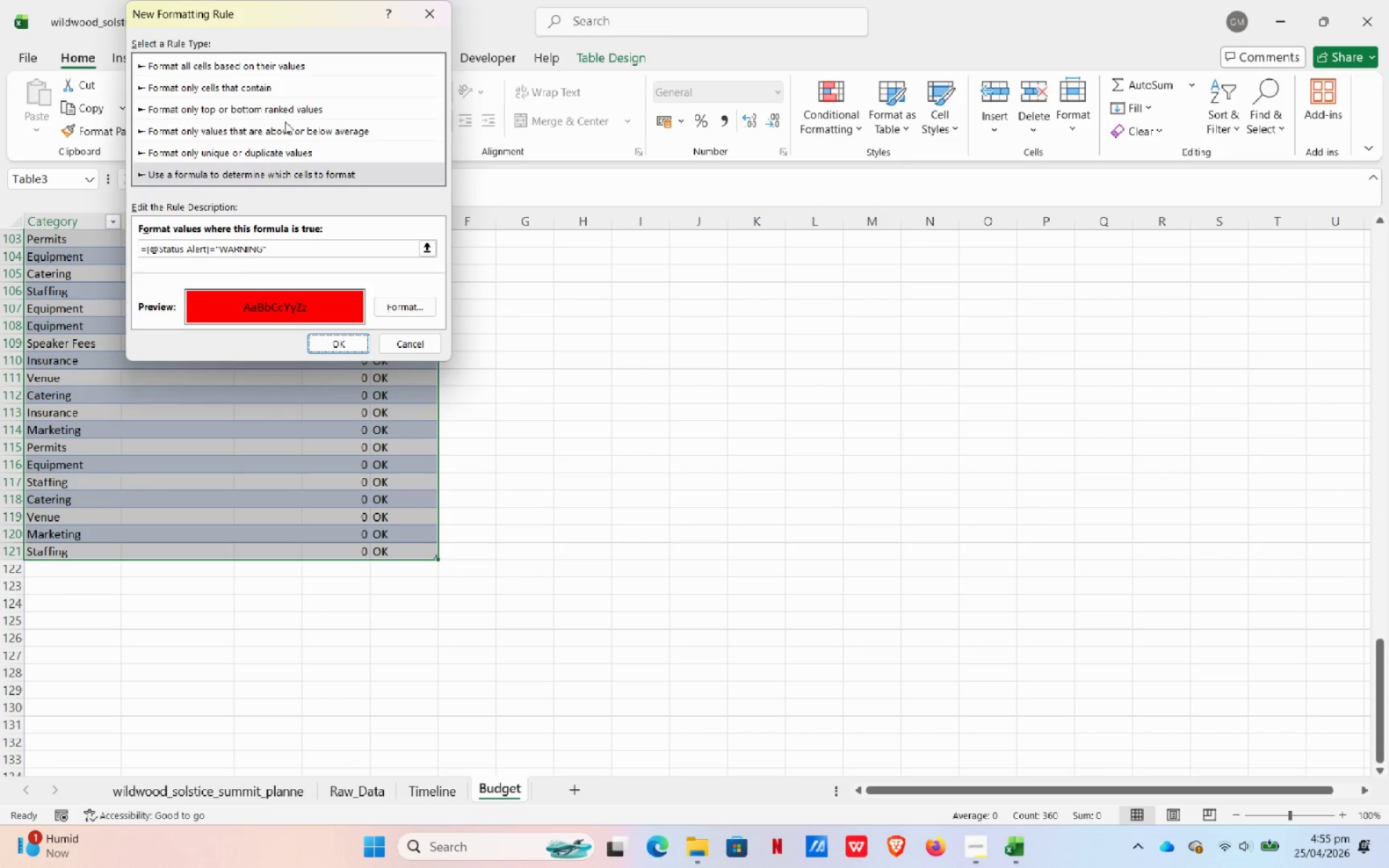 
mouse_move([325, 316])
 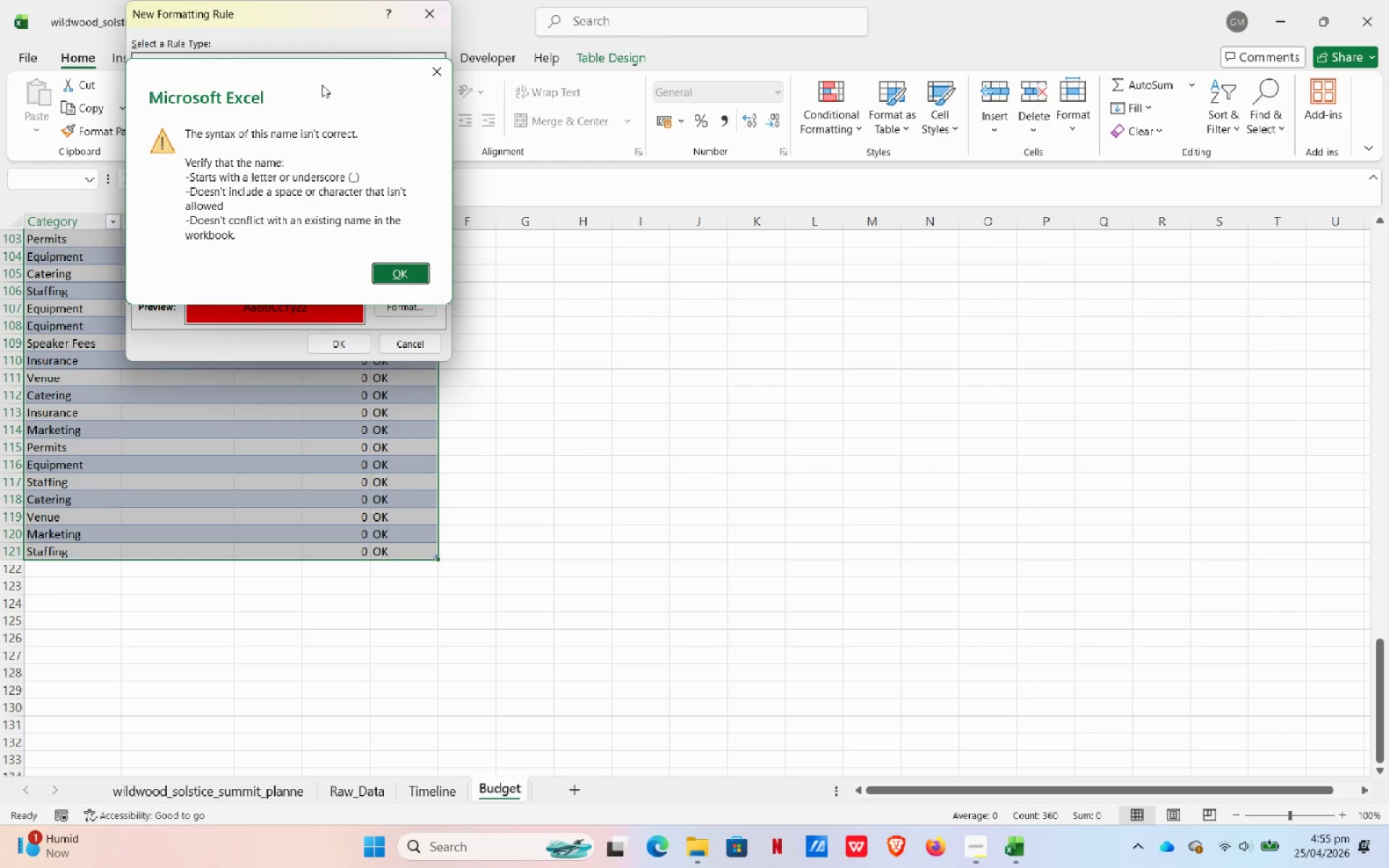 
left_click_drag(start_coordinate=[323, 88], to_coordinate=[240, 480])
 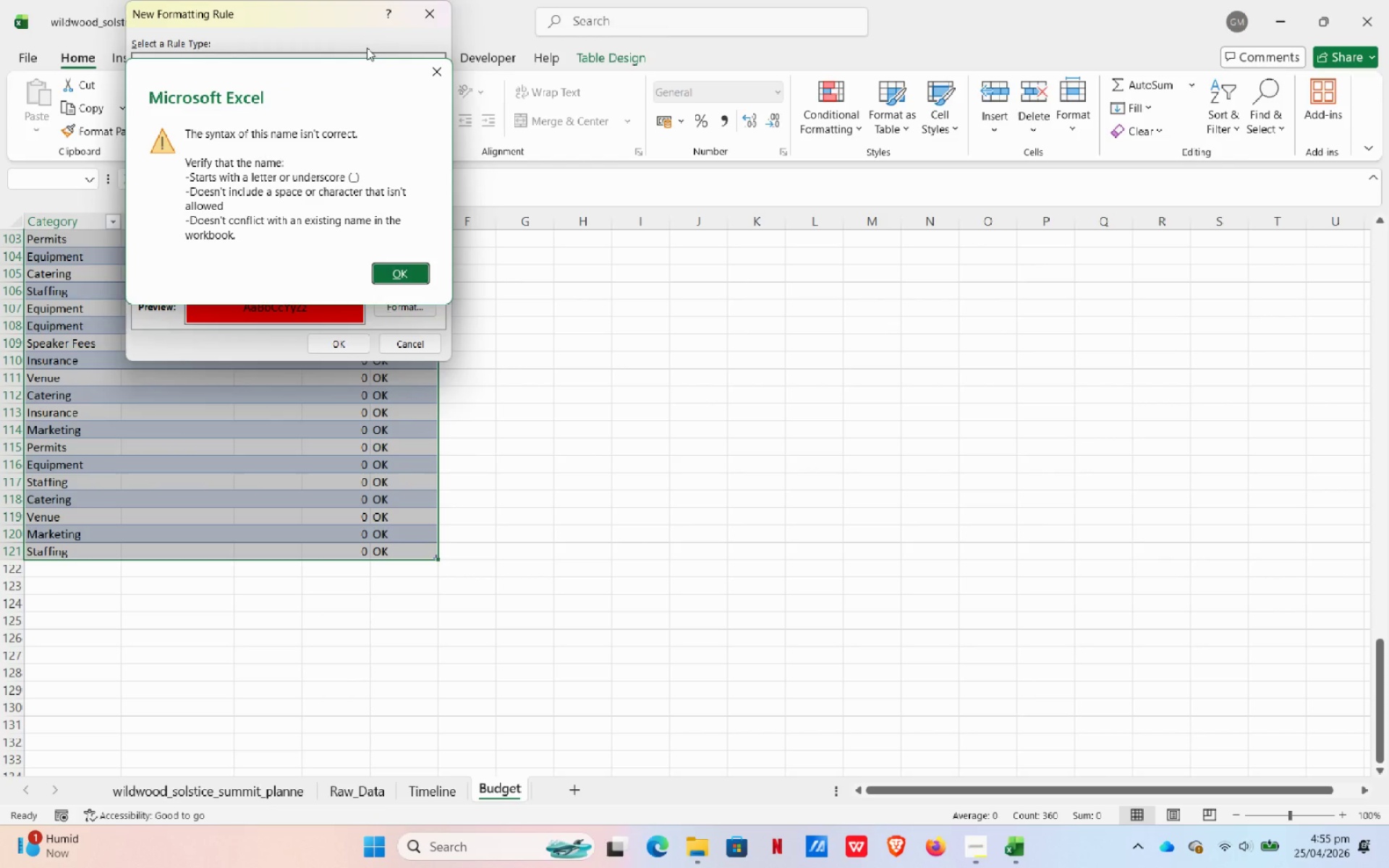 
left_click_drag(start_coordinate=[354, 69], to_coordinate=[715, 108])
 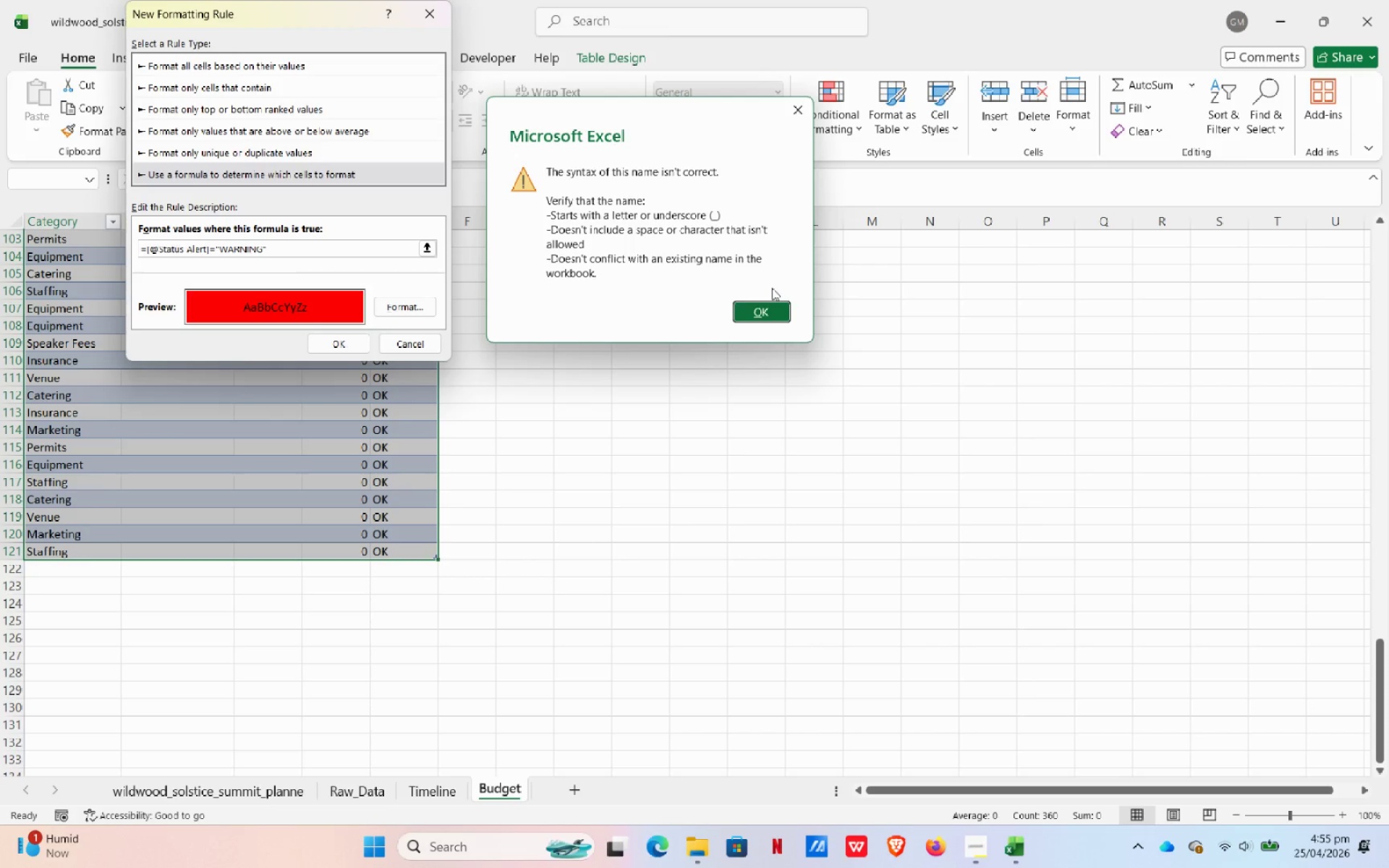 
wait(25.53)
 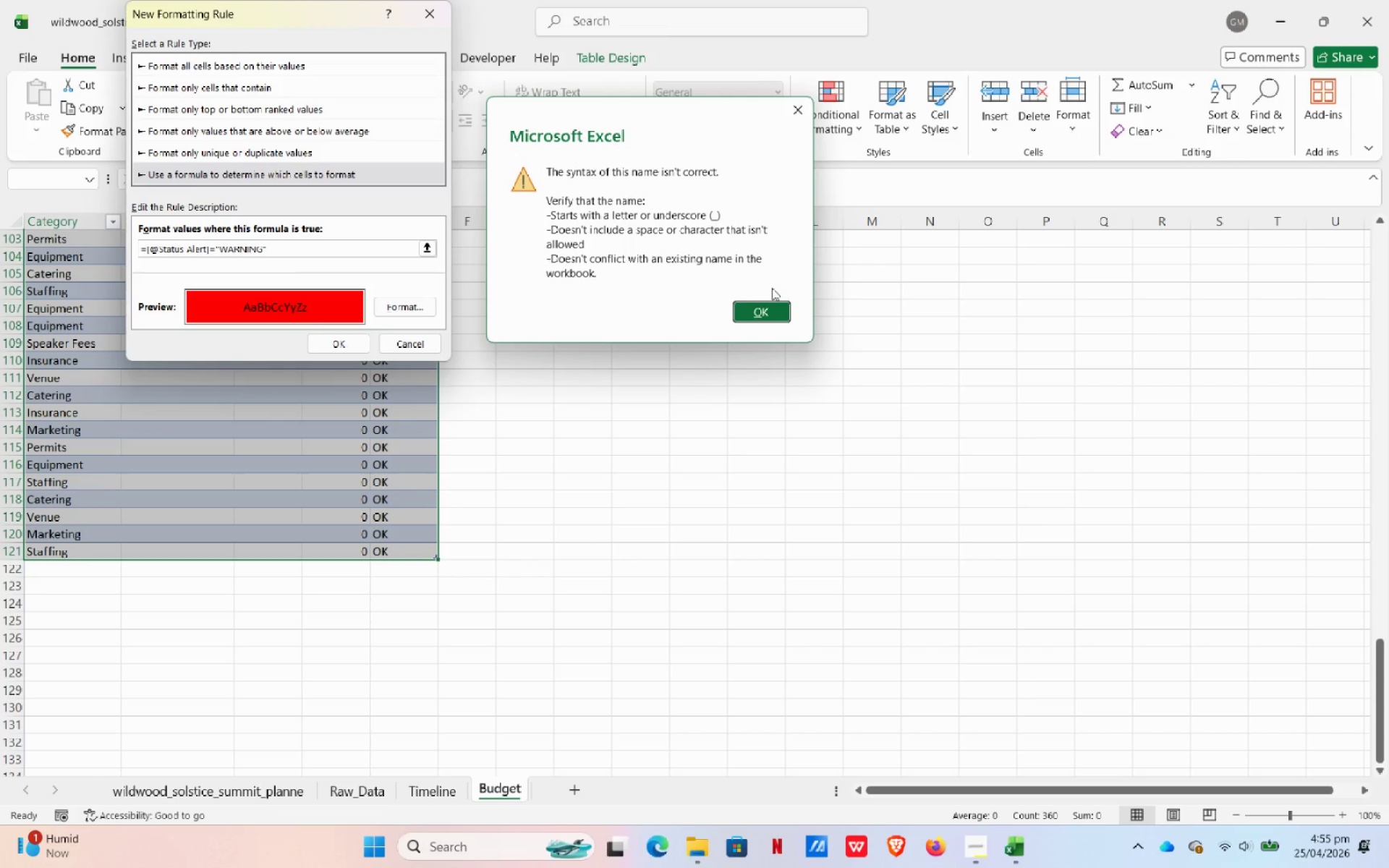 
left_click([763, 315])
 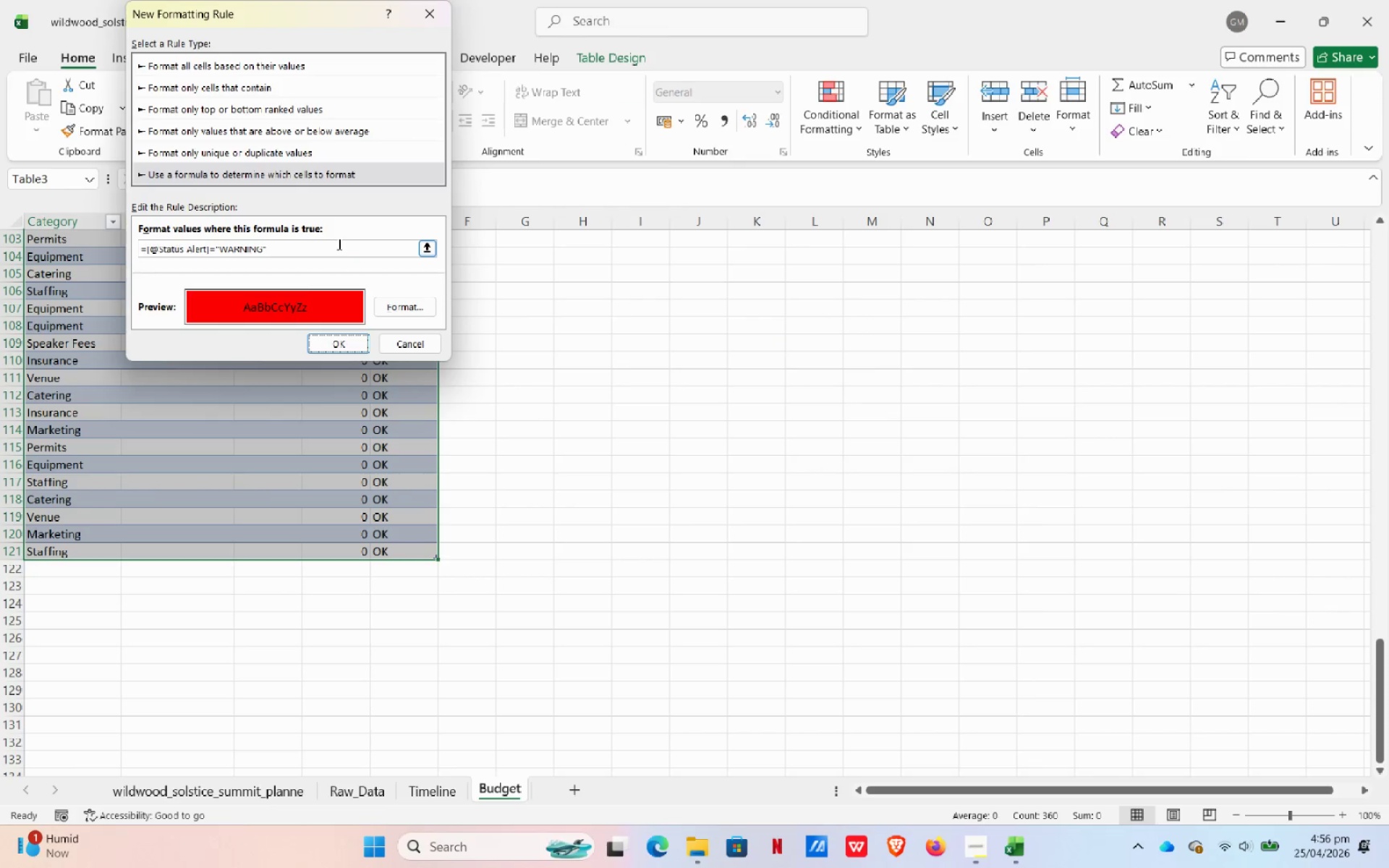 
left_click_drag(start_coordinate=[338, 244], to_coordinate=[221, 271])
 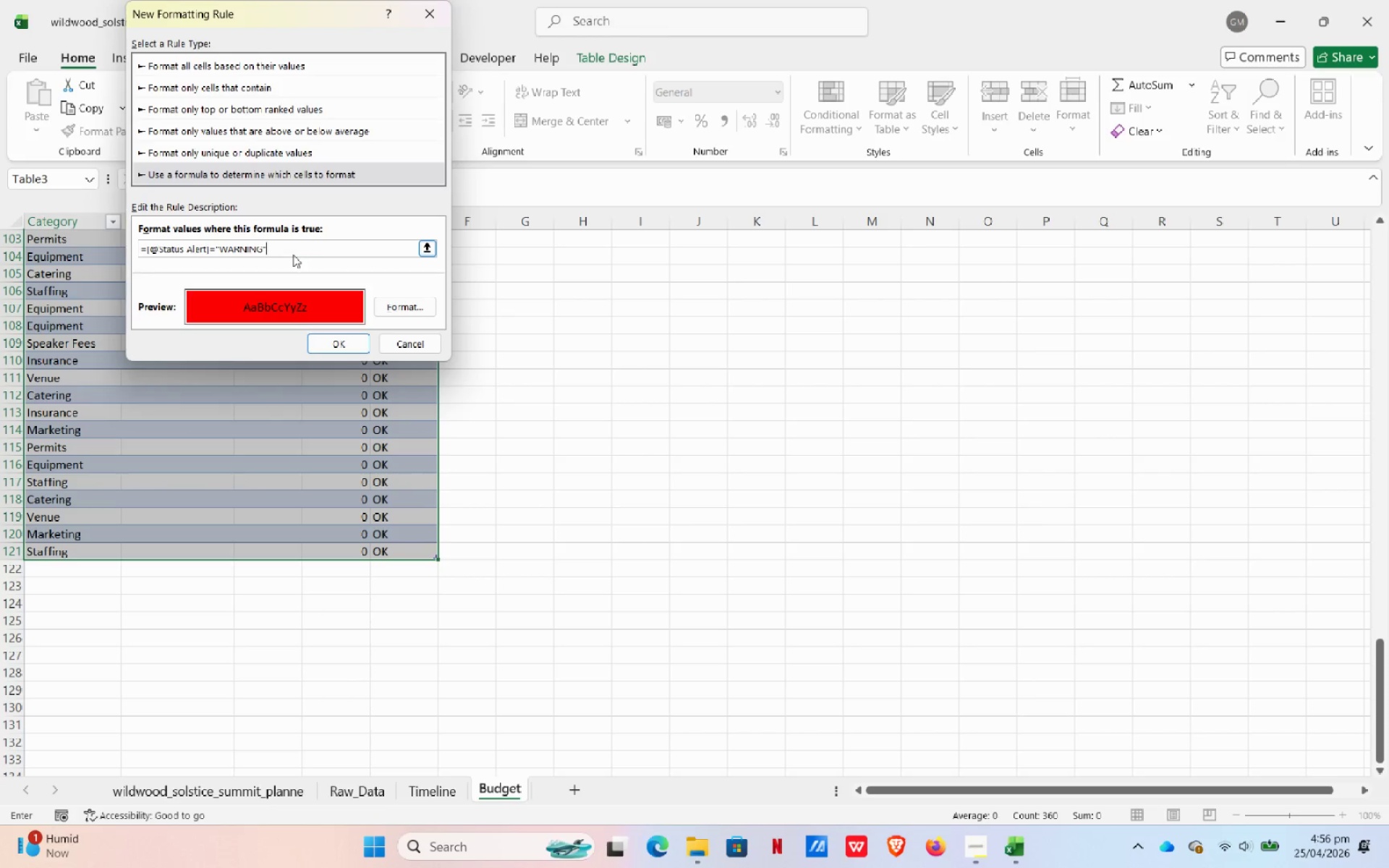 
left_click_drag(start_coordinate=[293, 255], to_coordinate=[146, 253])
 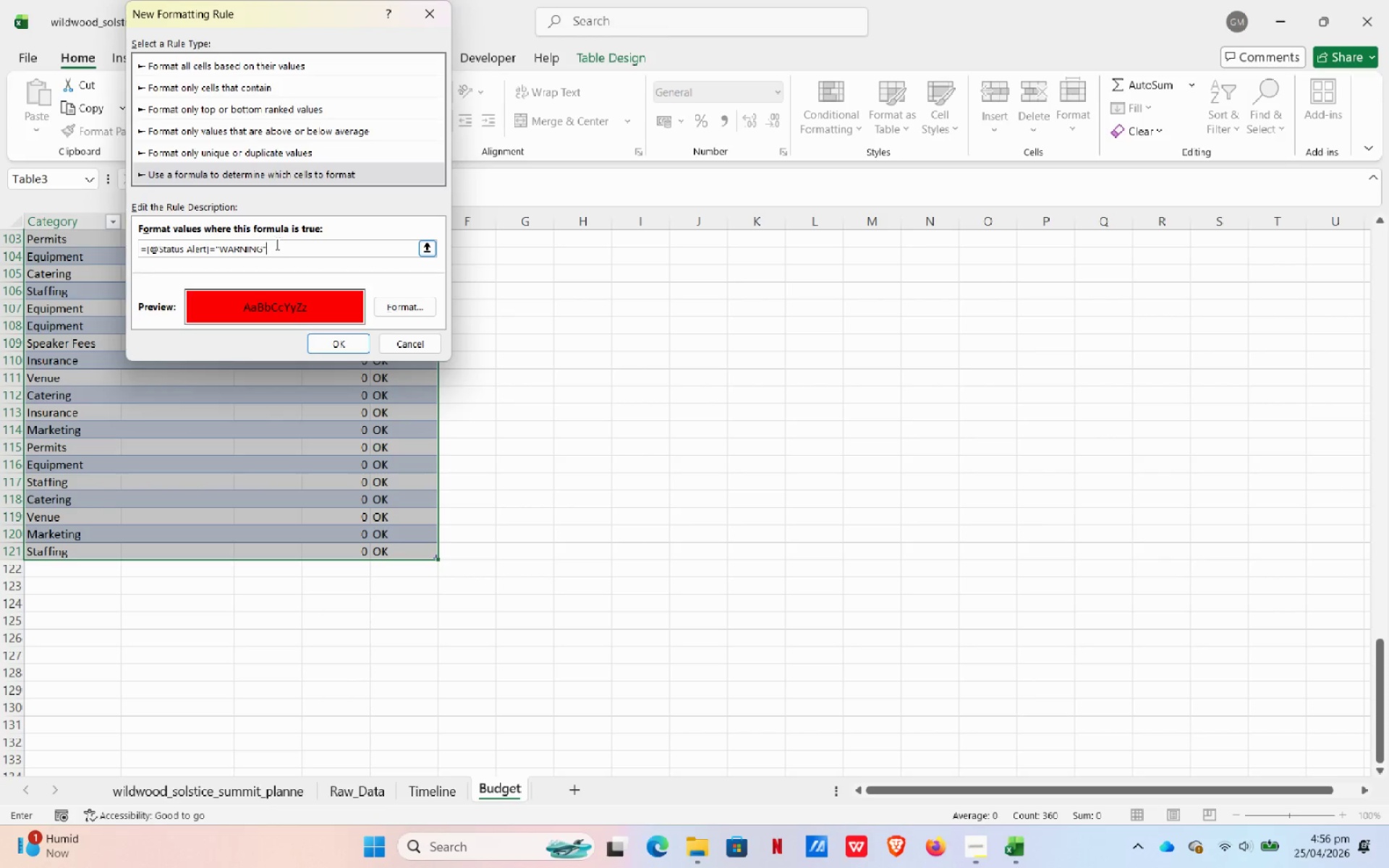 
left_click_drag(start_coordinate=[271, 250], to_coordinate=[130, 250])
 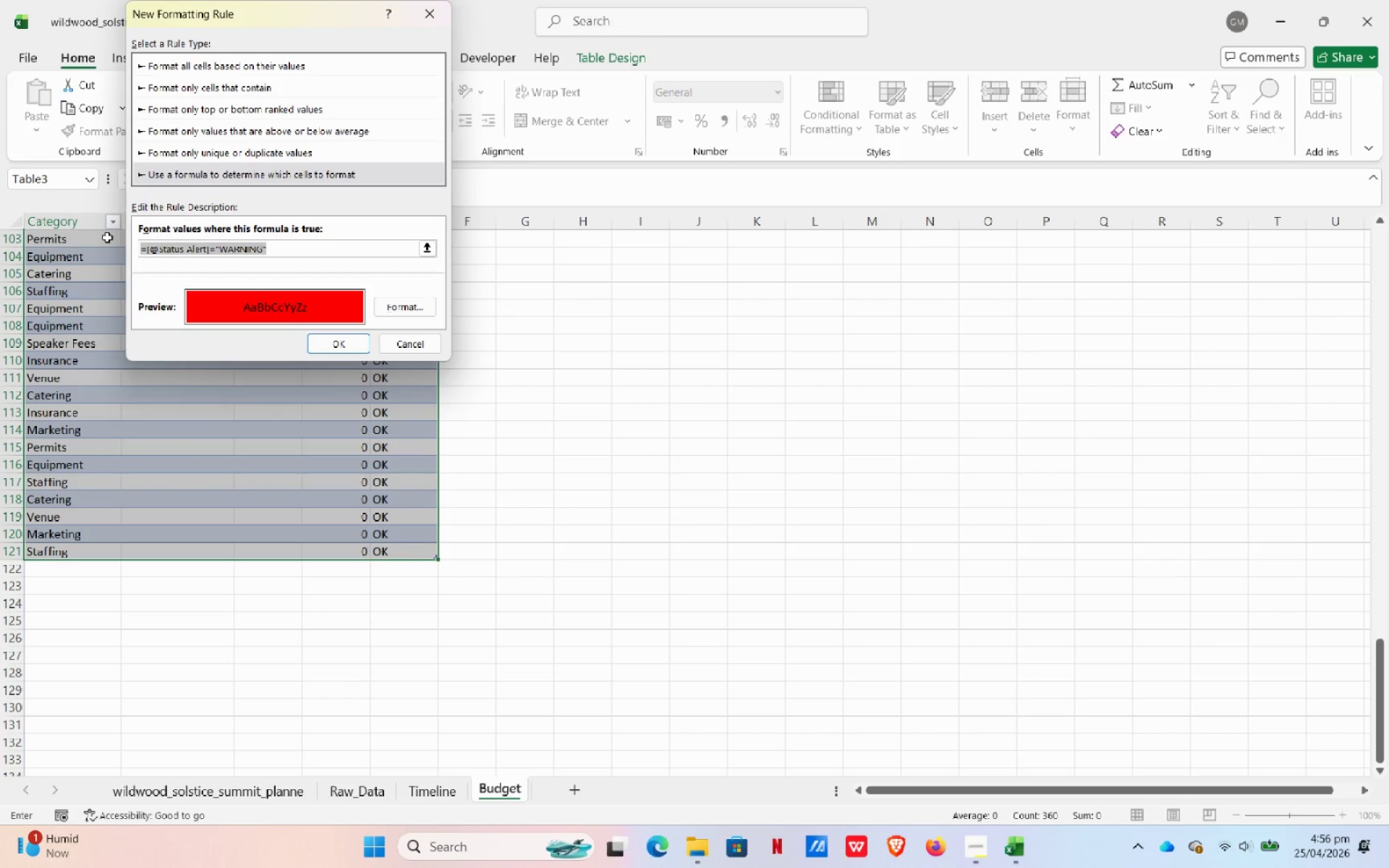 
key(Equal)
 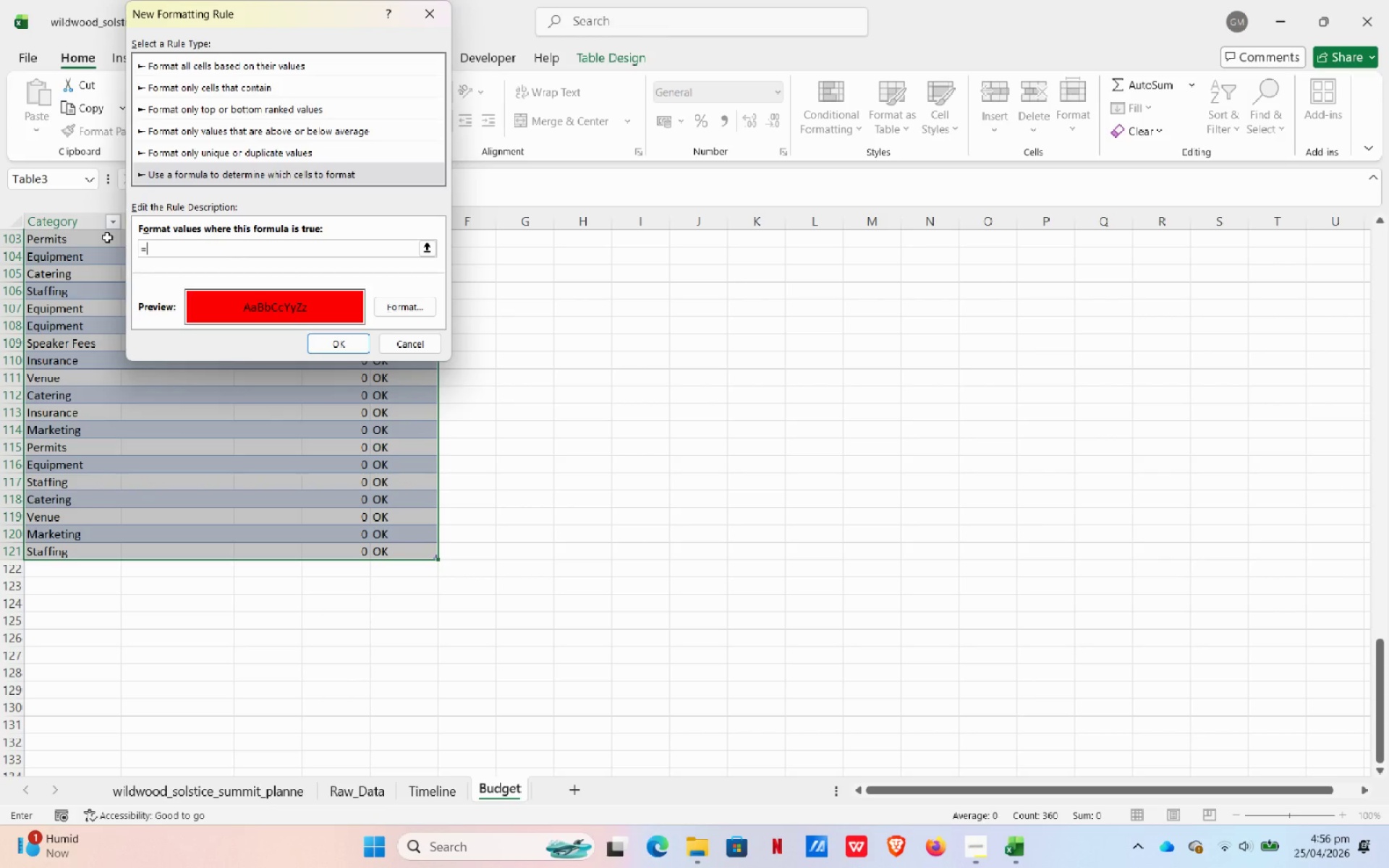 
type($E2="WARNING")
 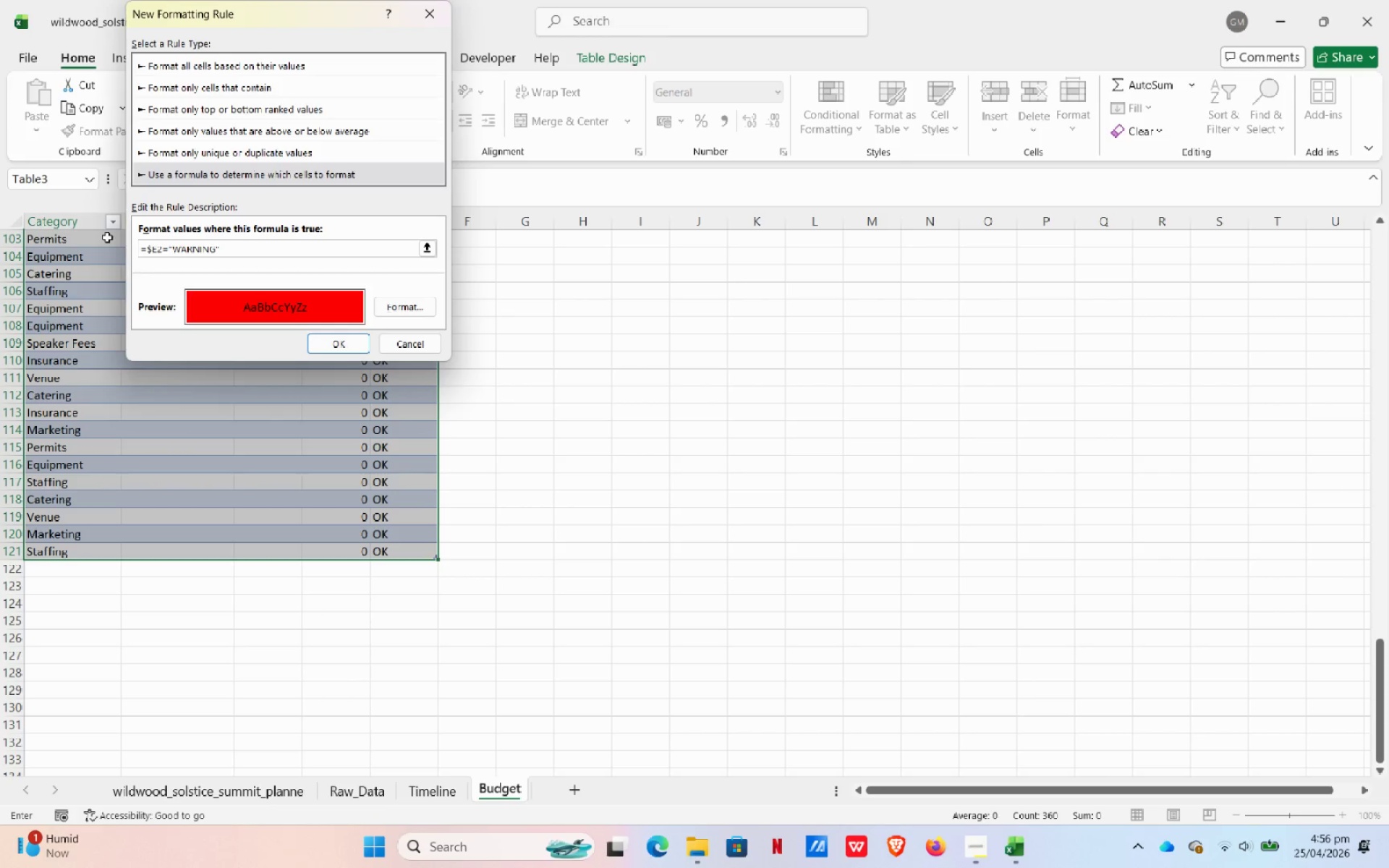 
left_click([325, 344])
 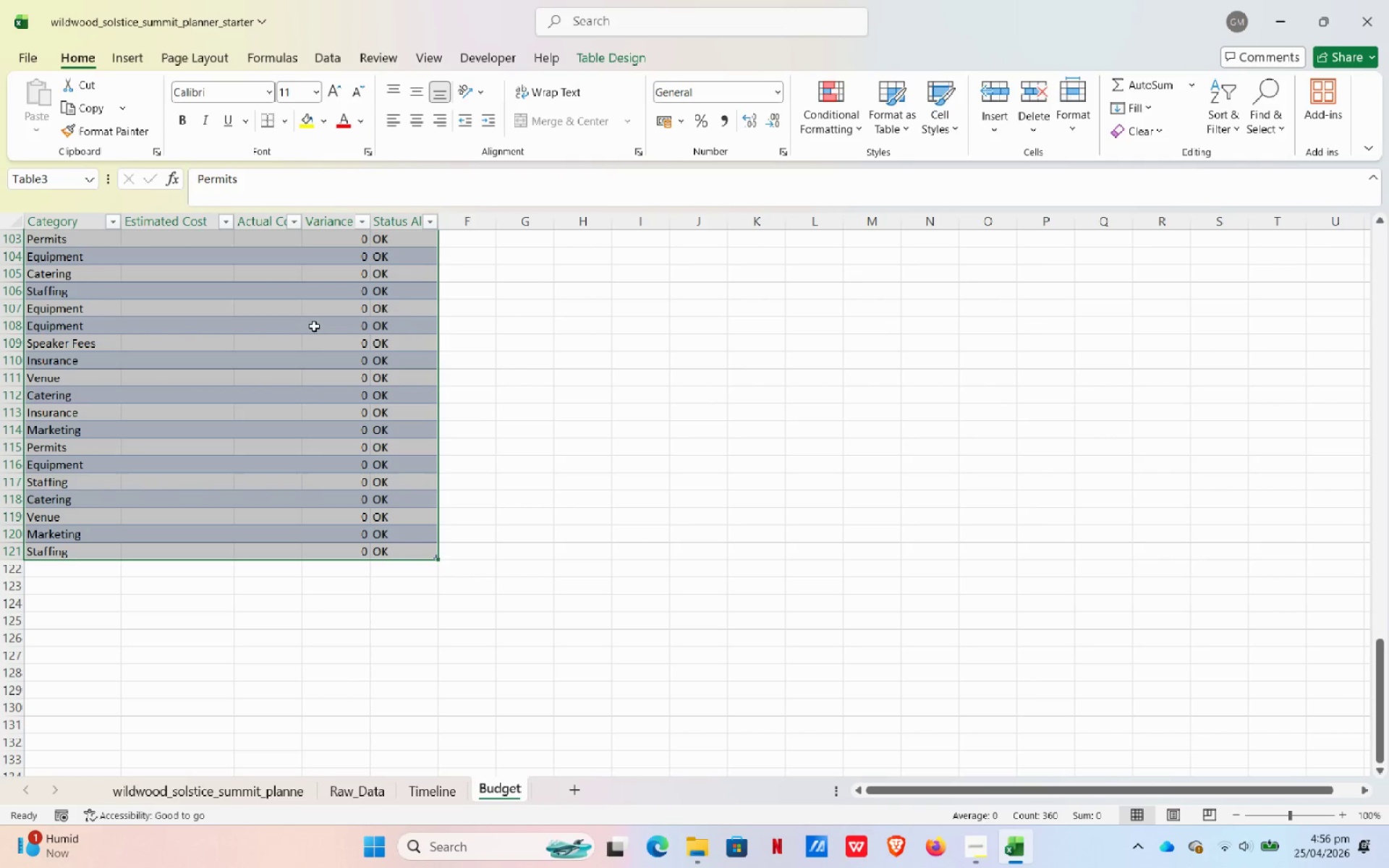 
scroll: coordinate [346, 318], scroll_direction: up, amount: 23.0
 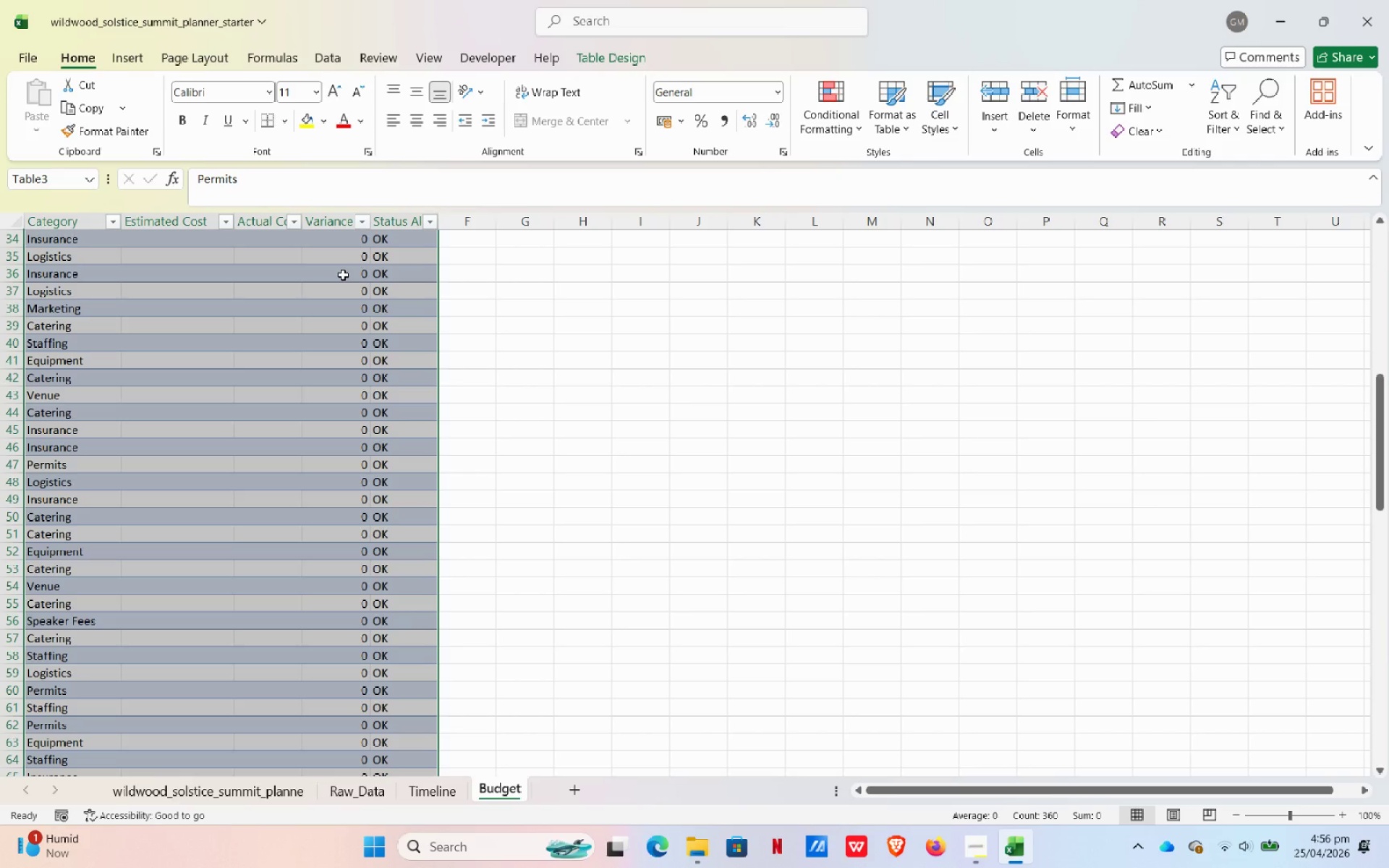 
wait(13.33)
 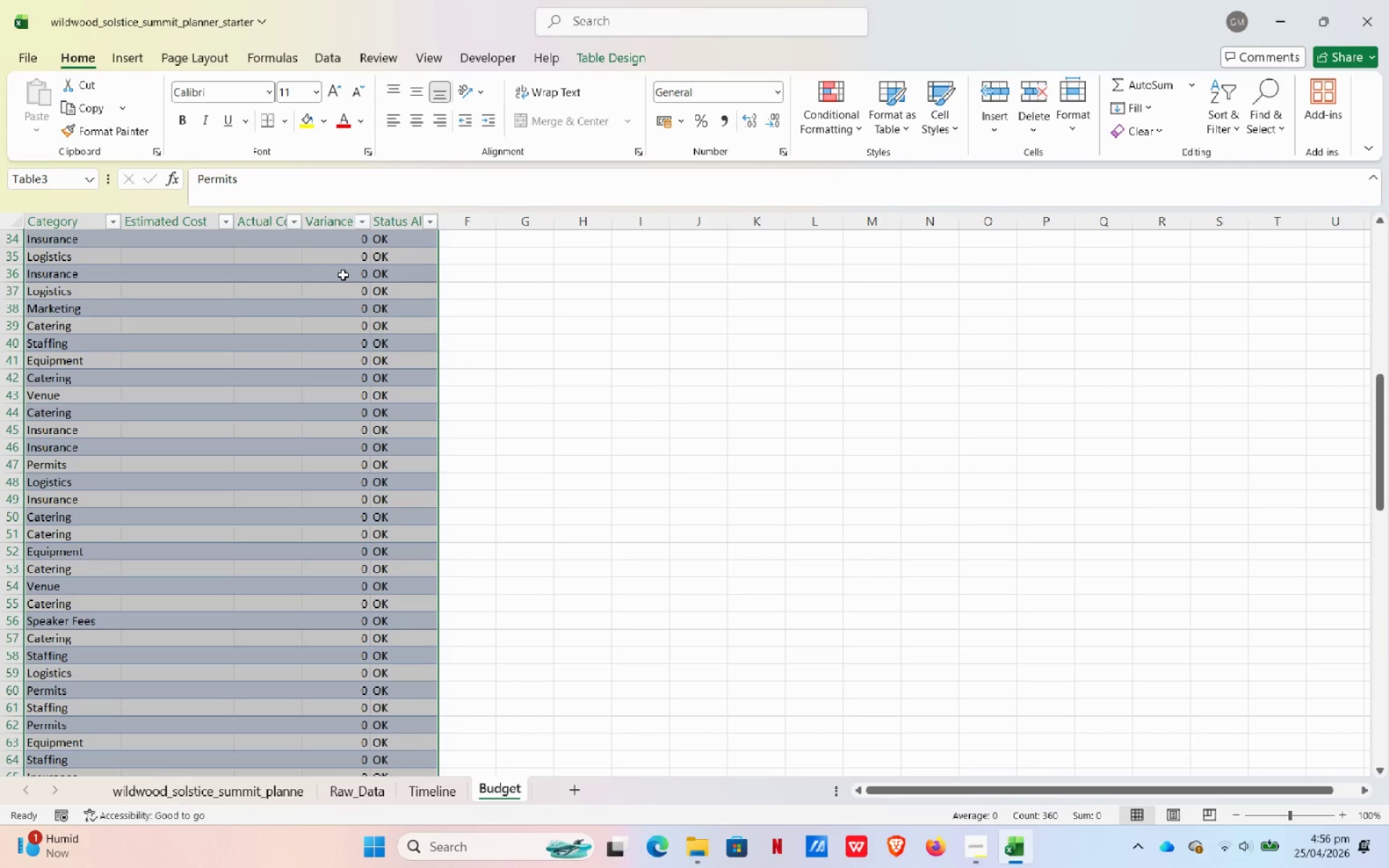 
left_click([827, 133])
 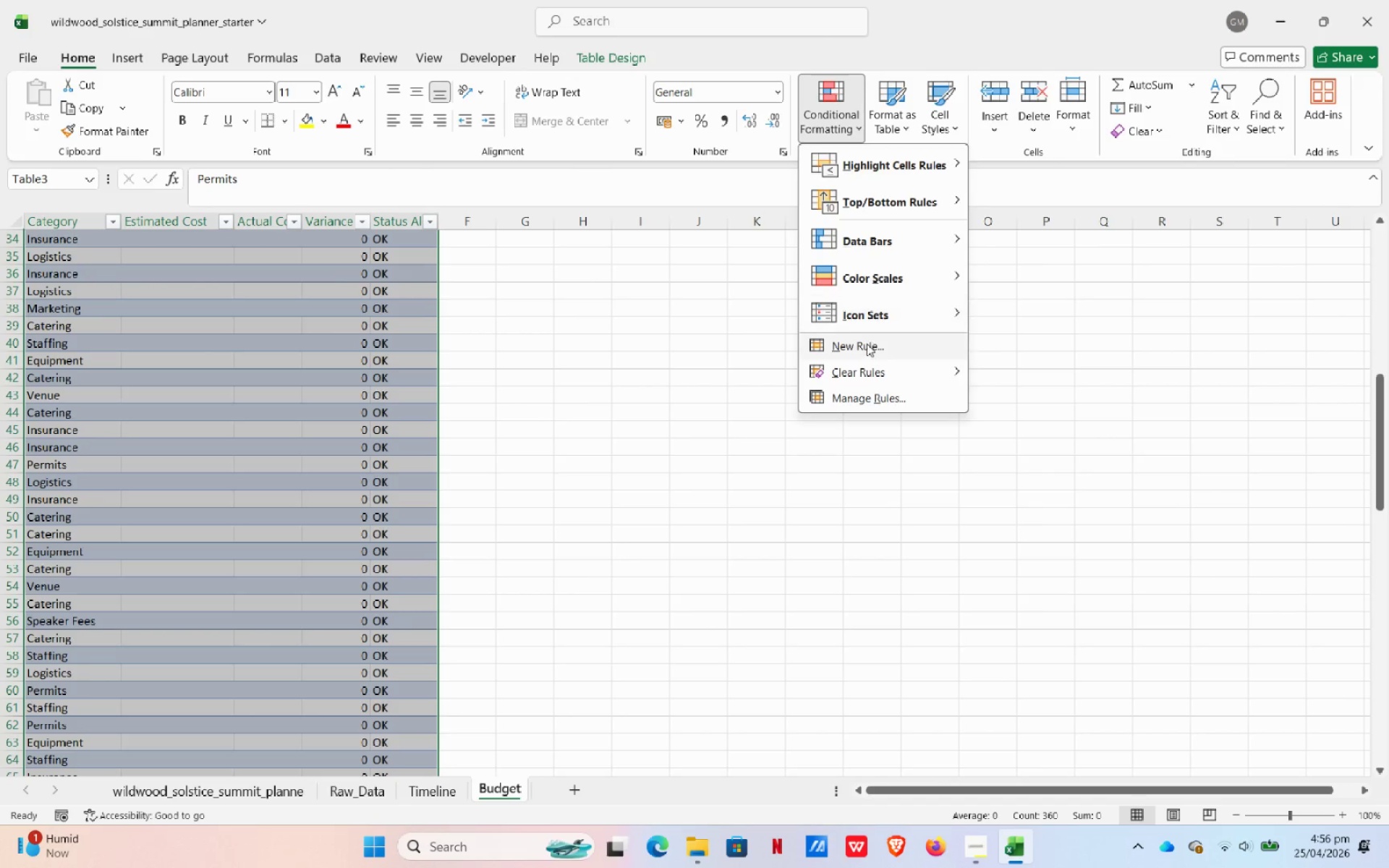 
left_click([867, 346])
 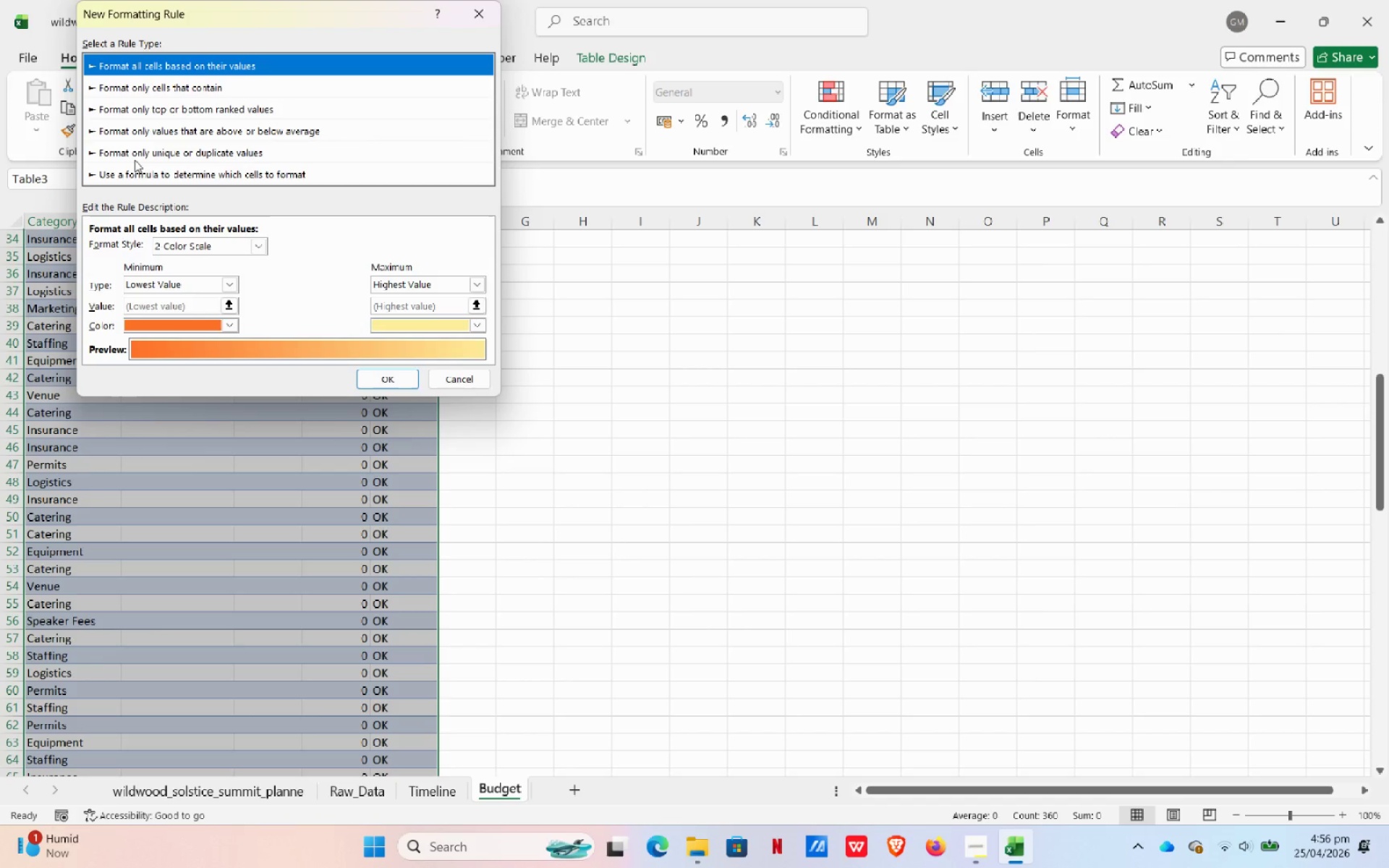 
left_click([130, 169])
 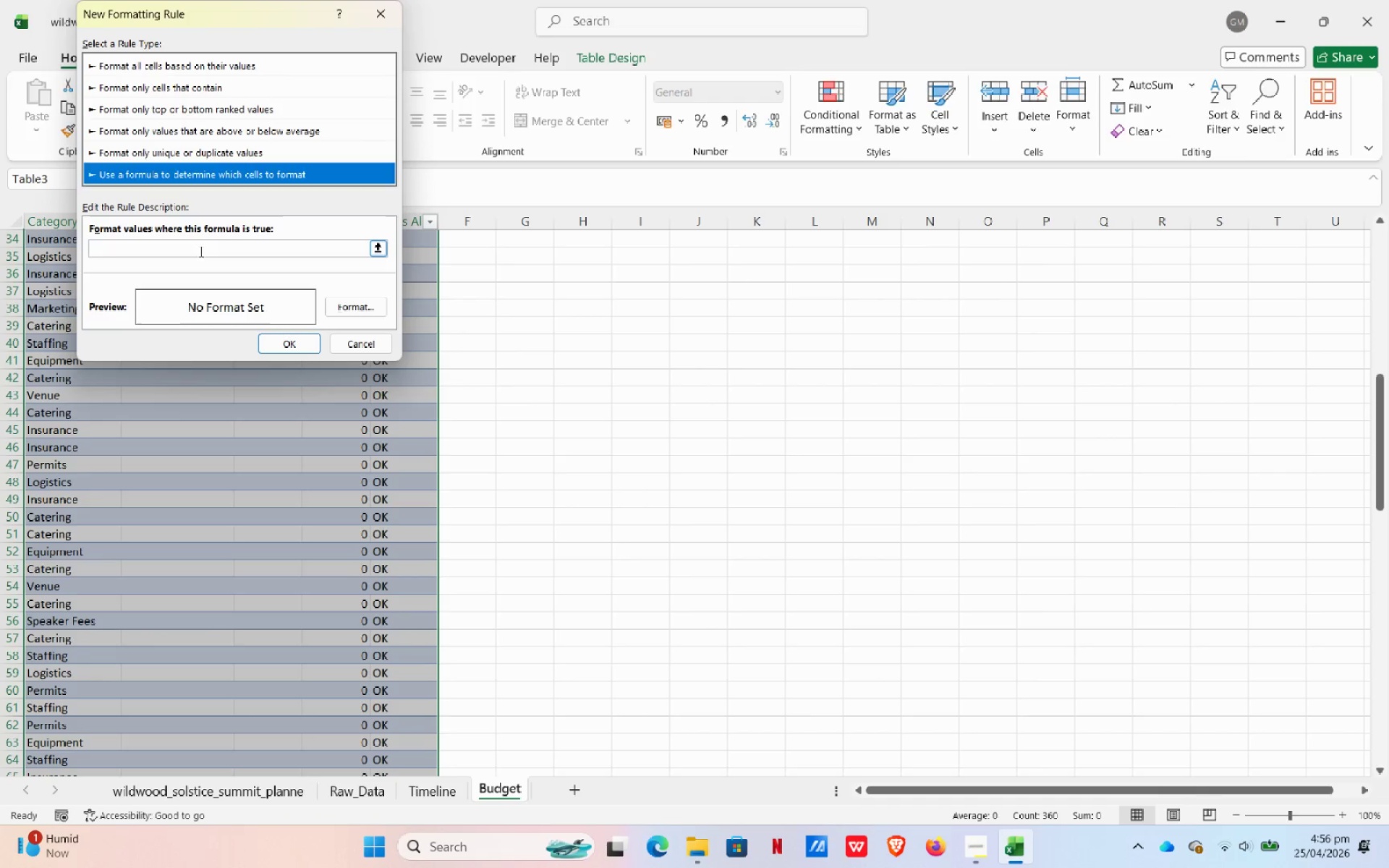 
left_click([200, 251])
 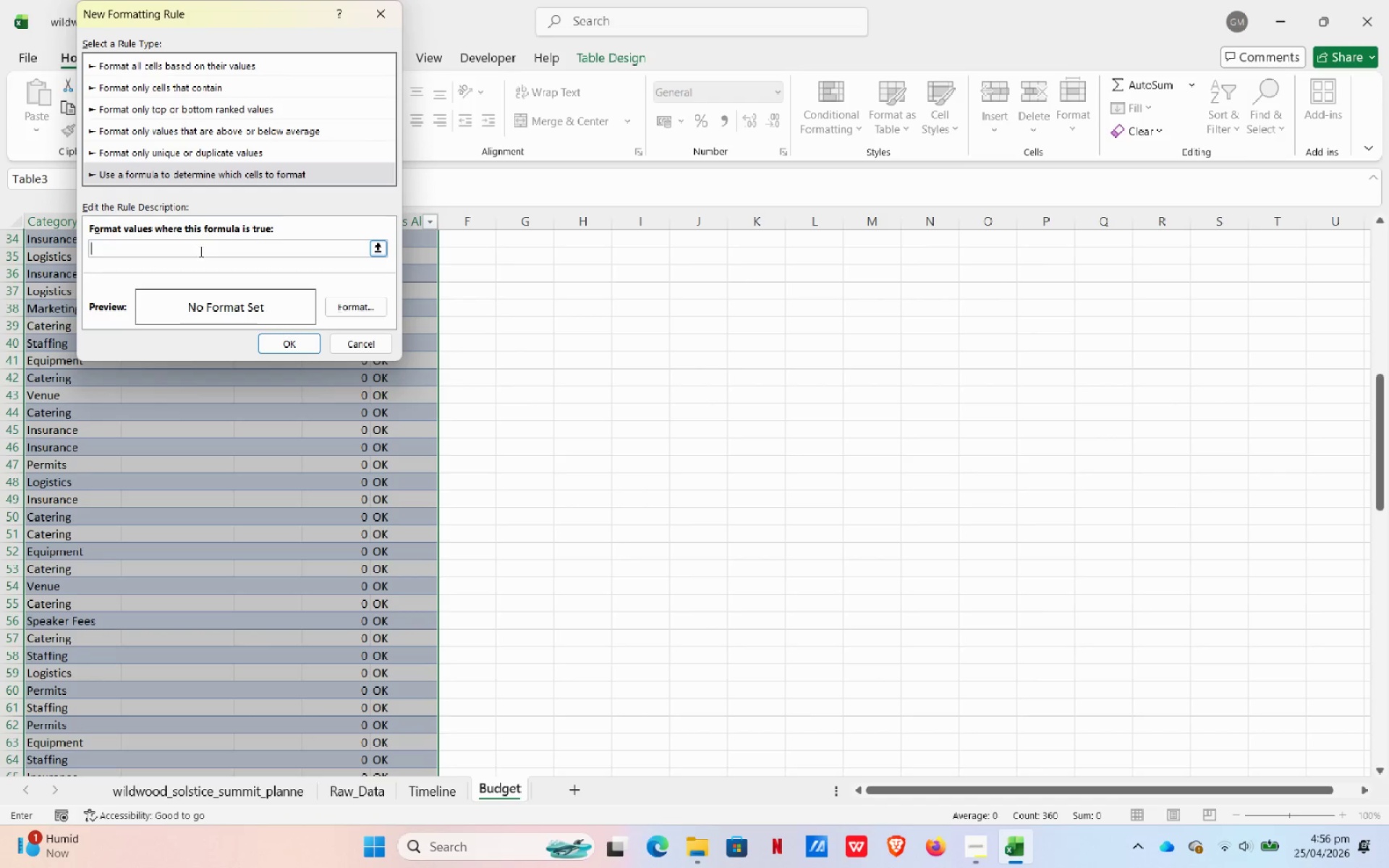 
type(={)
key(Backspace)
type([@Stat)
key(Backspace)
key(Backspace)
key(Backspace)
key(Backspace)
type(Sta)
key(Backspace)
key(Backspace)
key(Backspace)
type([sTATUS aLERT]="ok")
 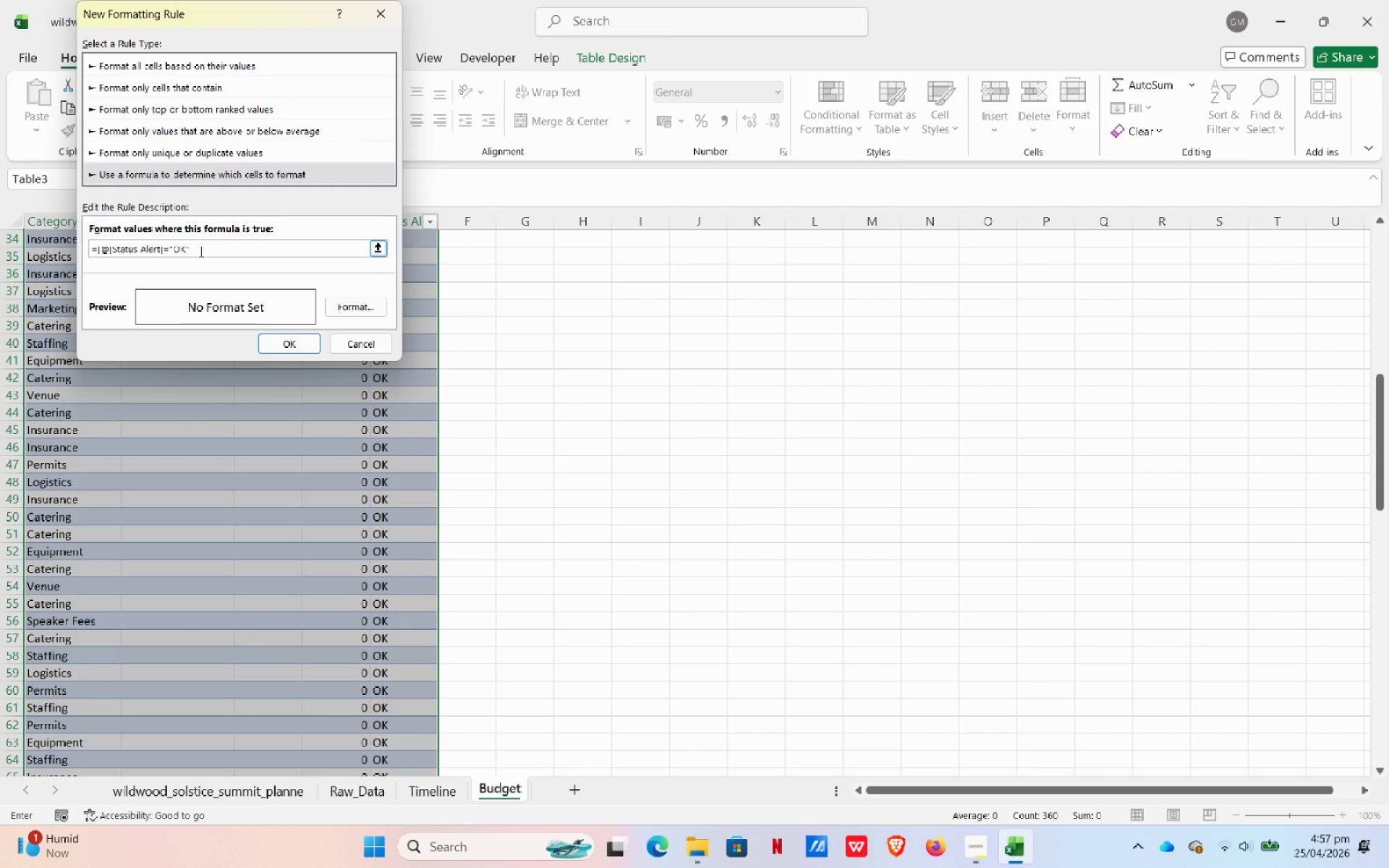 
left_click([347, 307])
 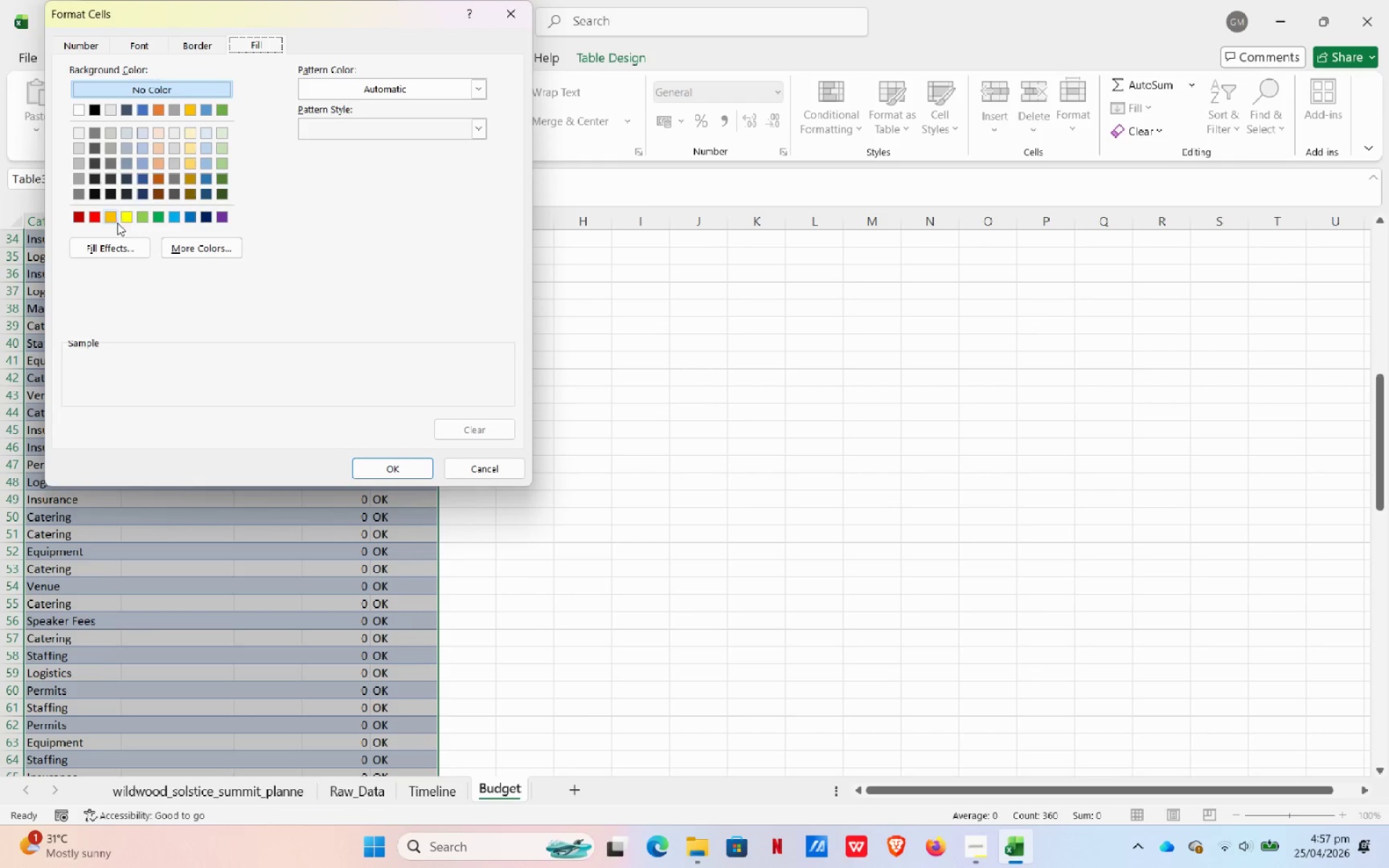 
left_click([126, 217])
 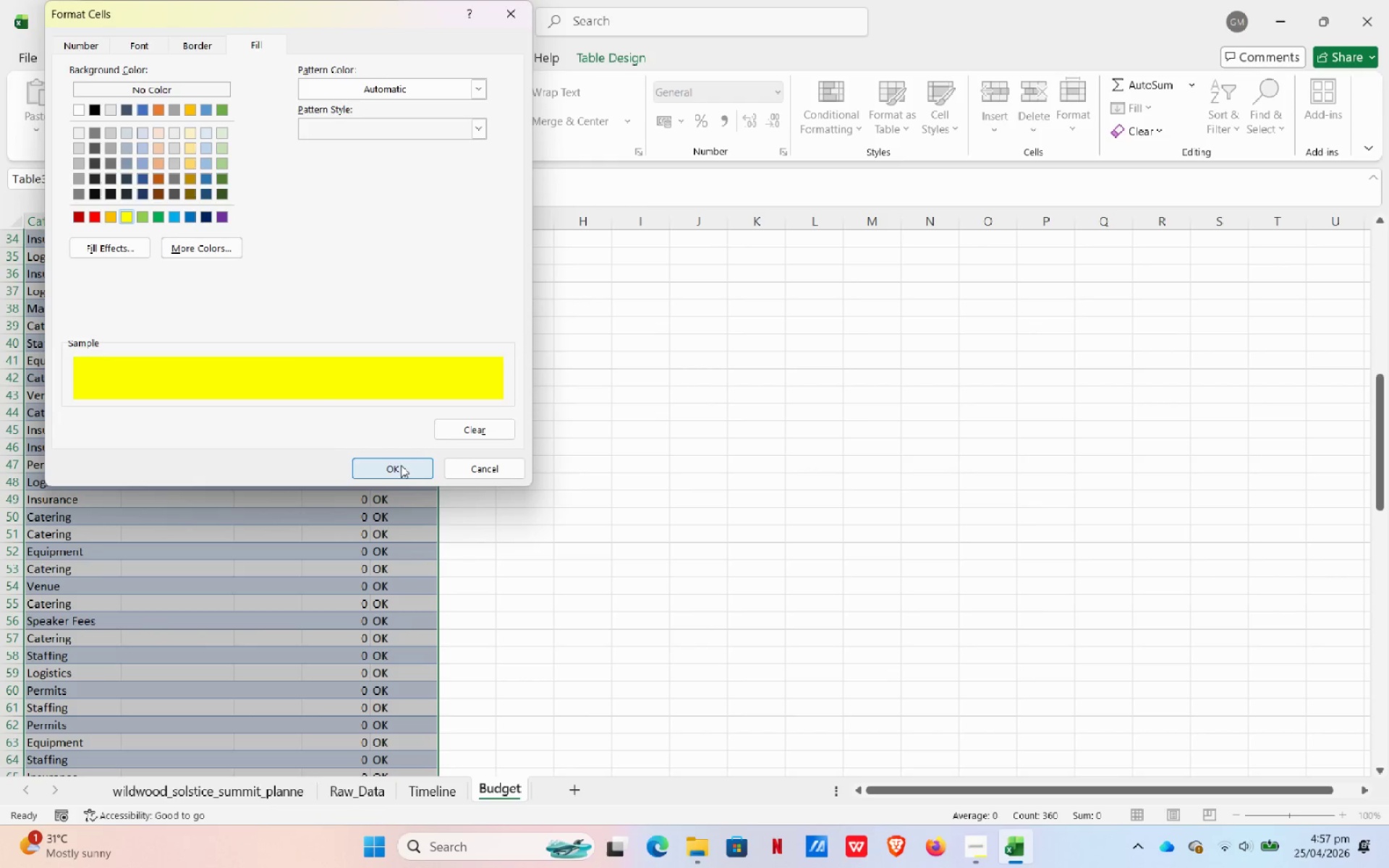 
left_click([383, 464])
 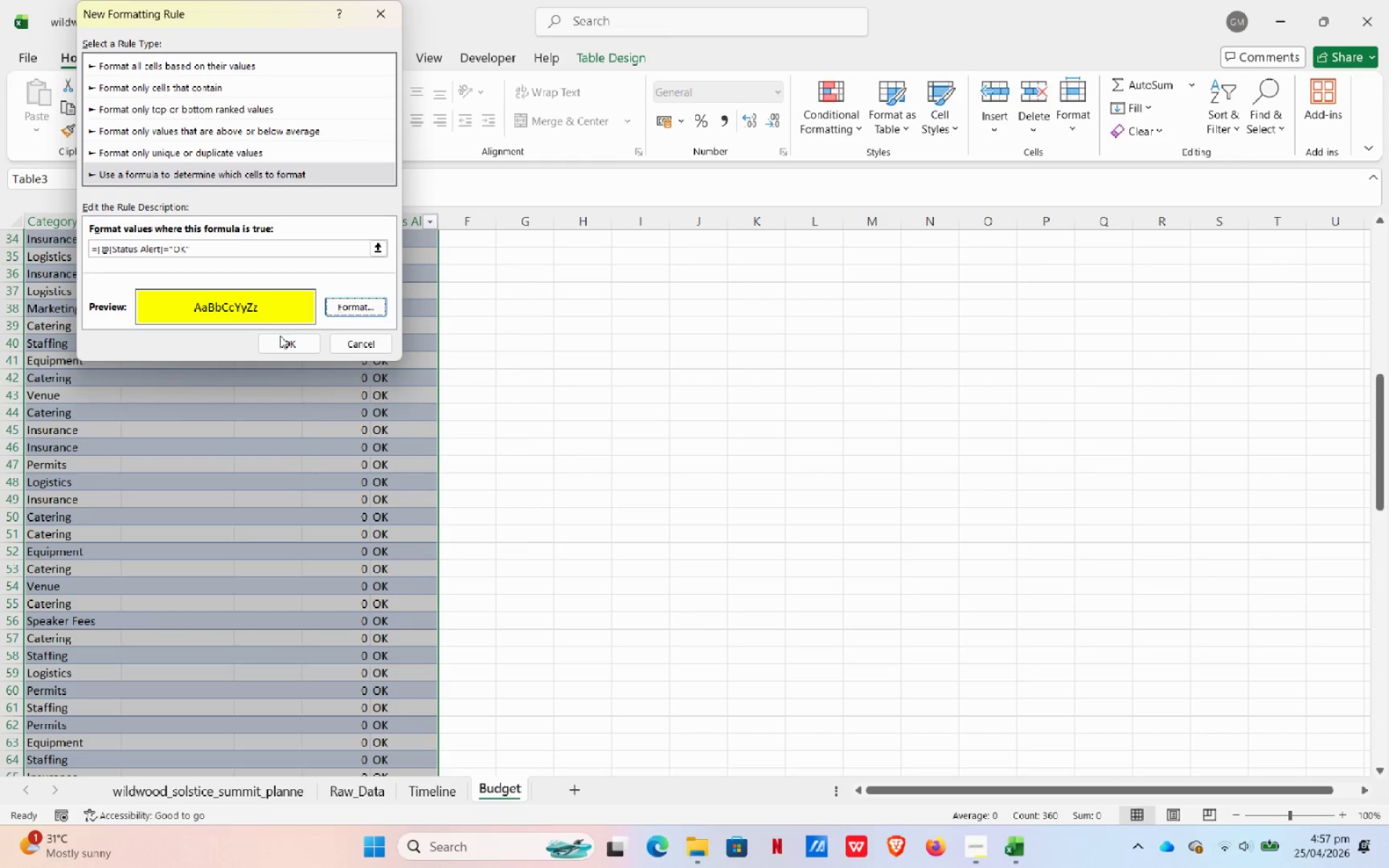 
left_click([280, 340])
 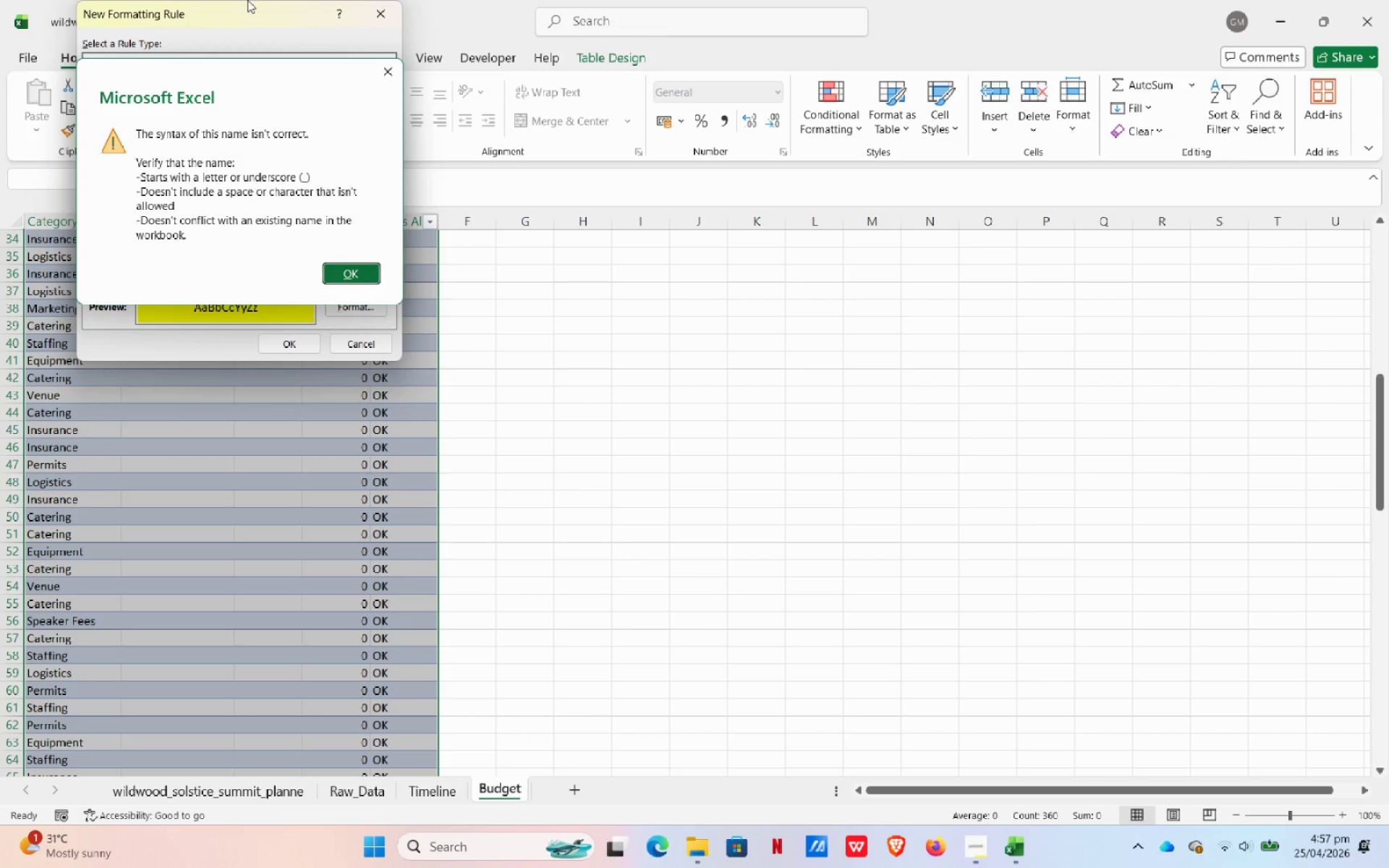 
wait(26.86)
 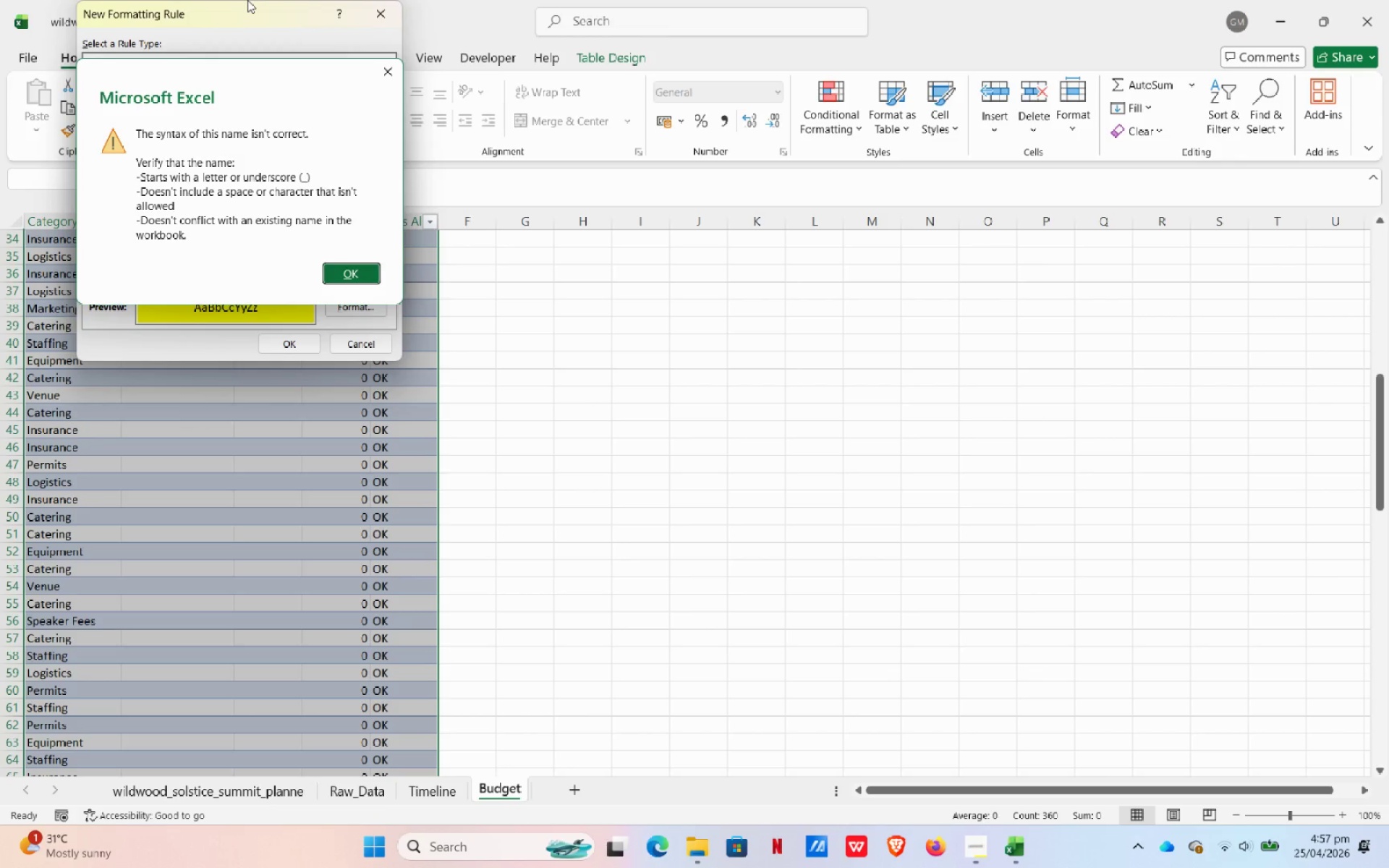 
left_click([349, 270])
 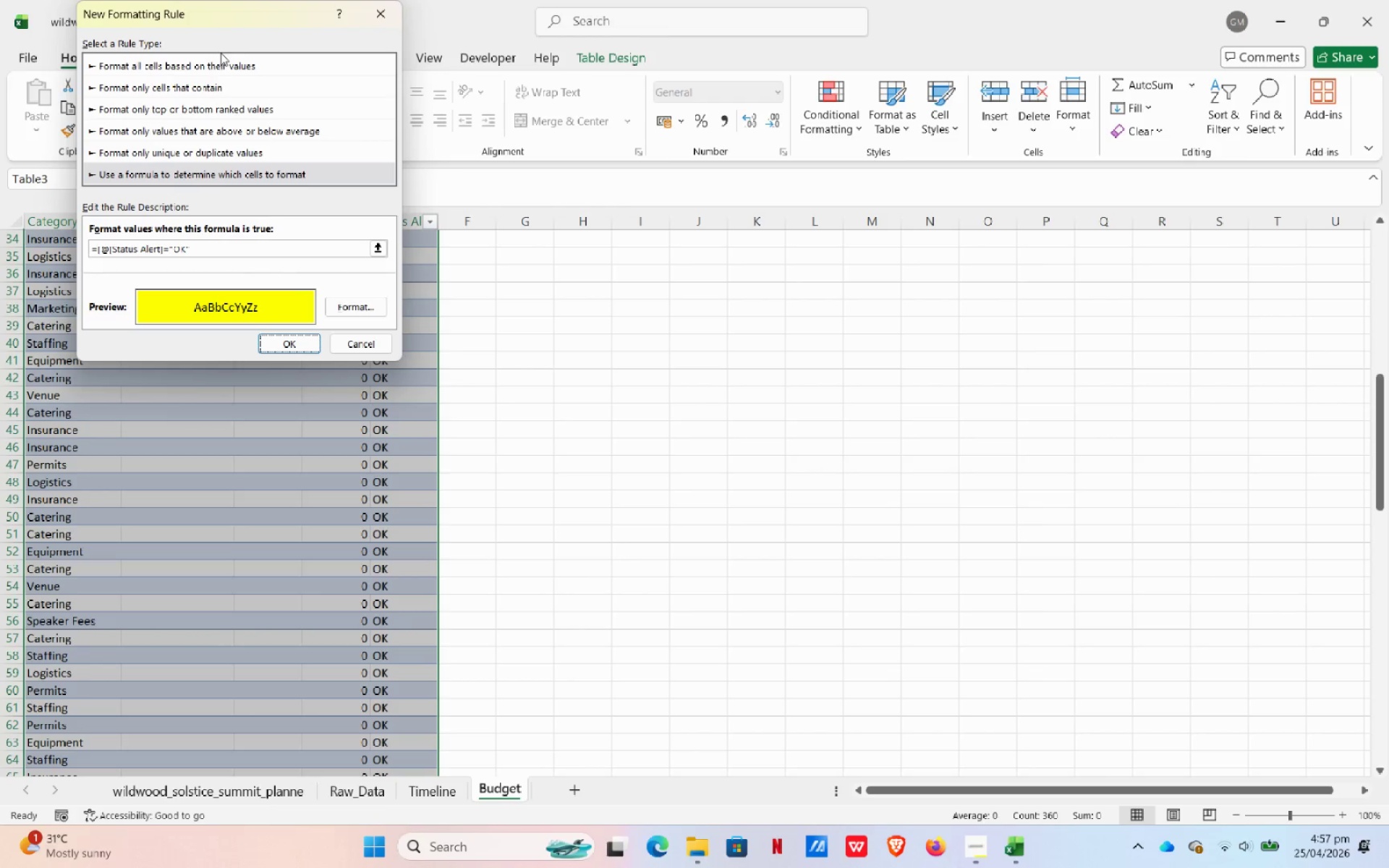 
left_click_drag(start_coordinate=[248, 30], to_coordinate=[296, 59])
 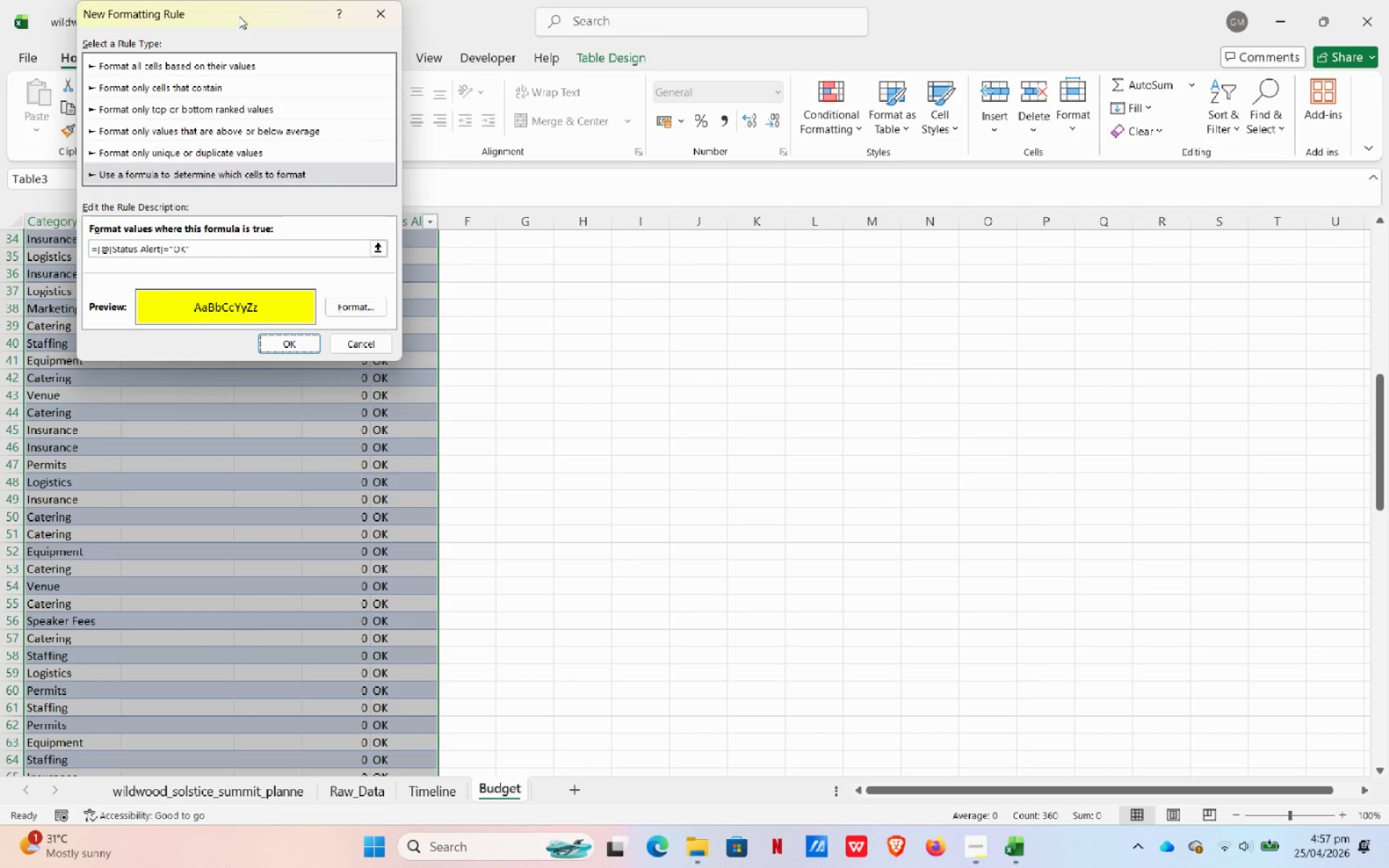 
wait(7.73)
 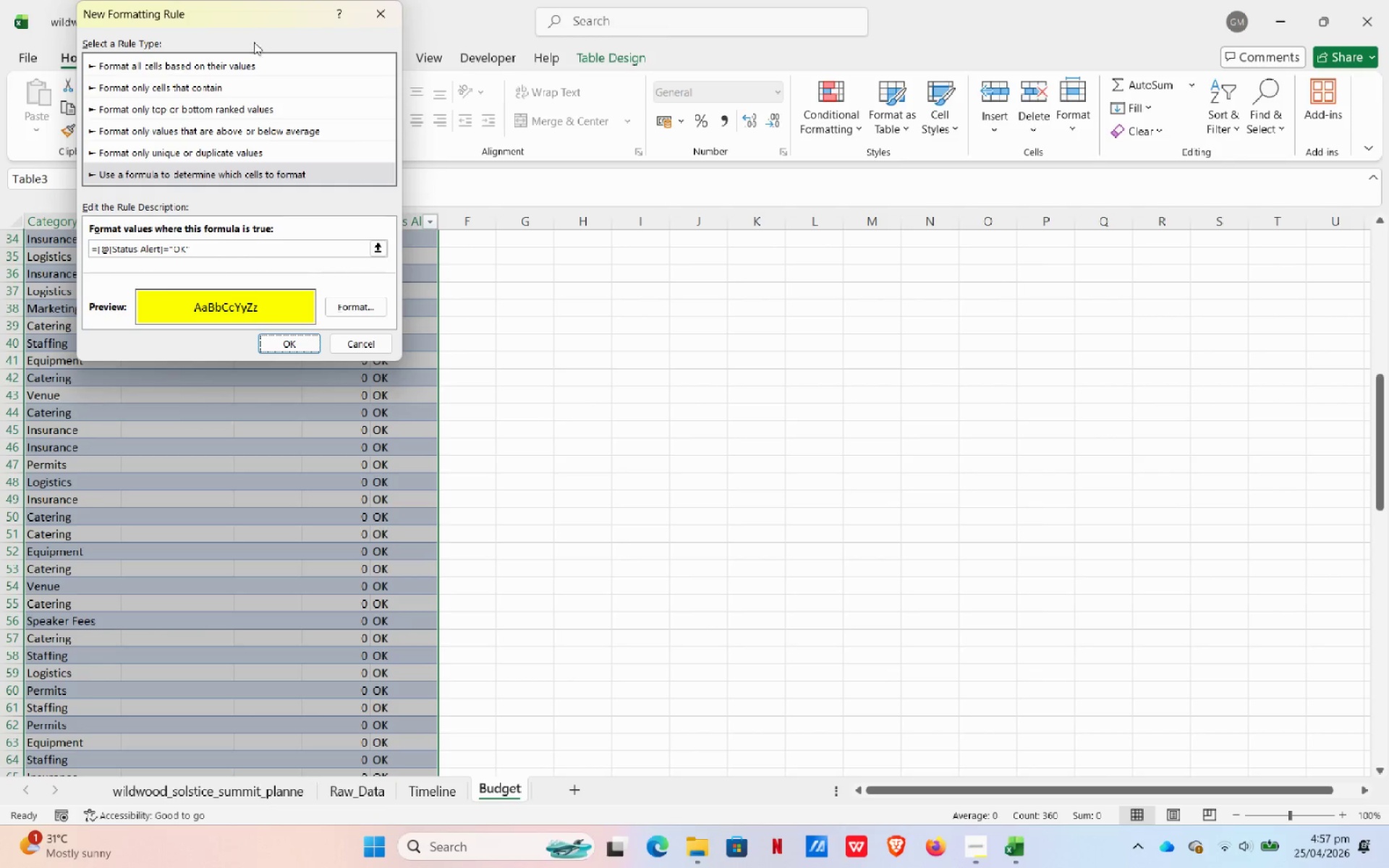 
left_click_drag(start_coordinate=[227, 19], to_coordinate=[622, 239])
 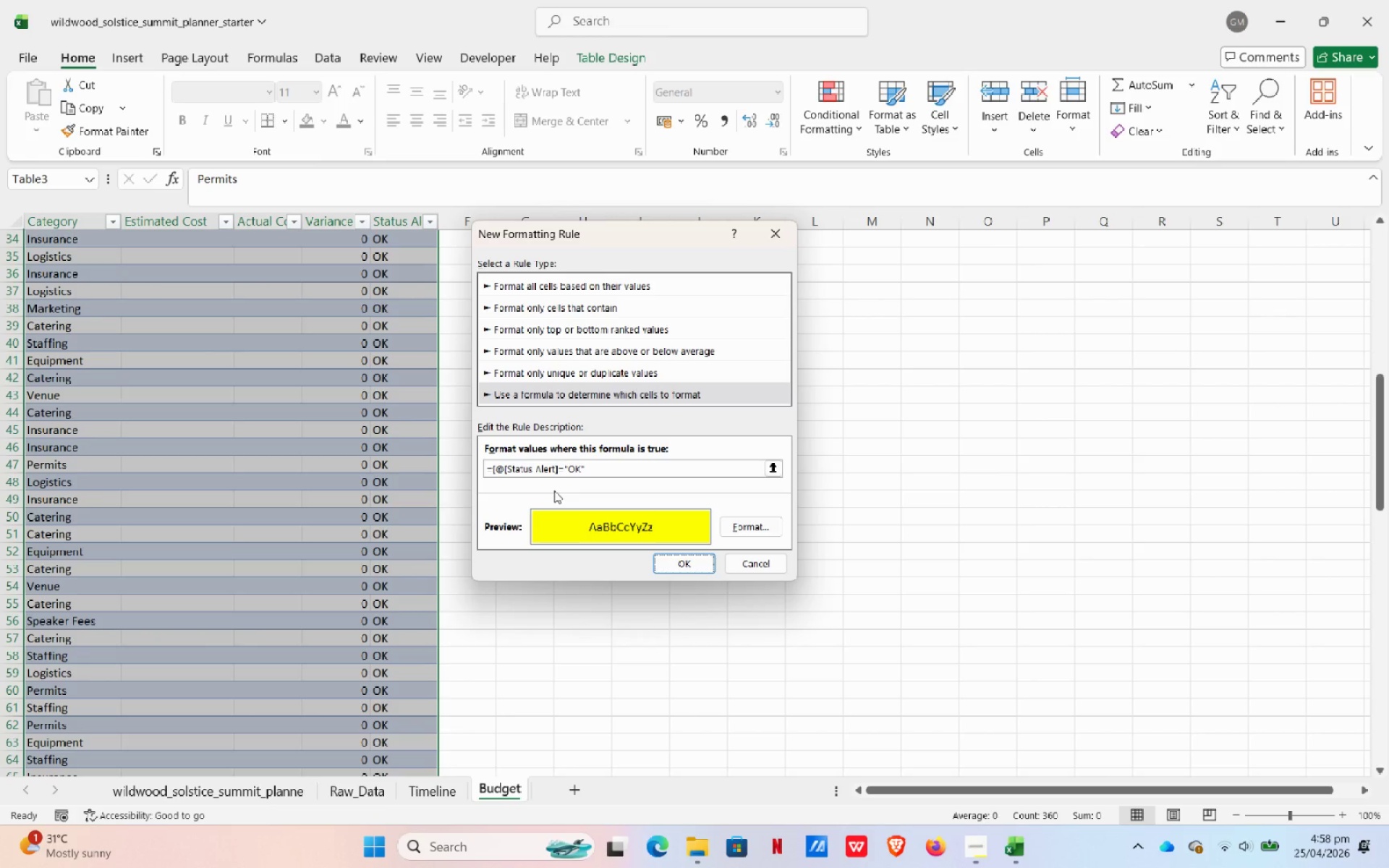 
wait(13.05)
 